 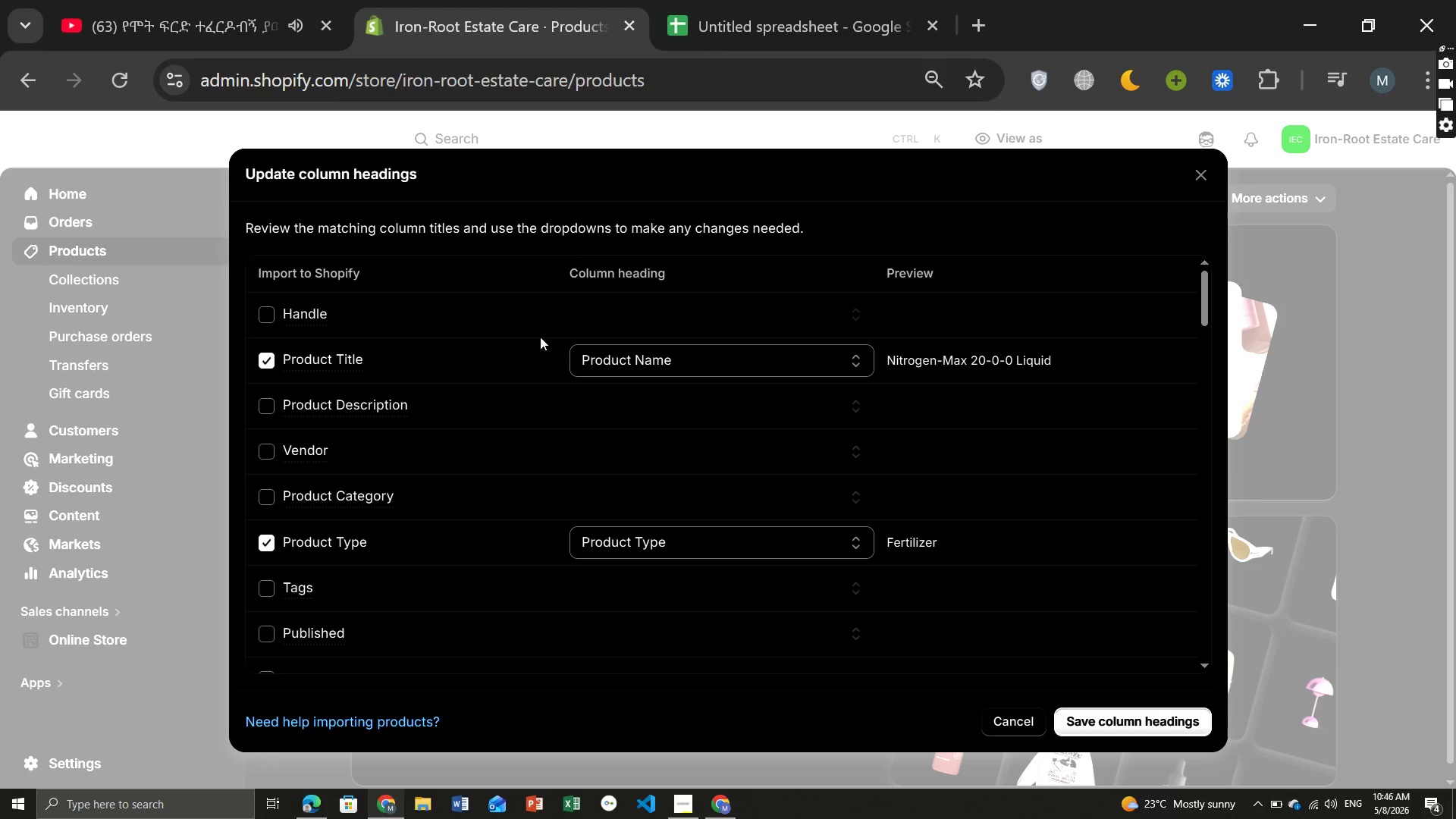 
left_click([731, 17])
 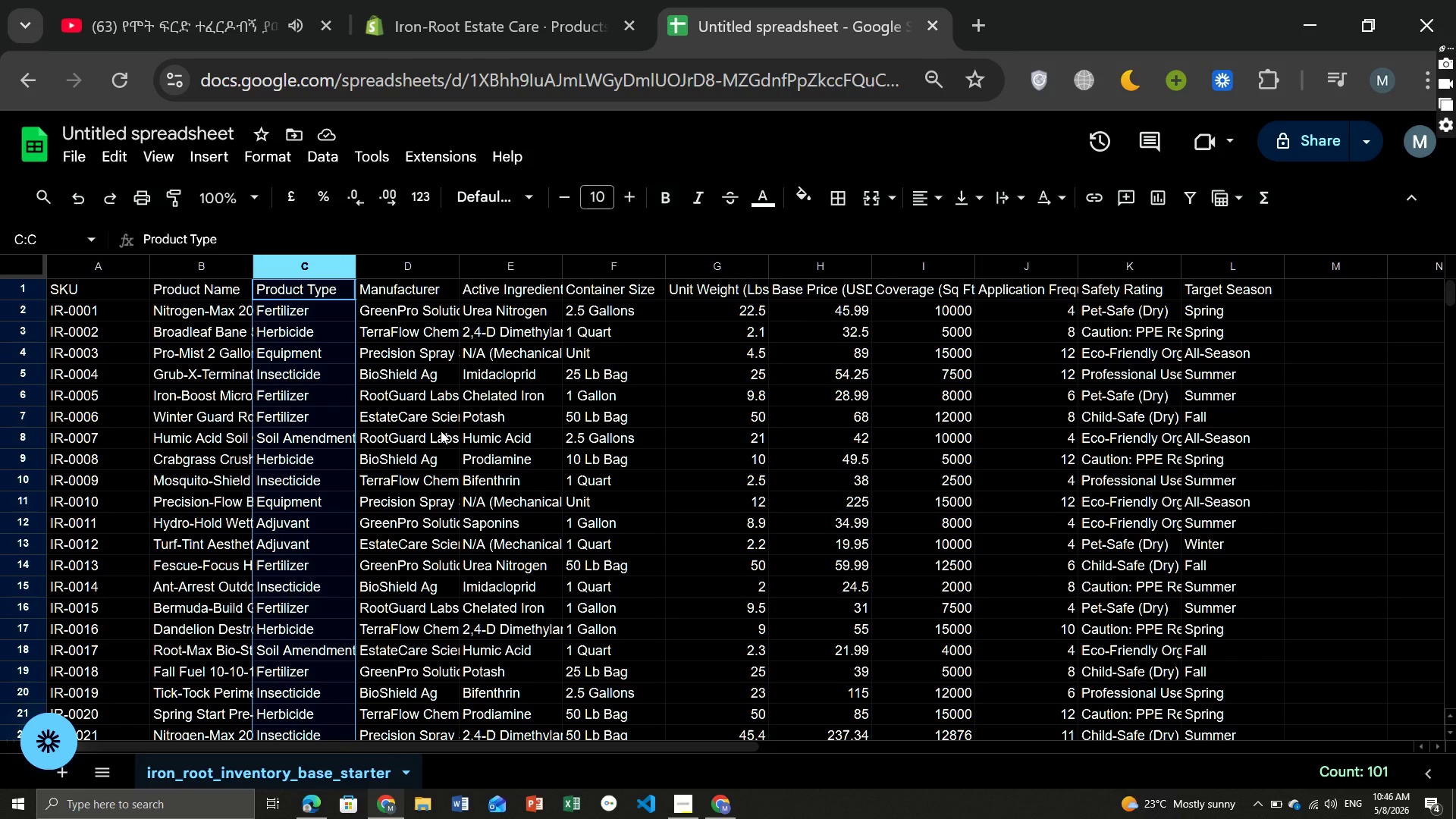 
wait(20.09)
 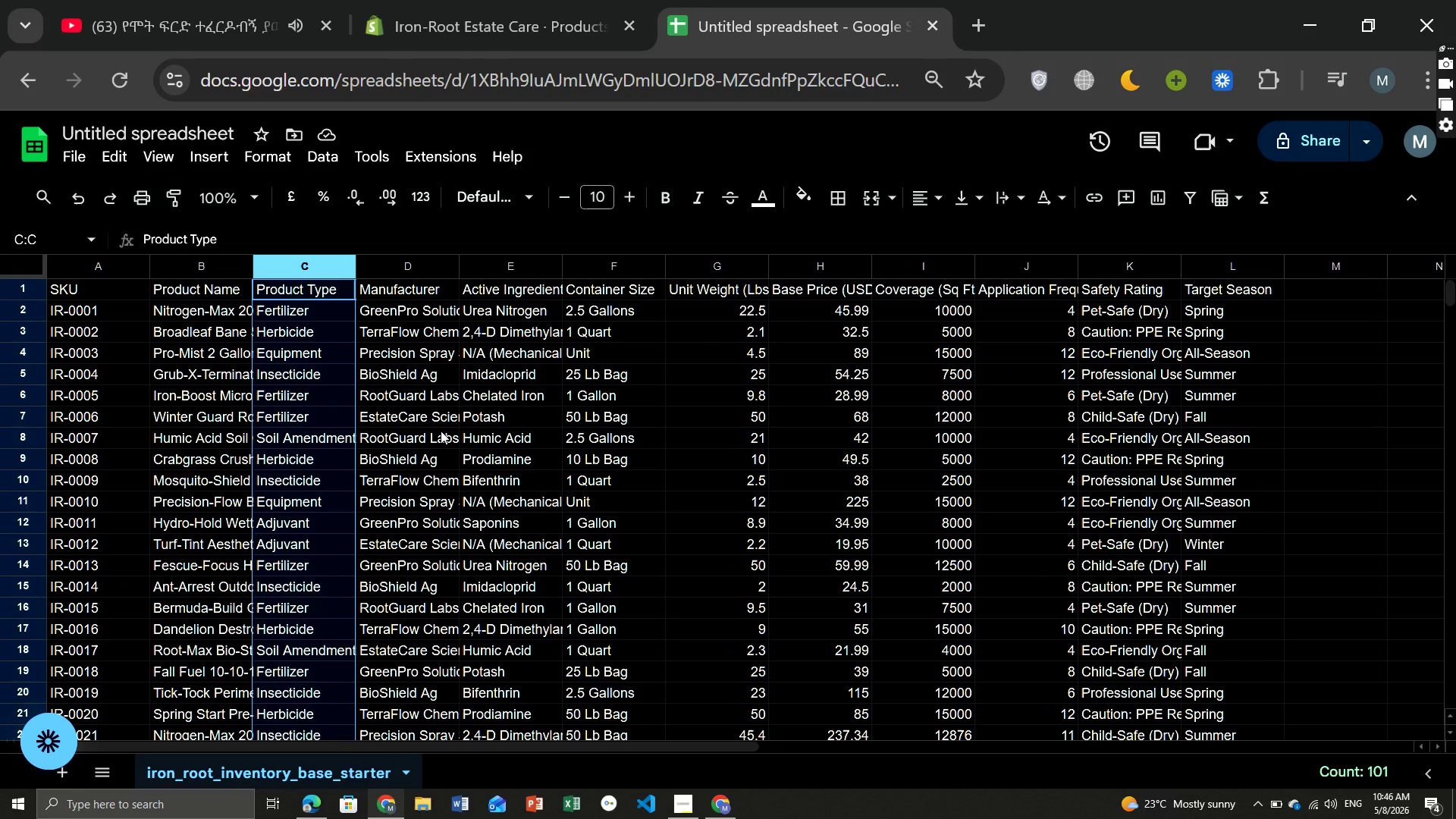 
mouse_move([445, 3])
 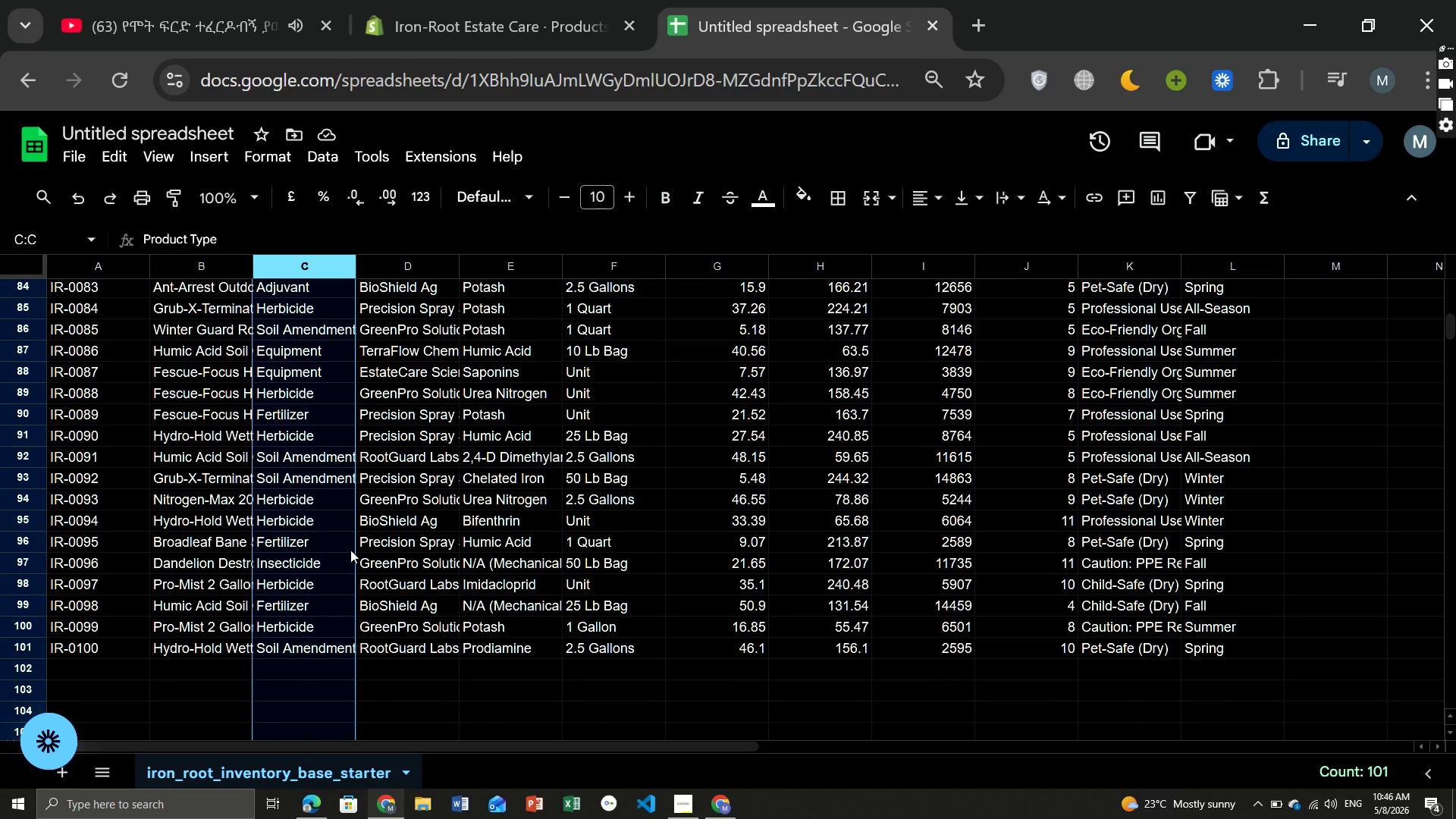 
wait(7.21)
 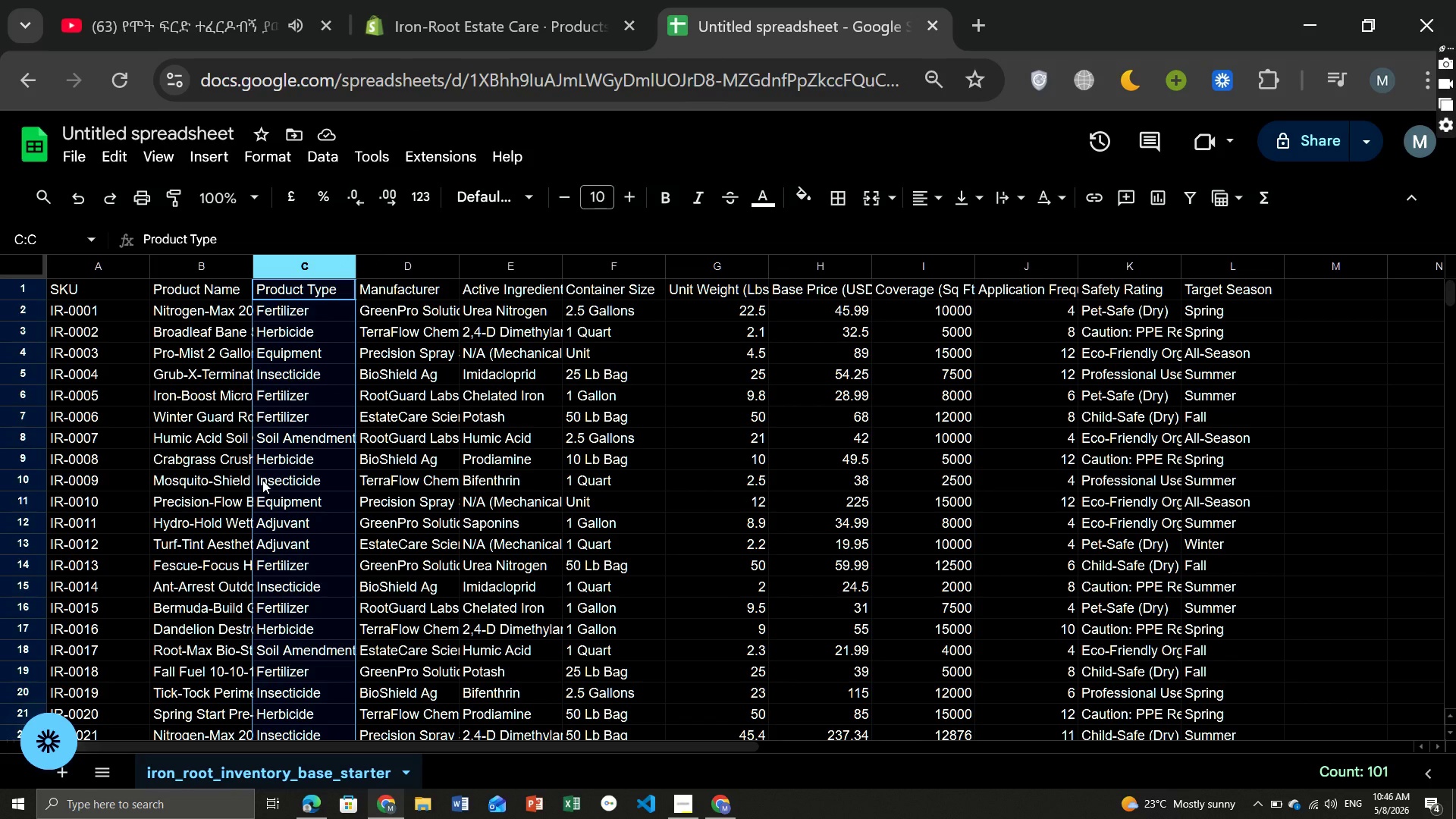 
left_click([548, 1])
 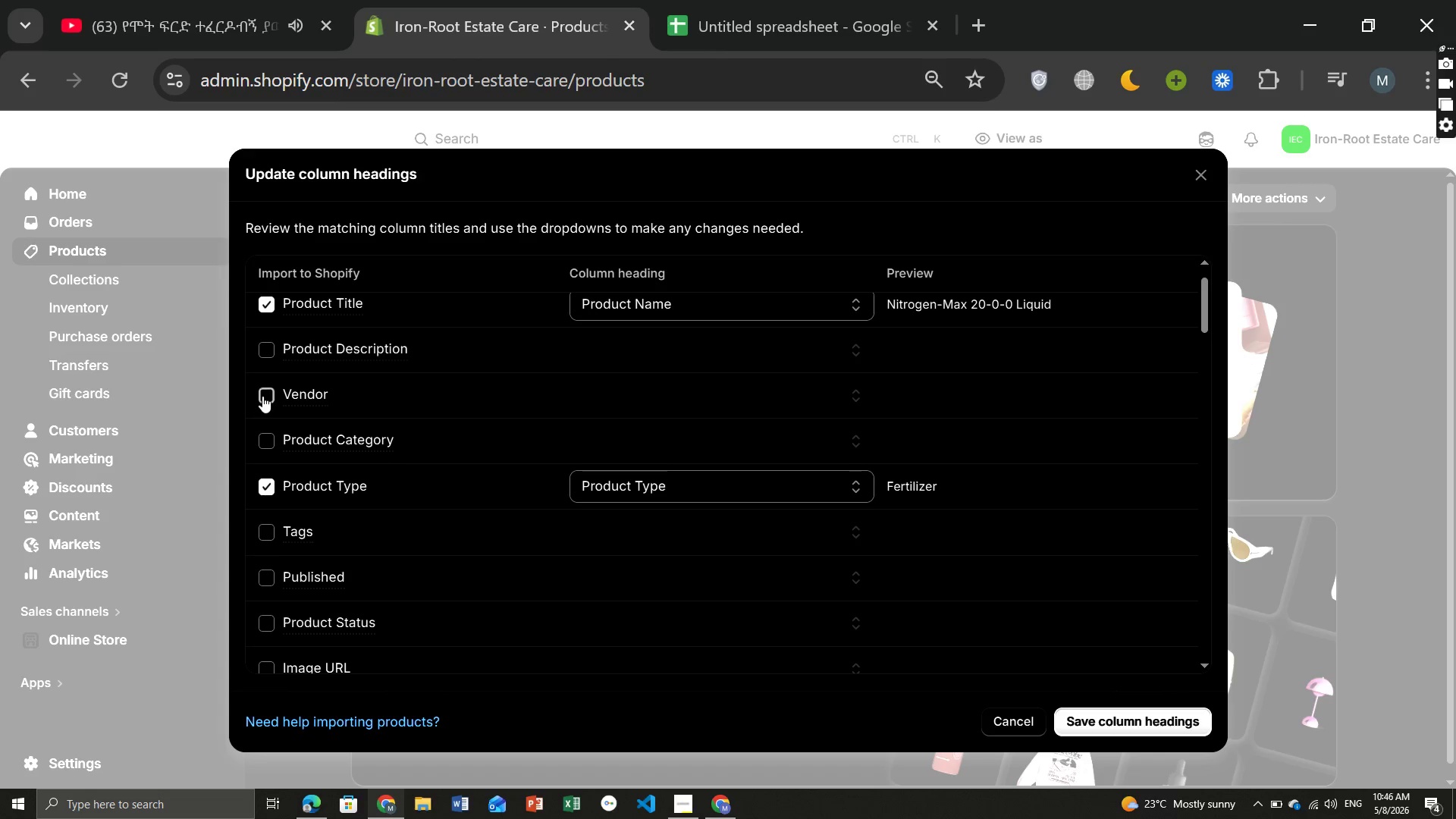 
left_click([262, 396])
 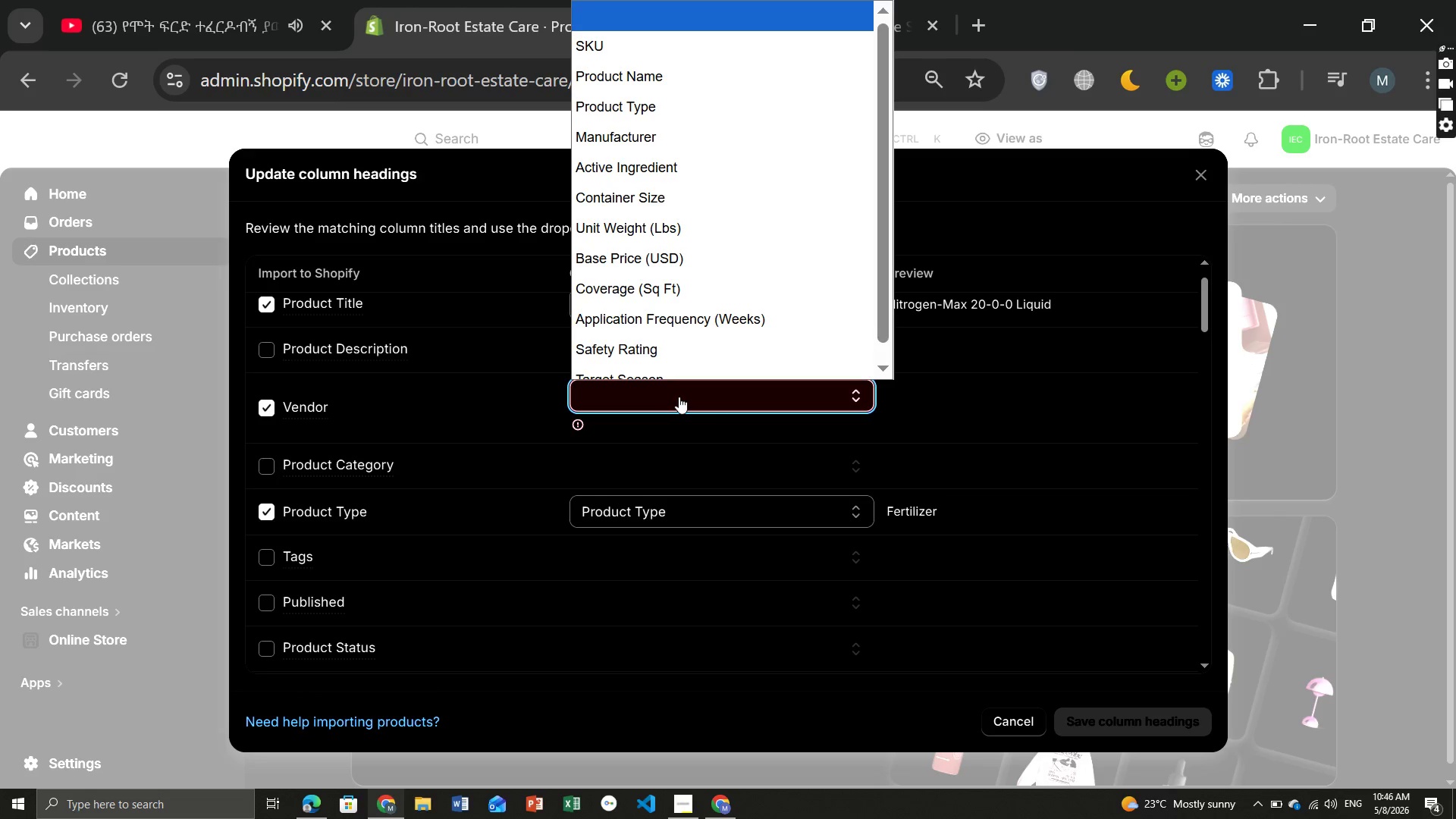 
left_click([679, 397])
 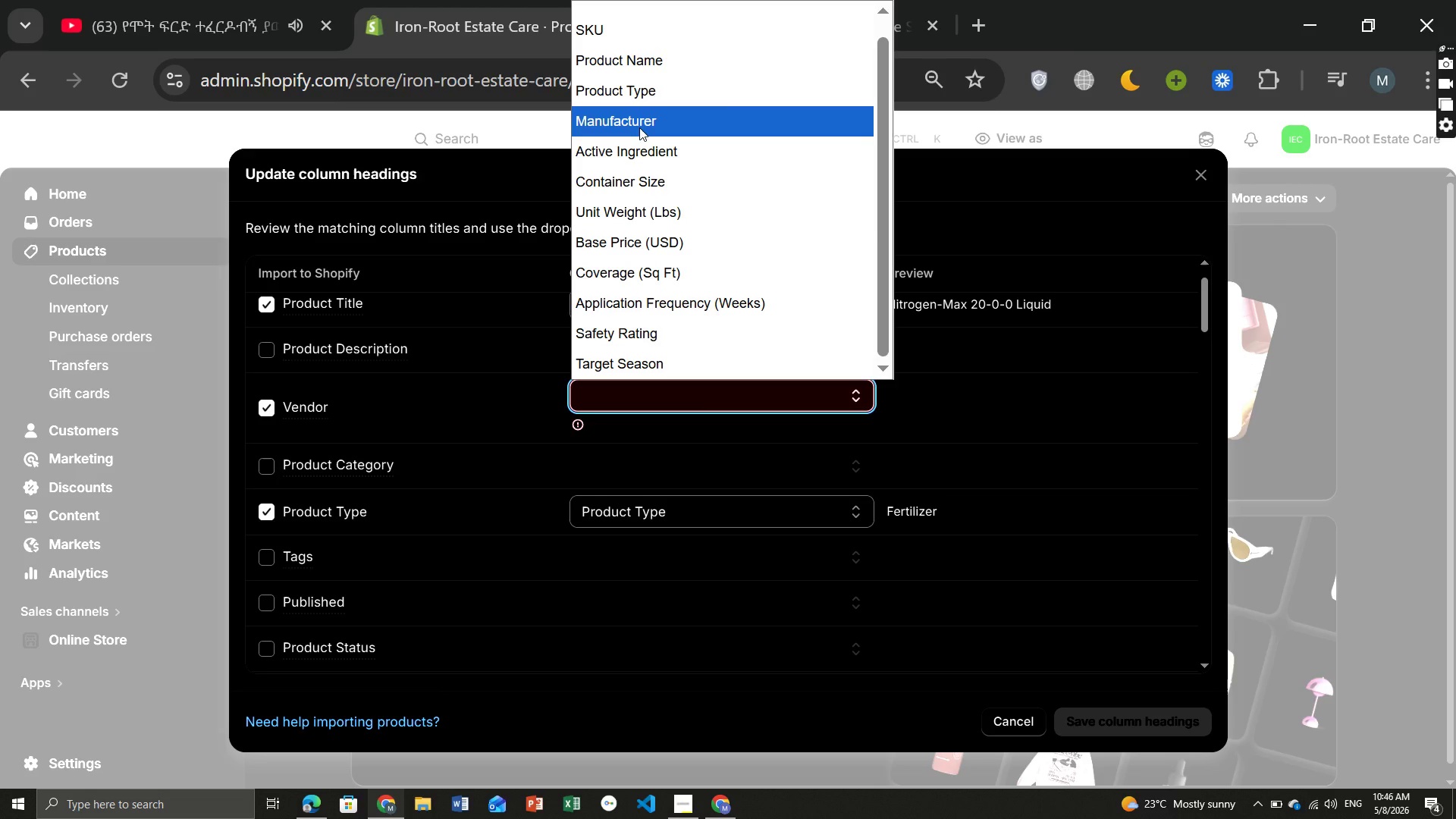 
left_click([639, 127])
 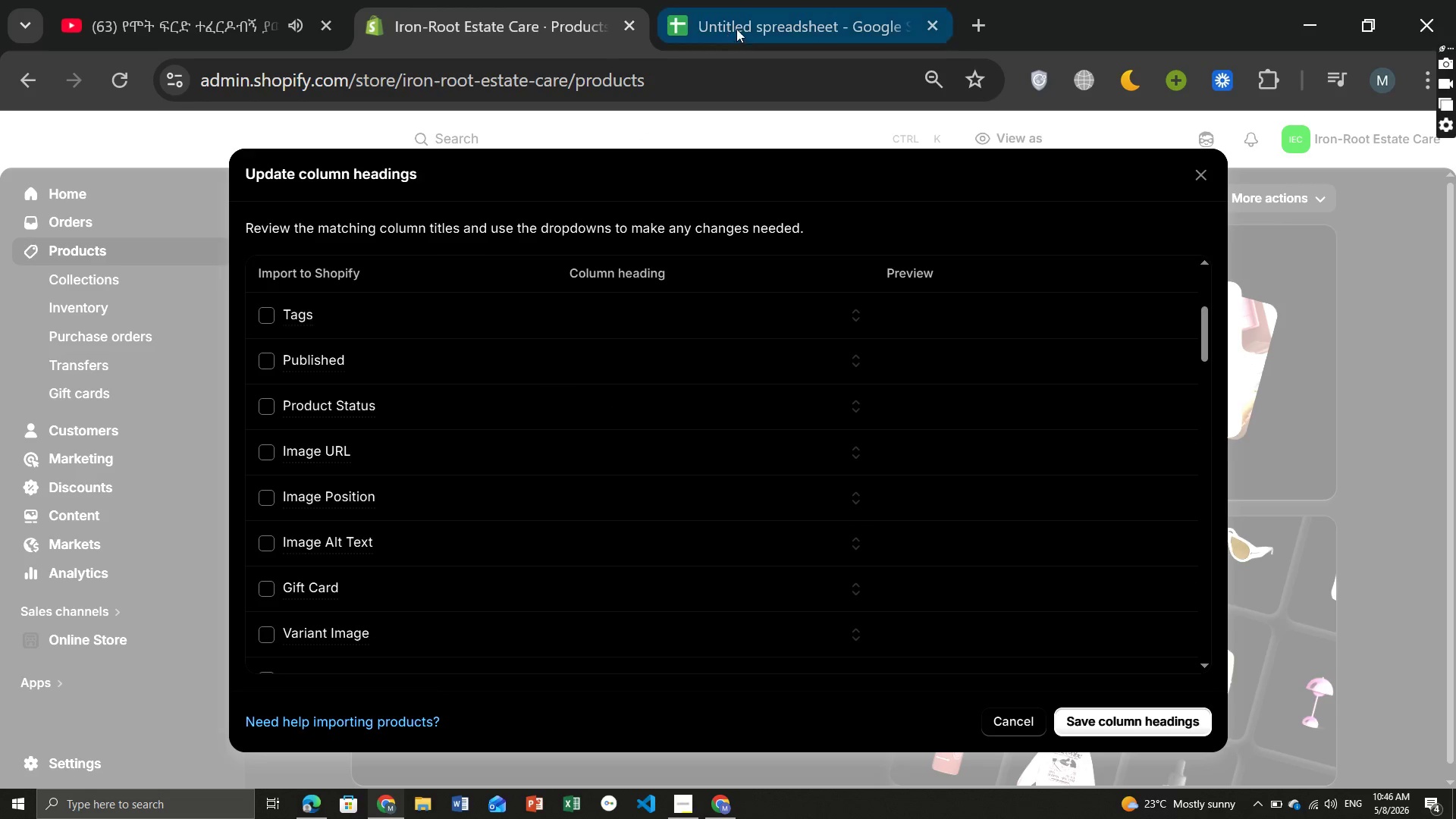 
left_click([750, 19])
 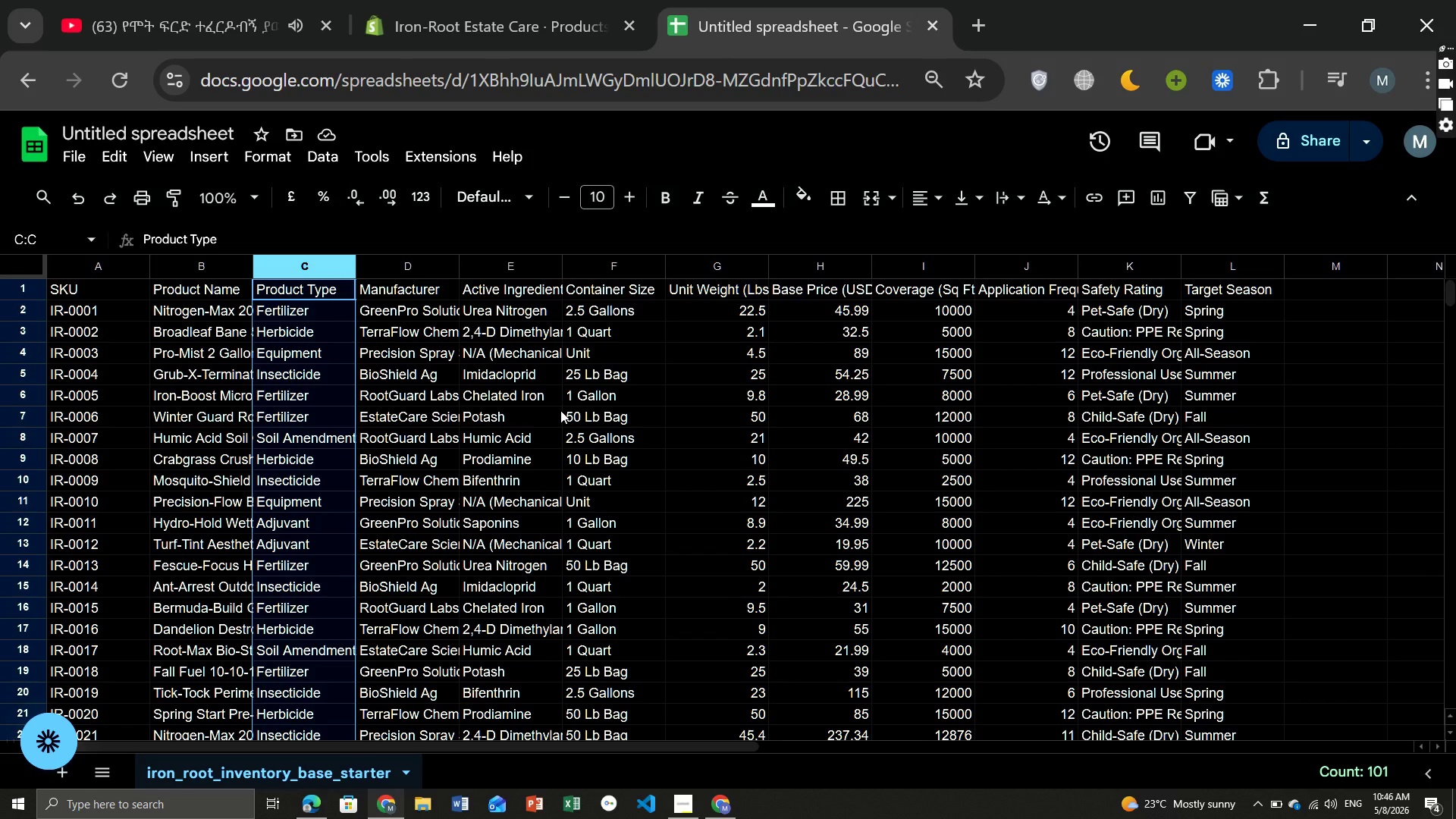 
wait(6.48)
 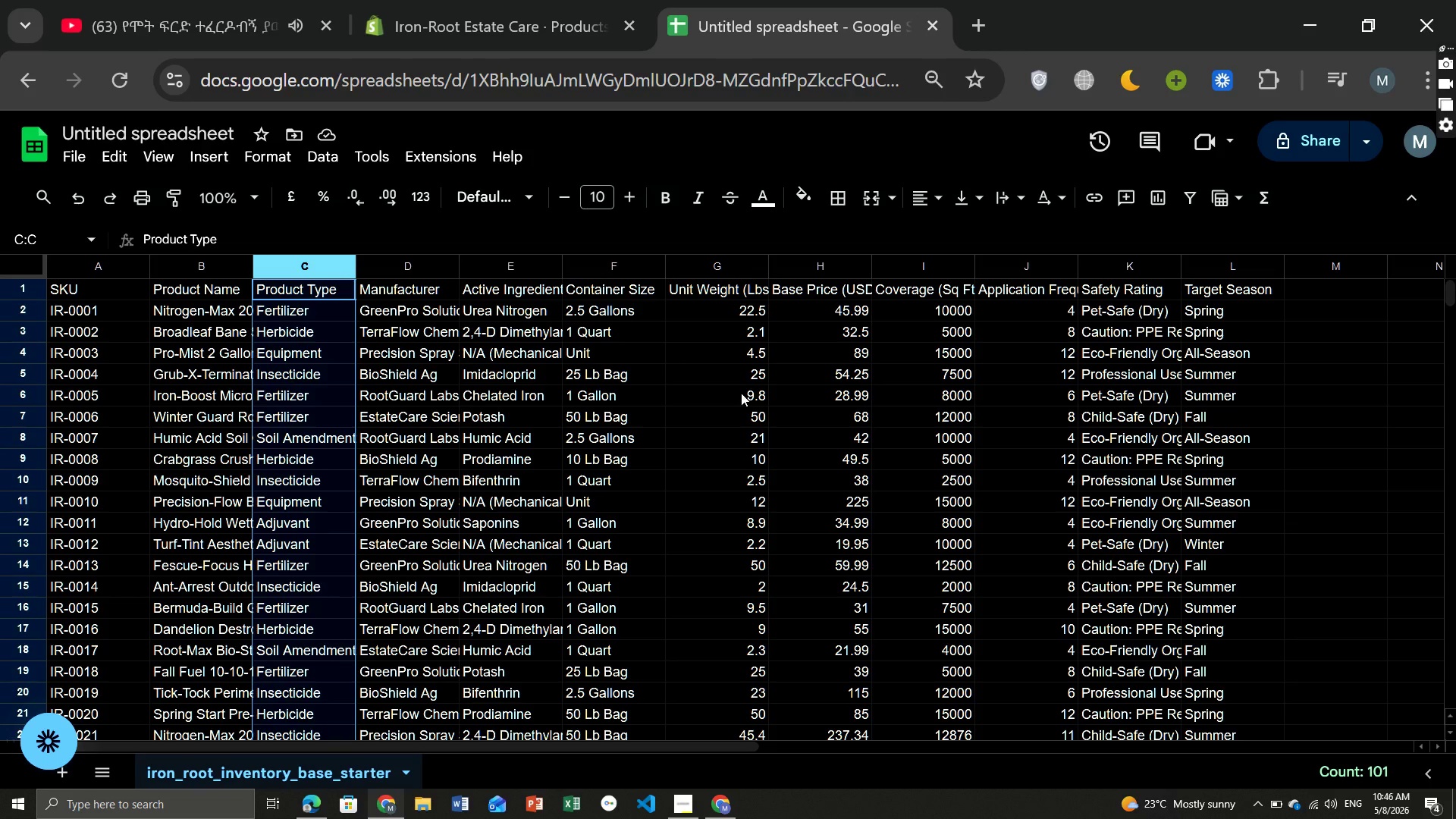 
left_click_drag(start_coordinate=[548, 2], to_coordinate=[344, 509])
 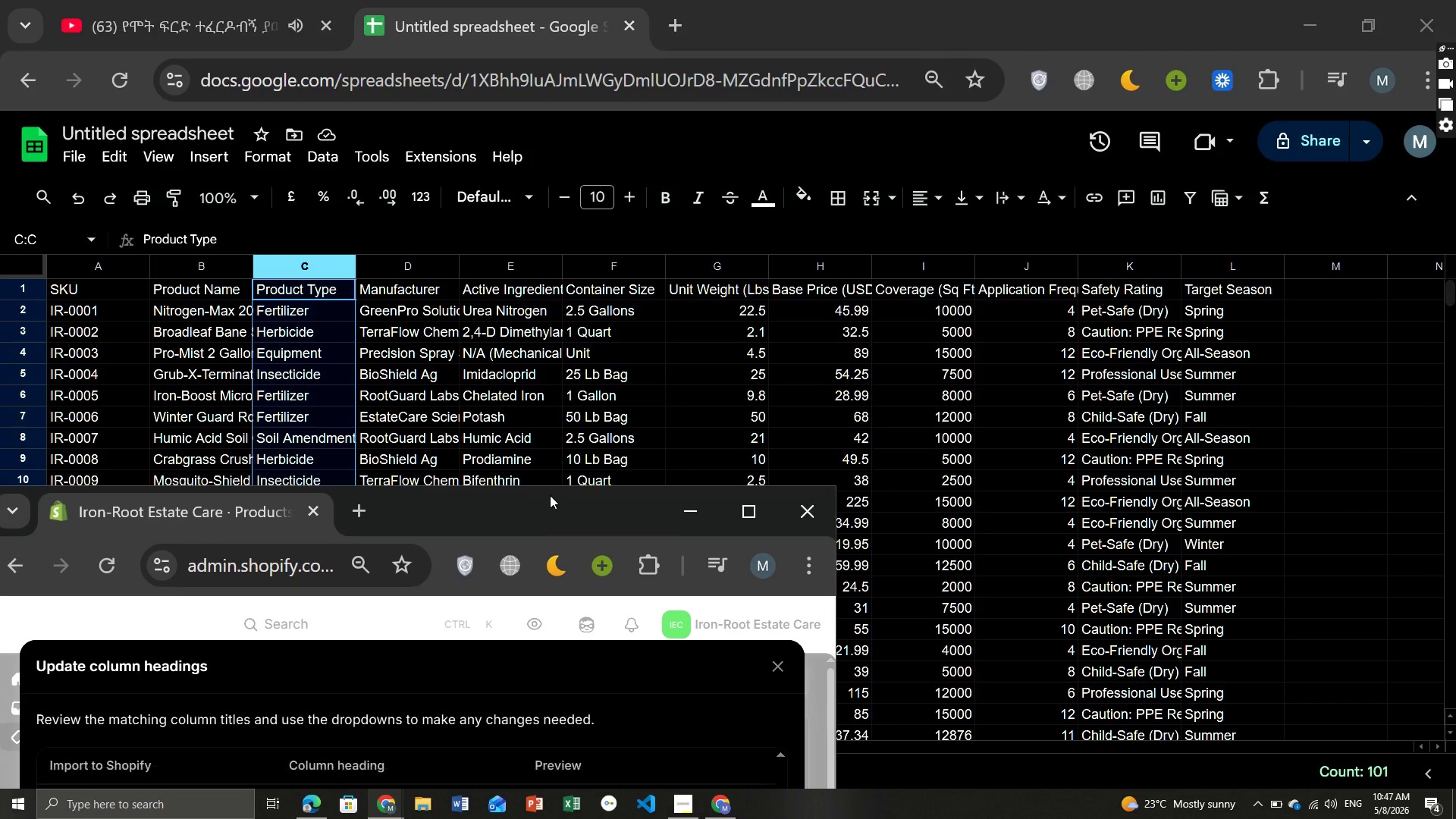 
left_click_drag(start_coordinate=[542, 528], to_coordinate=[832, 6])
 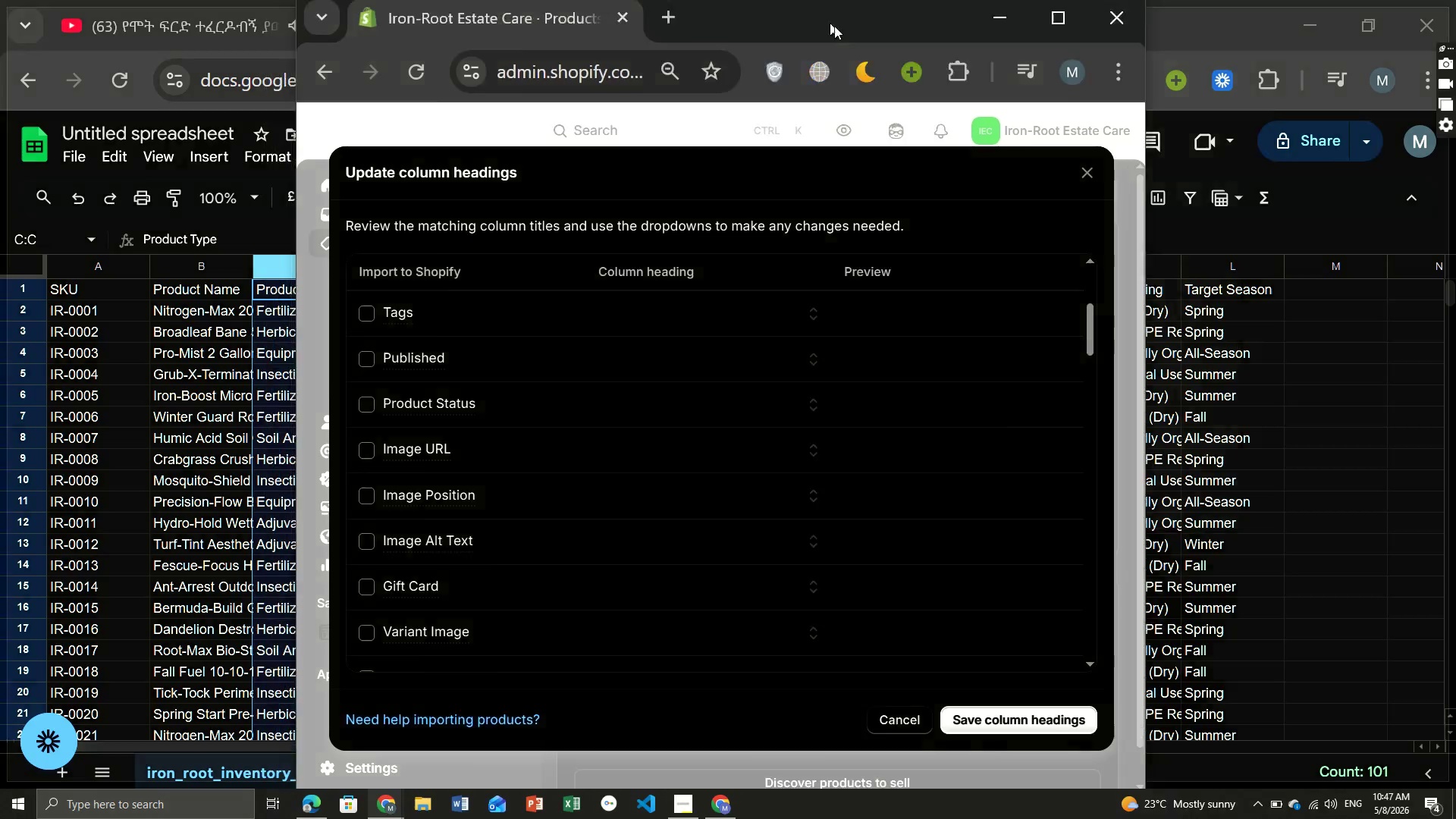 
left_click_drag(start_coordinate=[802, 33], to_coordinate=[1062, 57])
 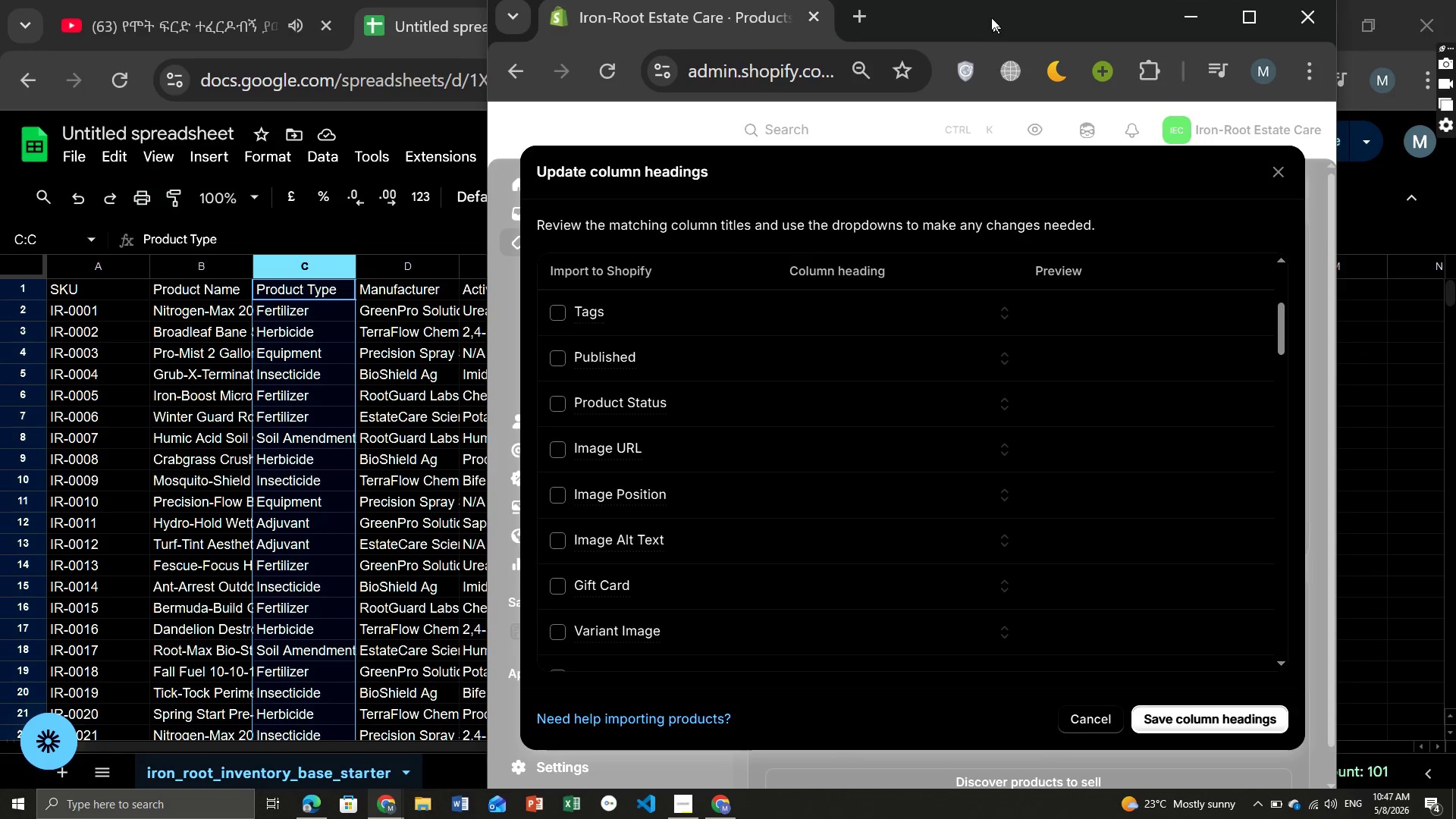 
left_click_drag(start_coordinate=[1035, 55], to_coordinate=[985, 0])
 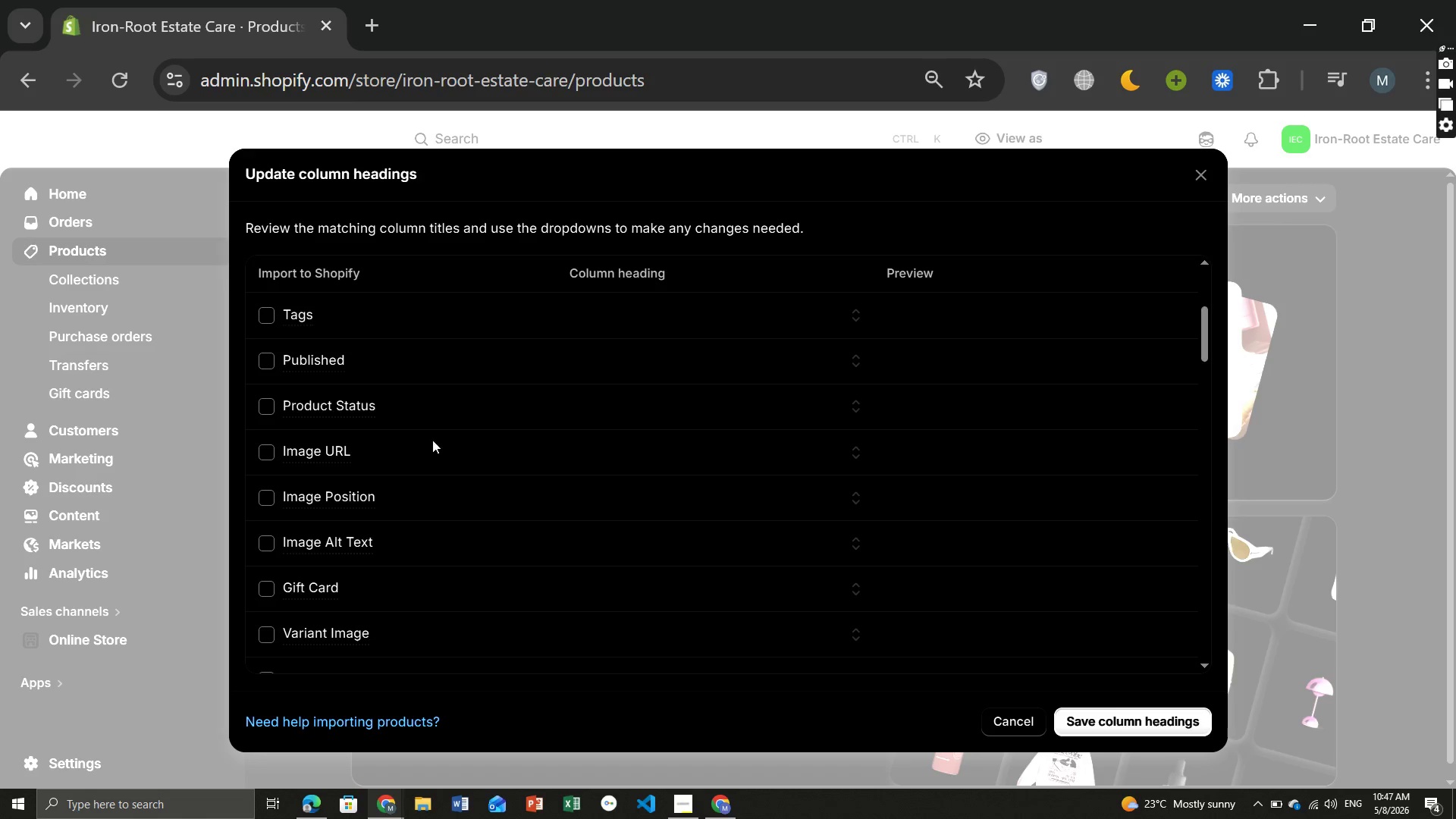 
wait(8.48)
 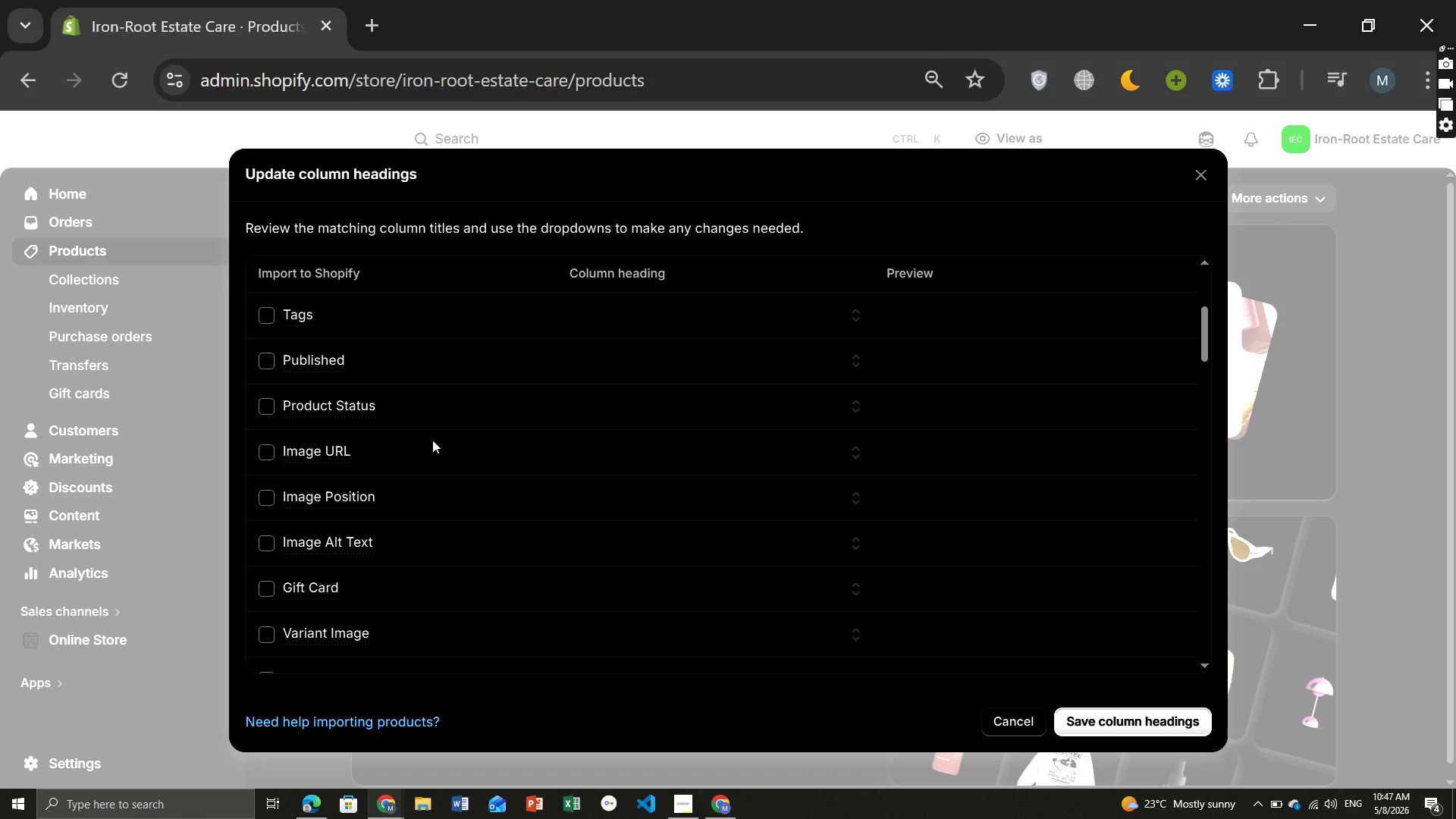 
mouse_move([500, 519])
 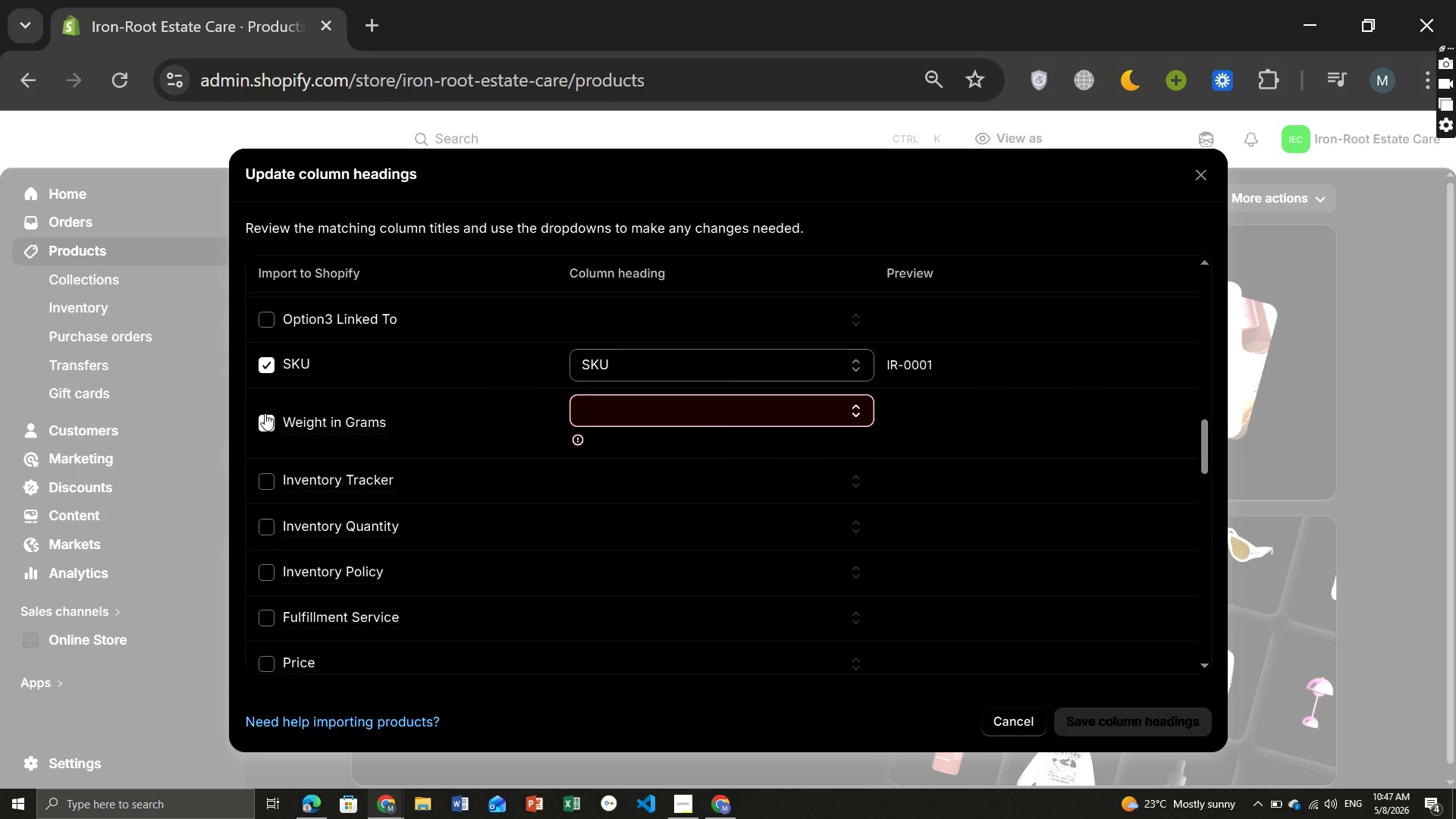 
left_click([265, 413])
 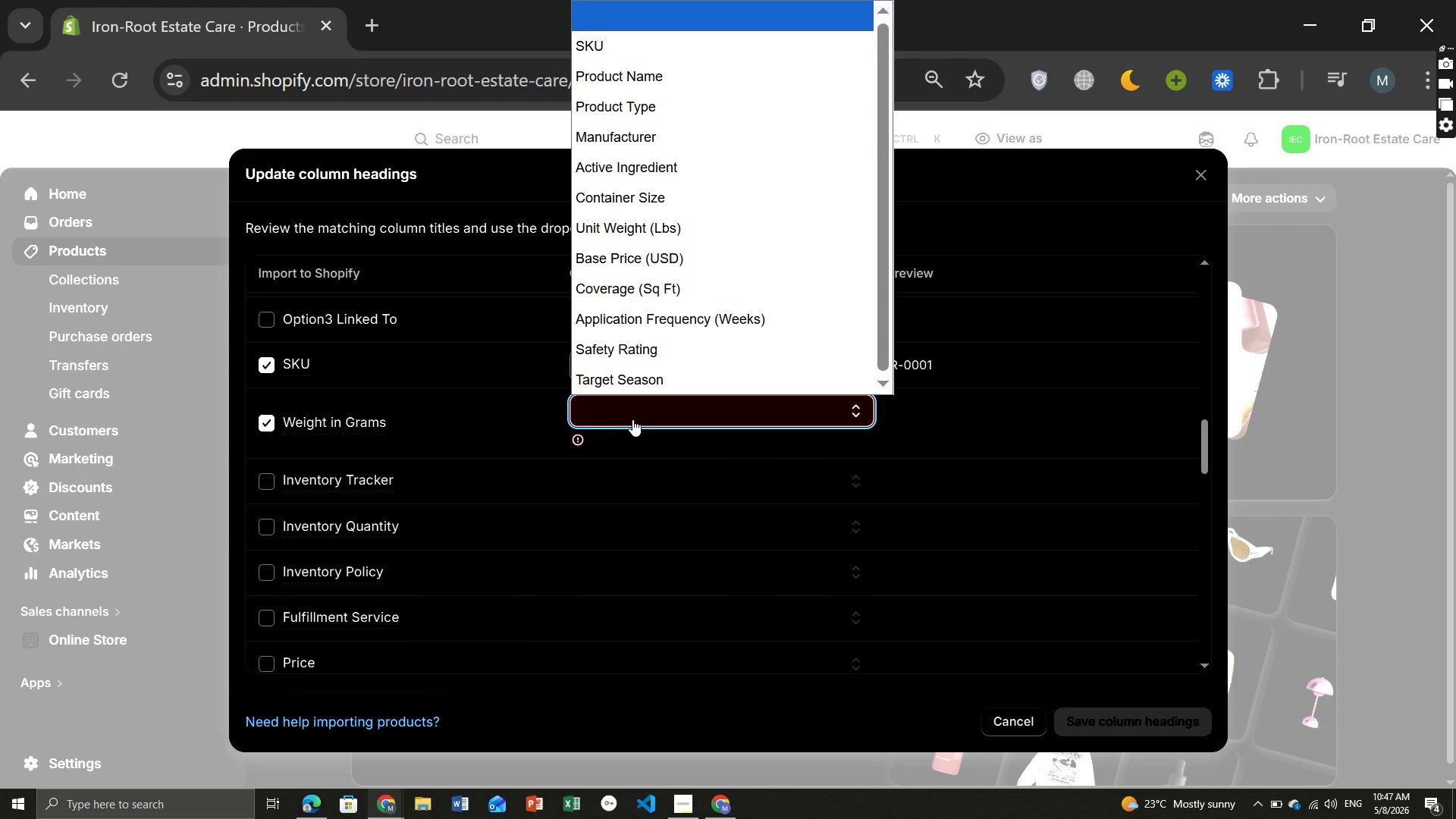 
left_click([632, 419])
 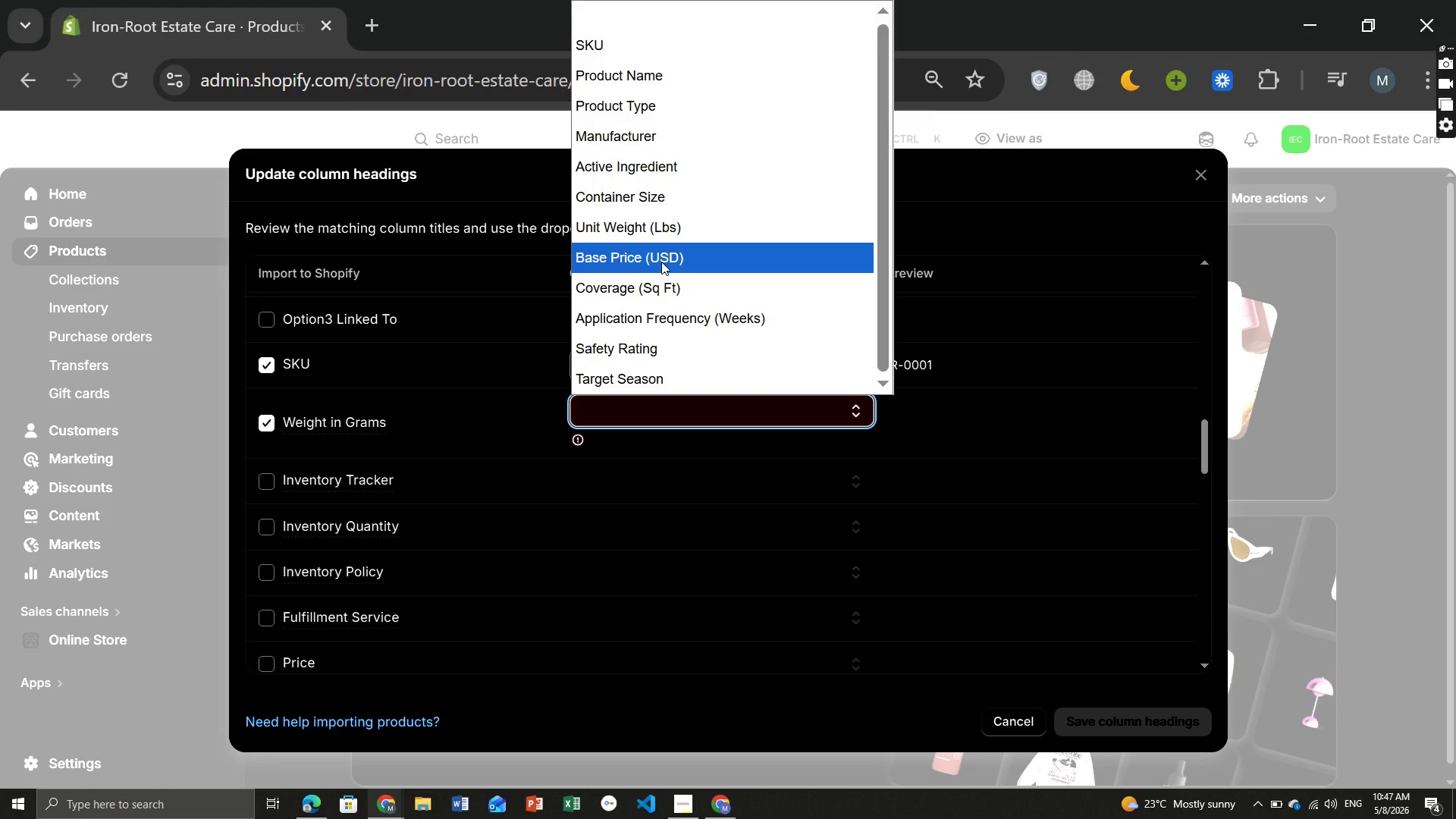 
left_click([661, 262])
 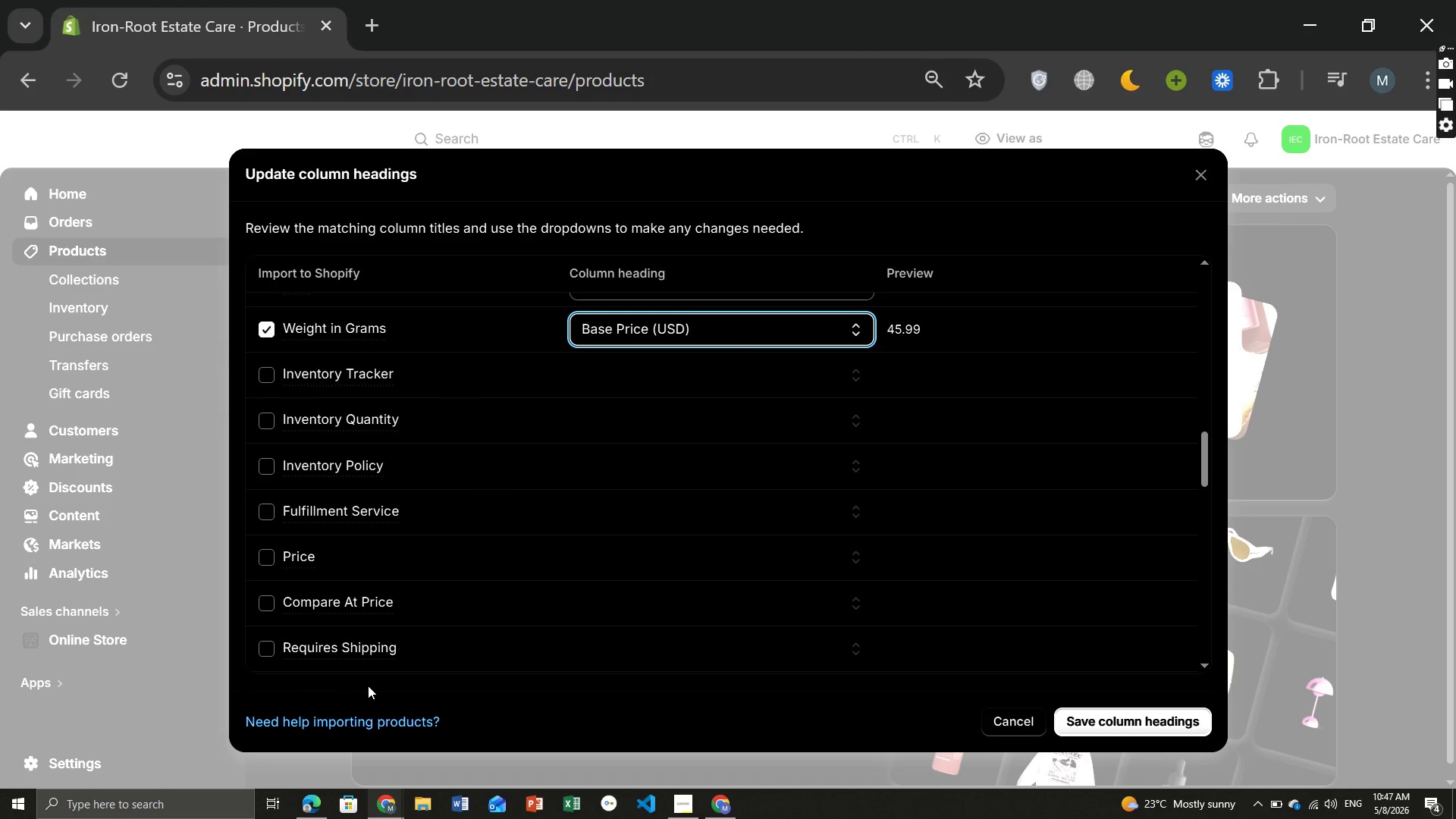 
wait(7.22)
 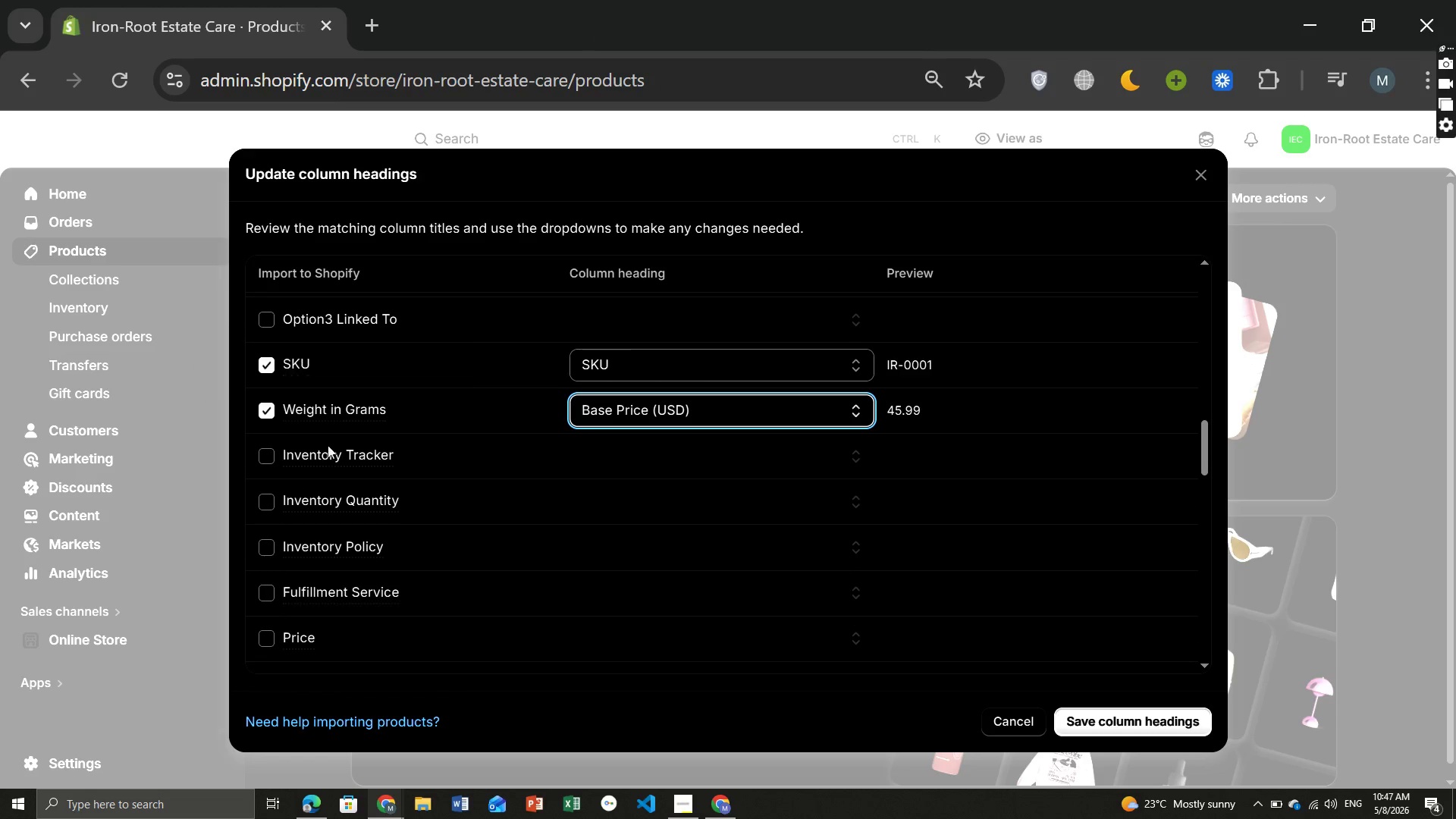 
left_click([316, 800])
 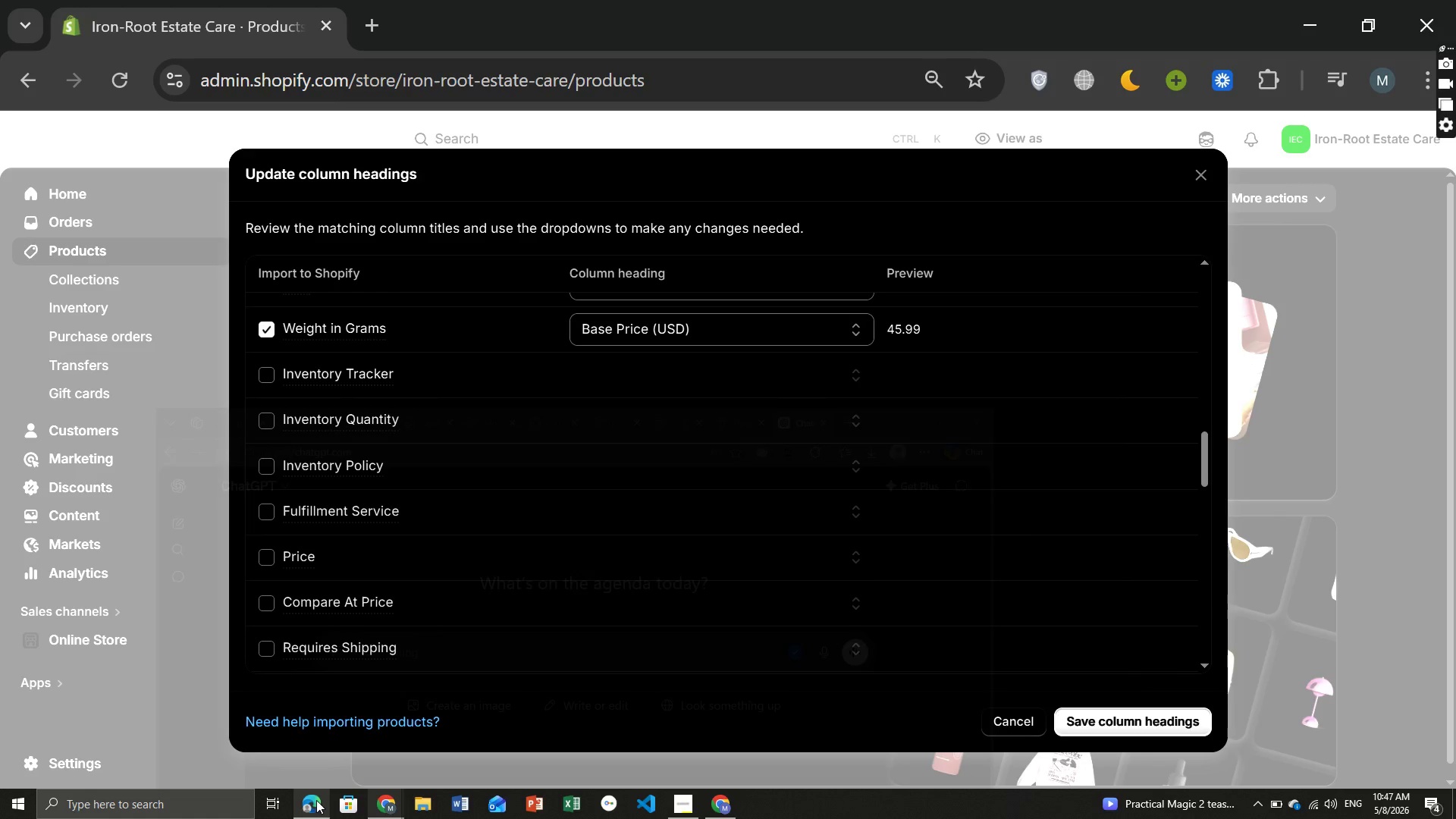 
left_click([316, 800])
 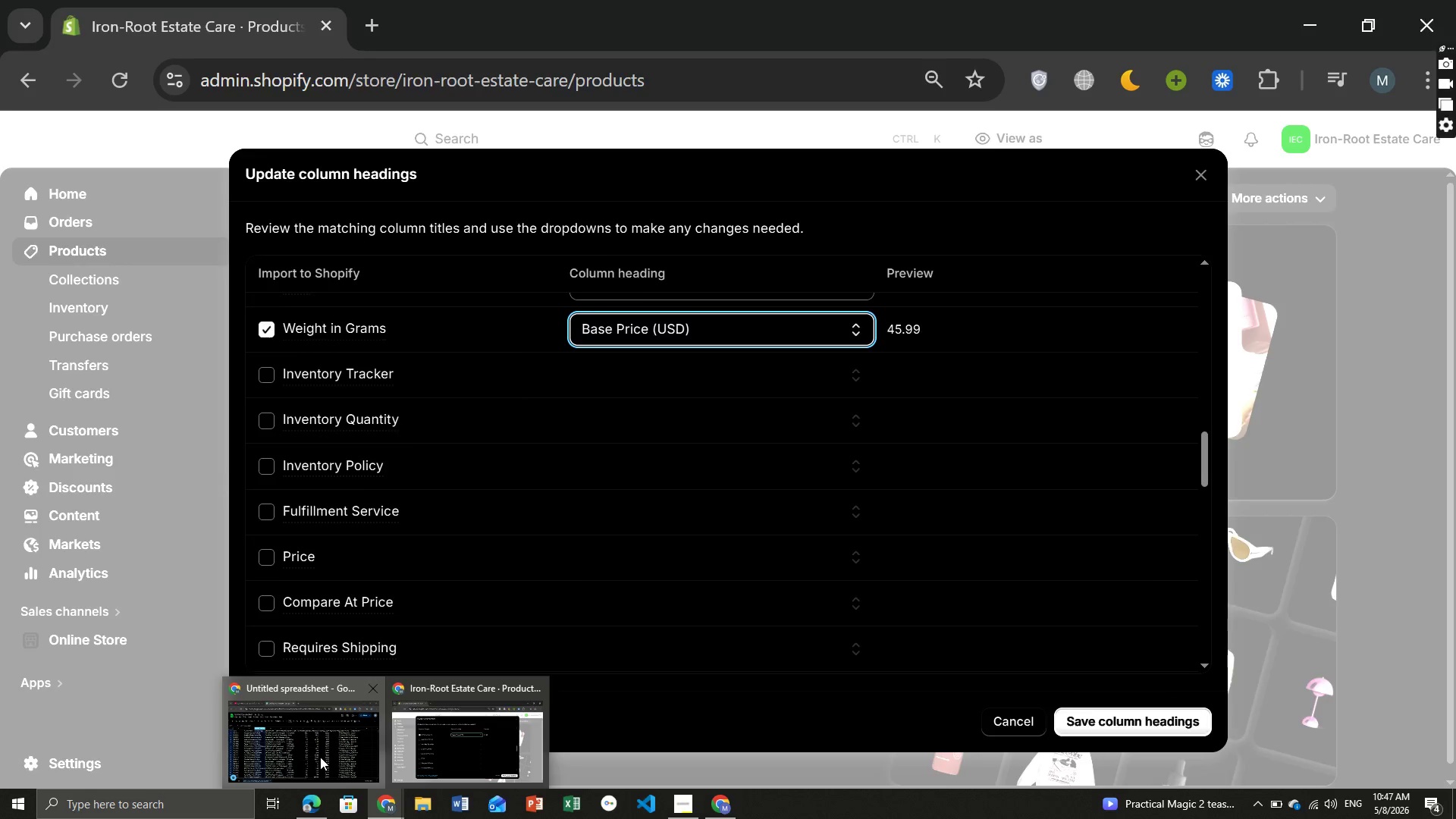 
left_click([320, 757])
 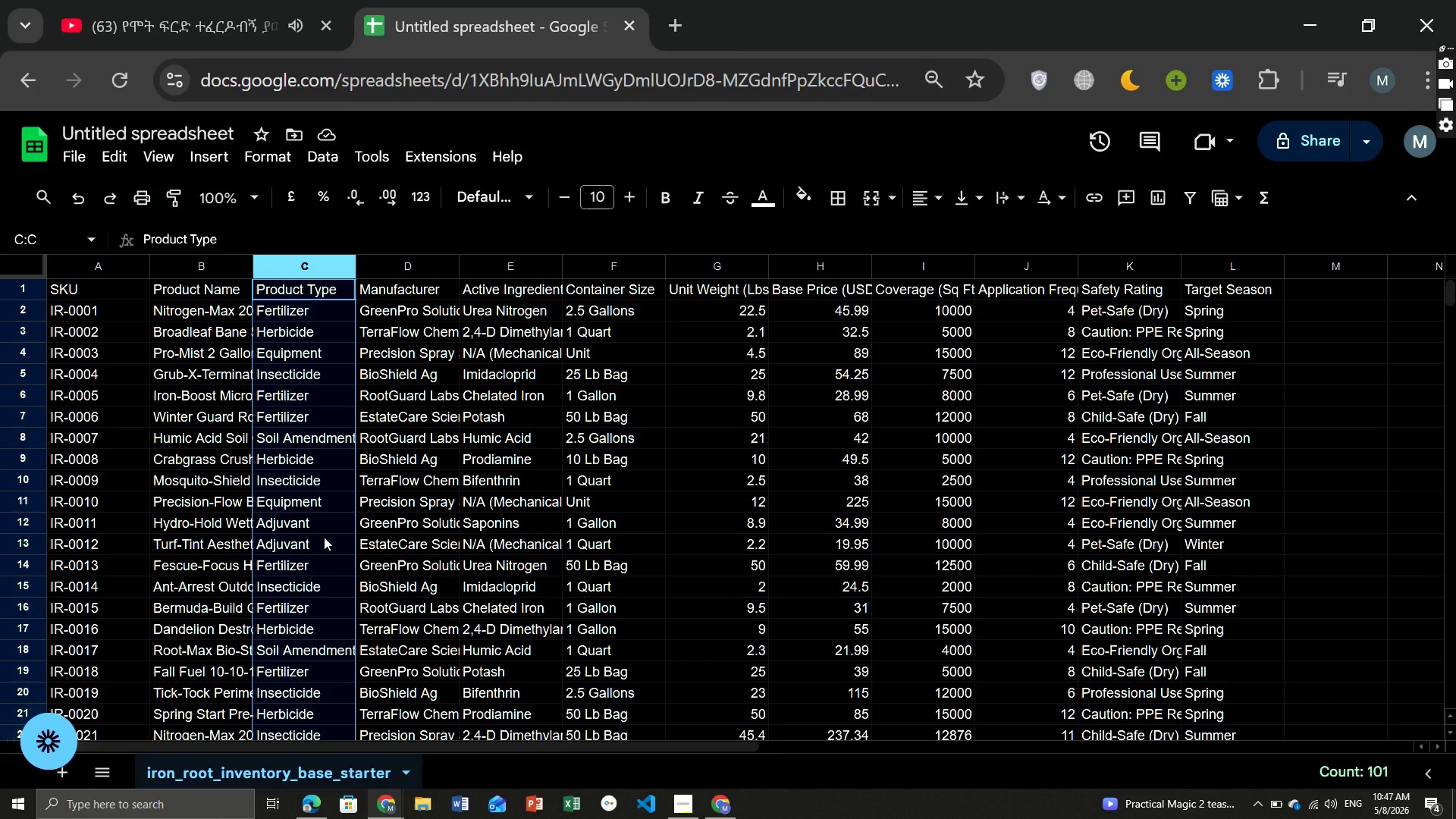 
wait(8.47)
 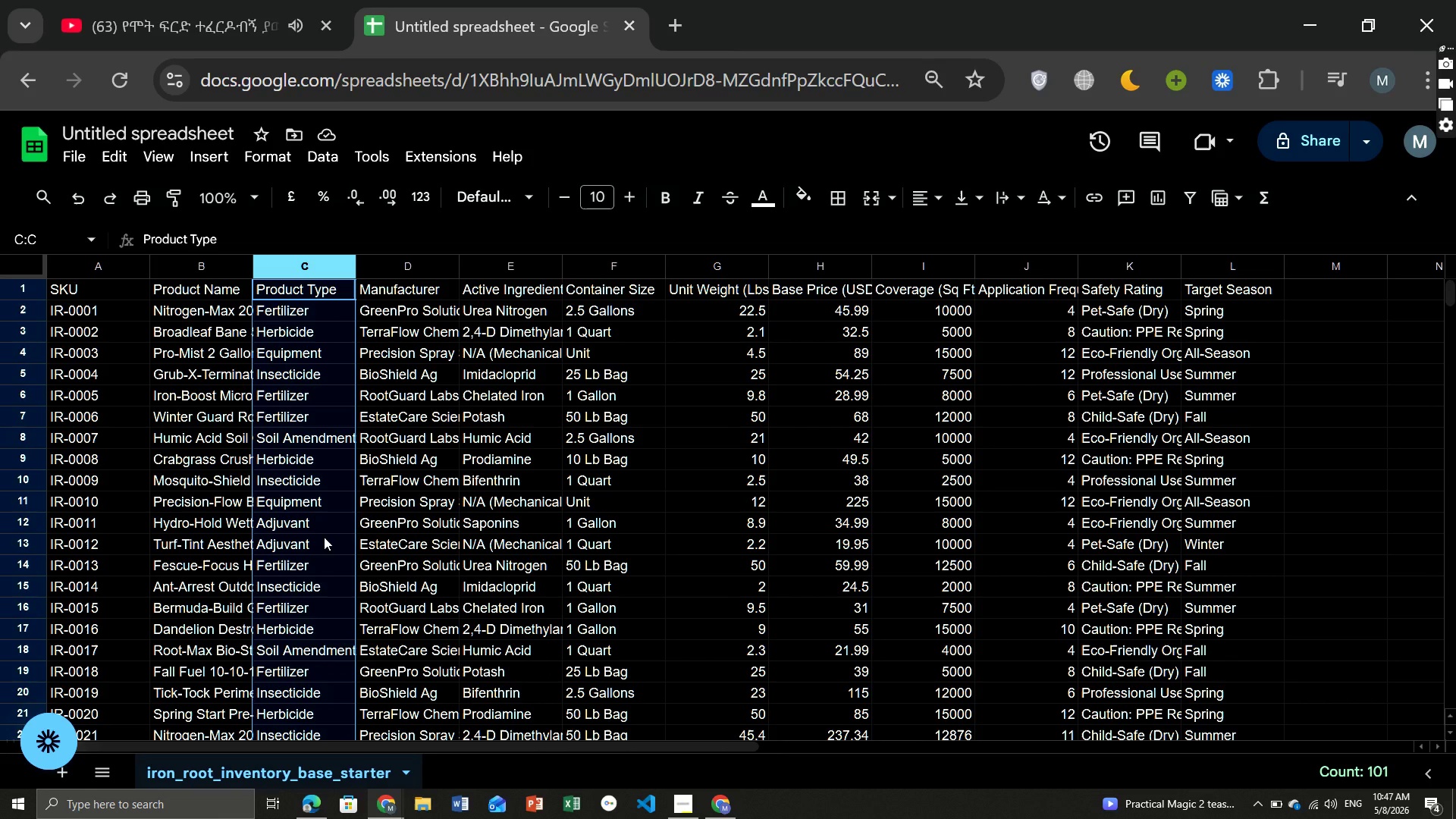 
left_click([472, 728])
 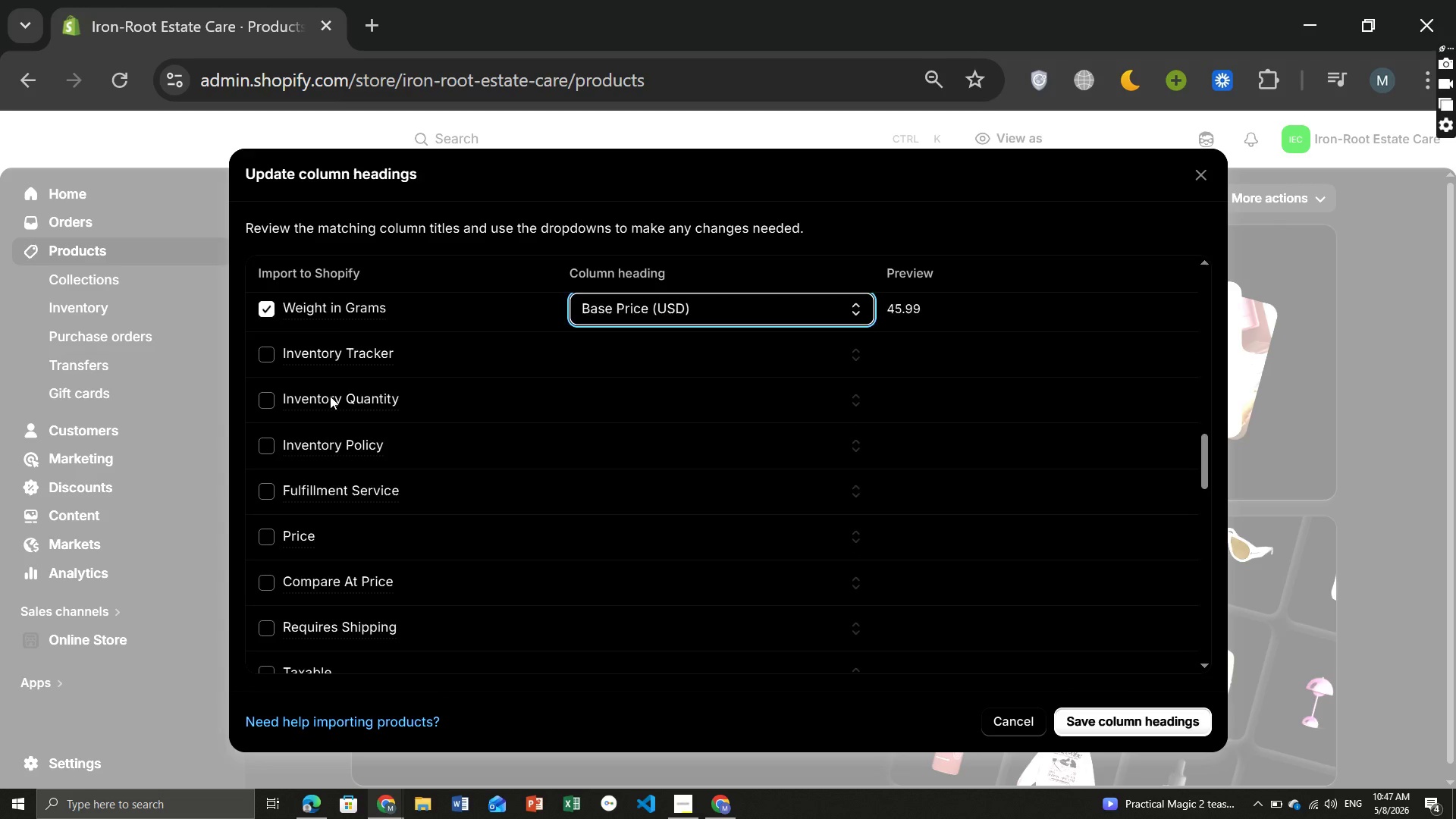 
mouse_move([335, 423])
 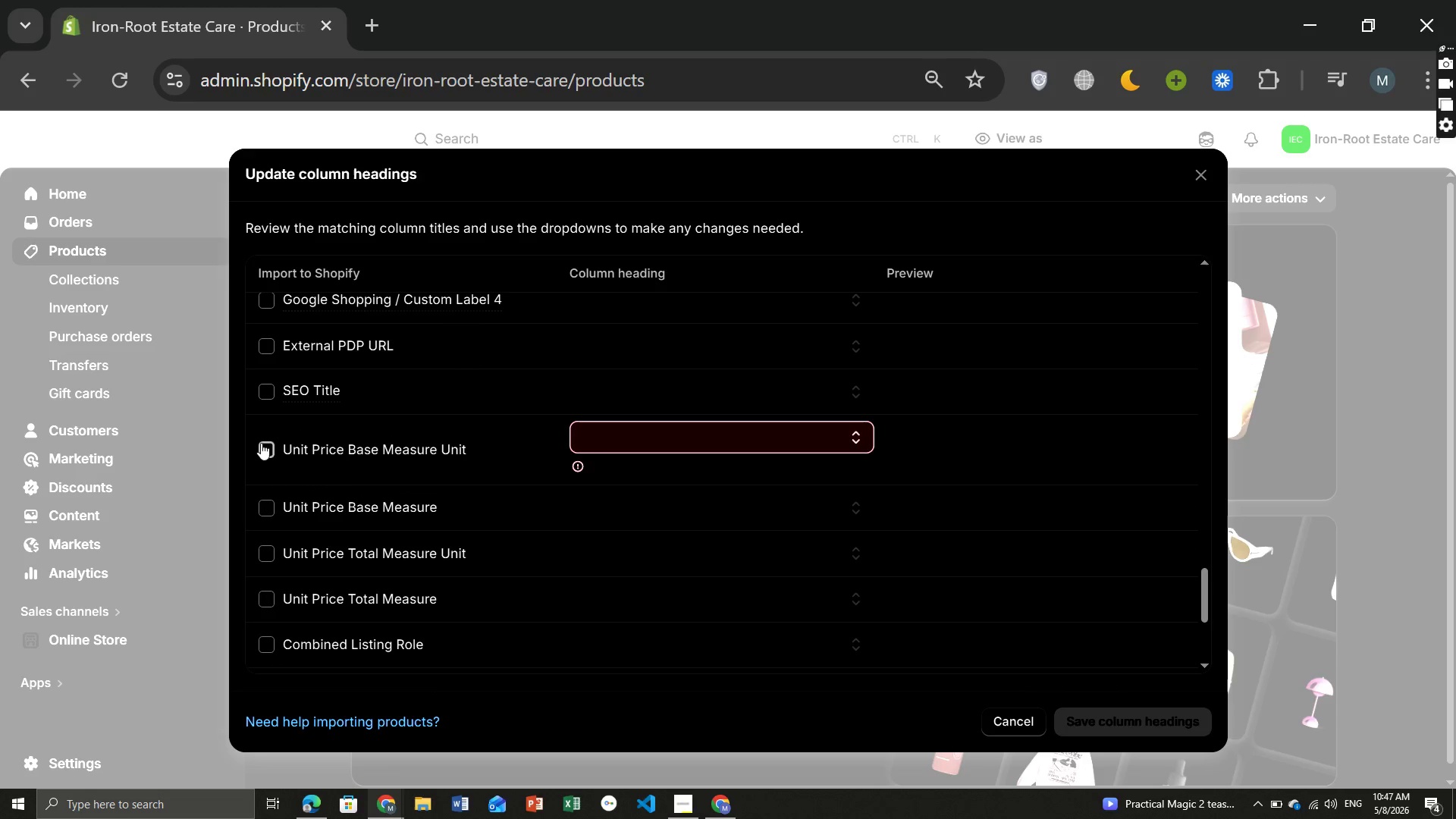 
left_click([261, 443])
 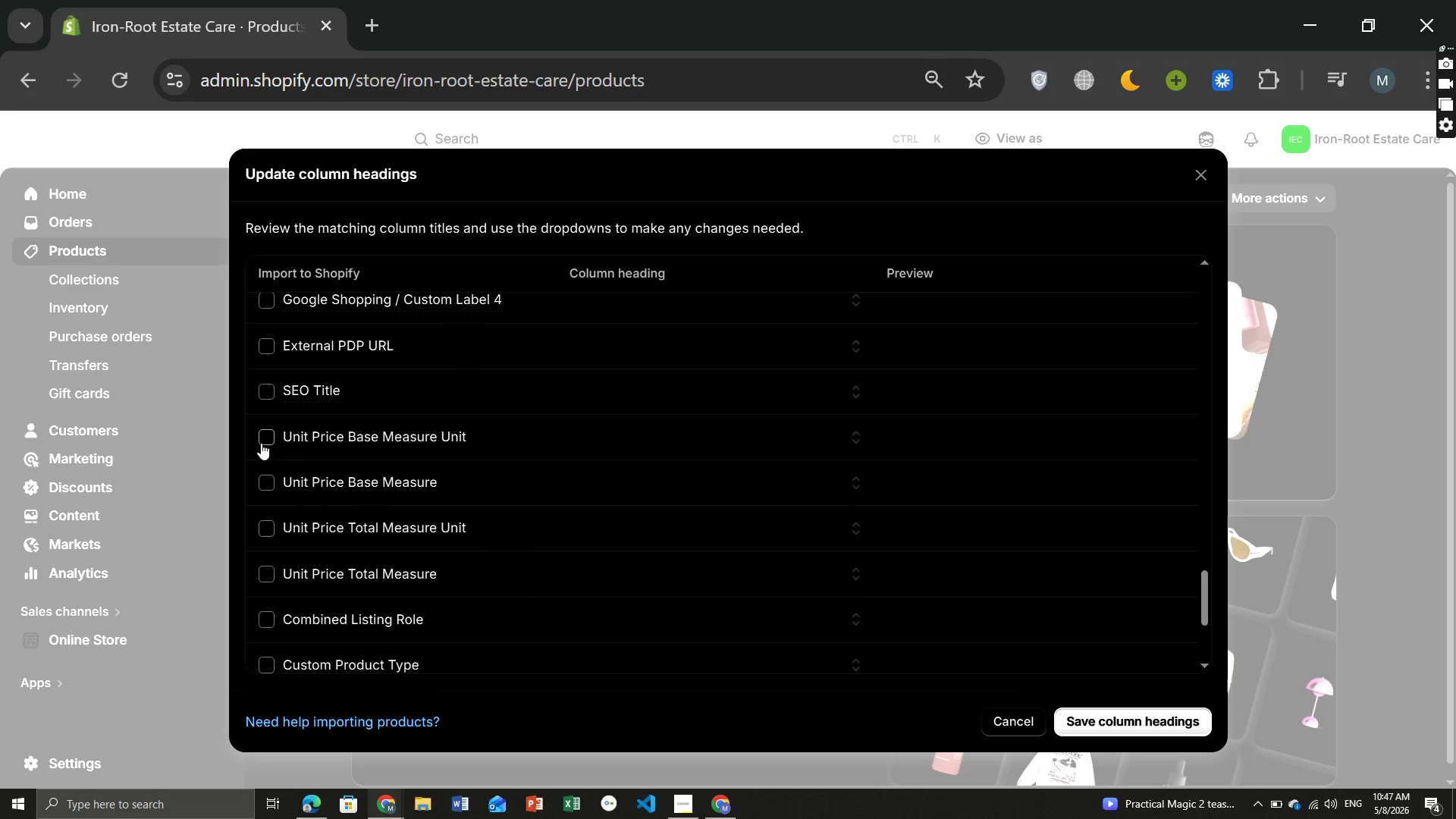 
left_click([261, 443])
 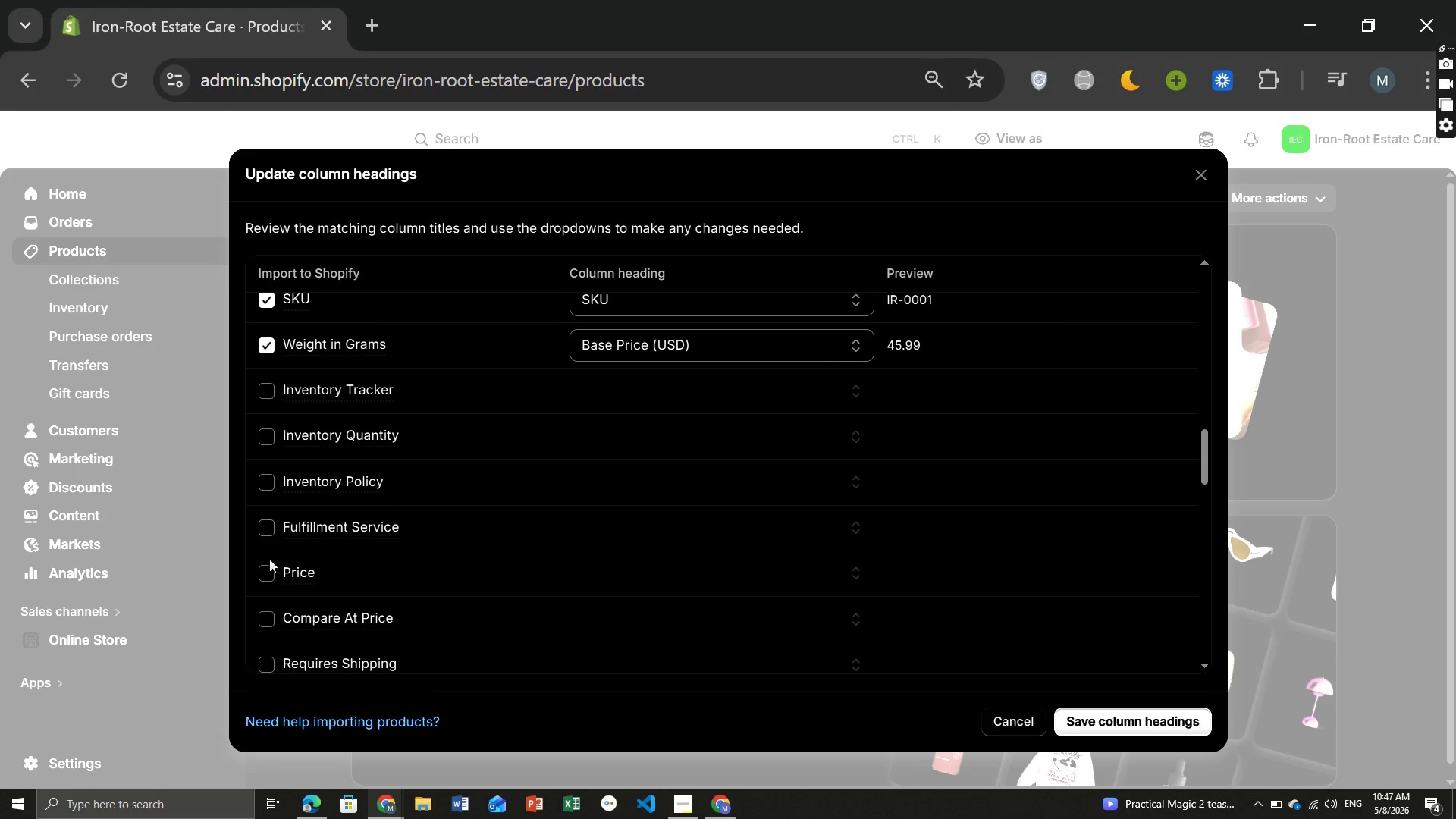 
left_click([259, 574])
 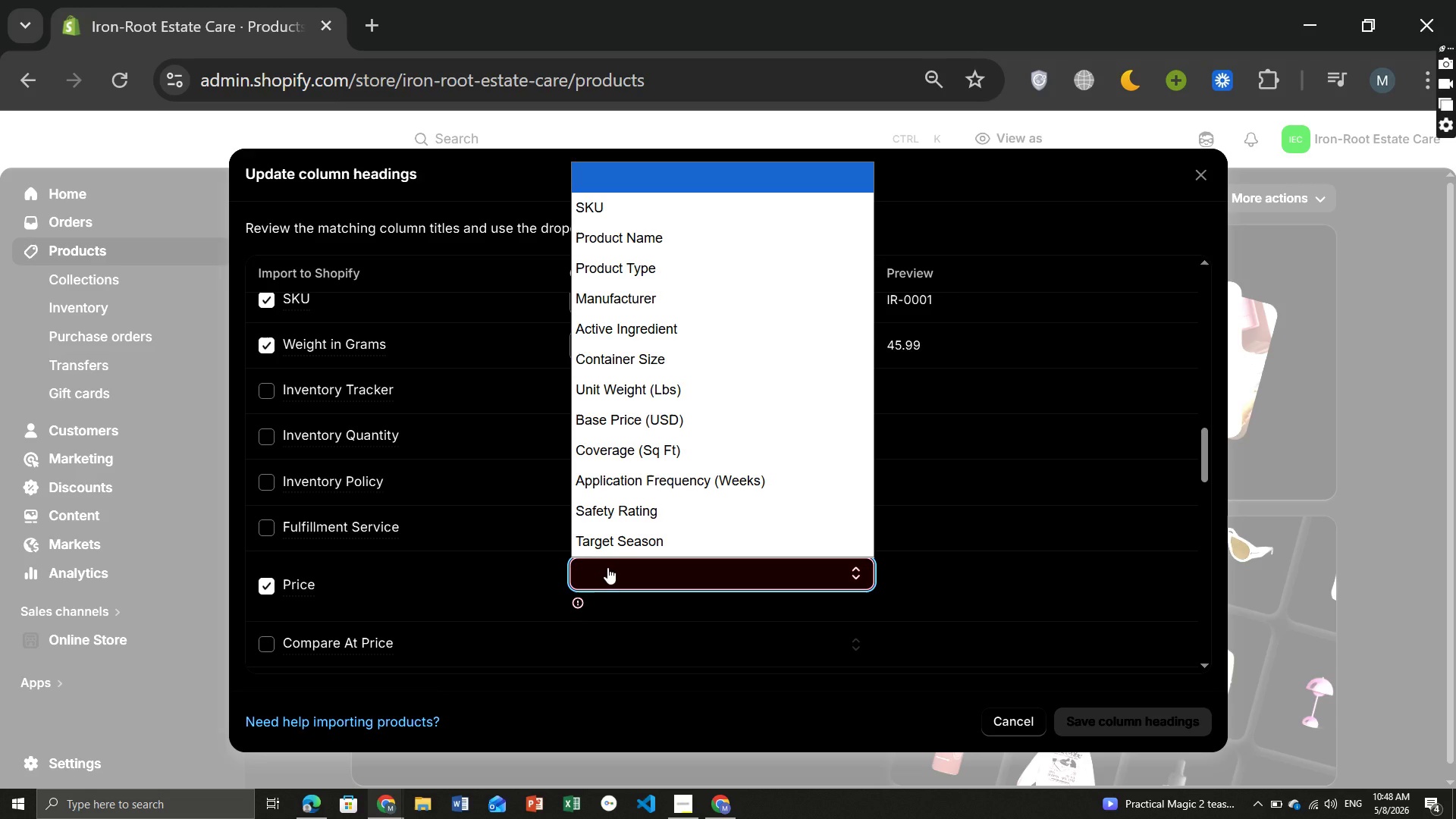 
left_click([607, 567])
 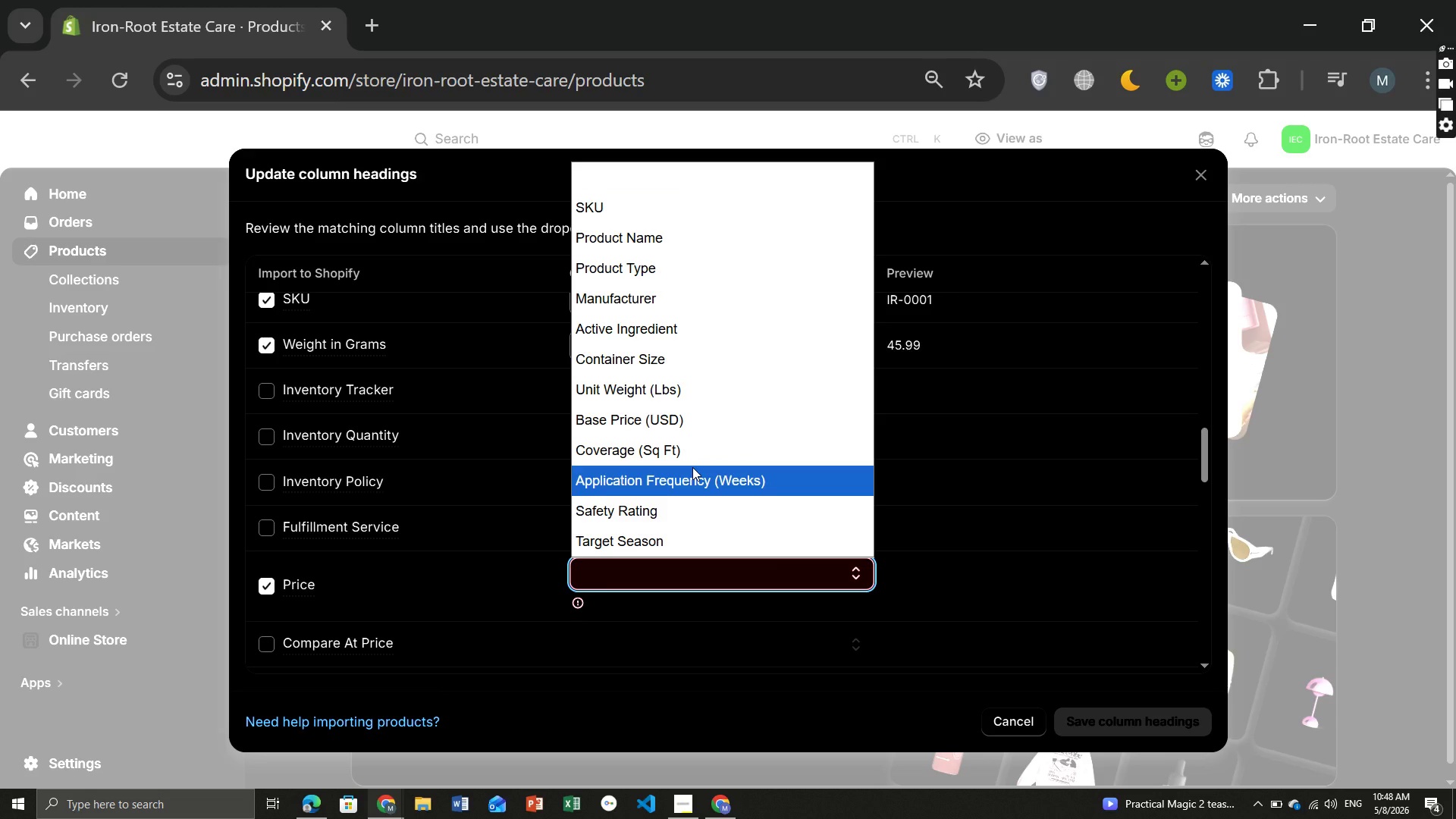 
wait(9.14)
 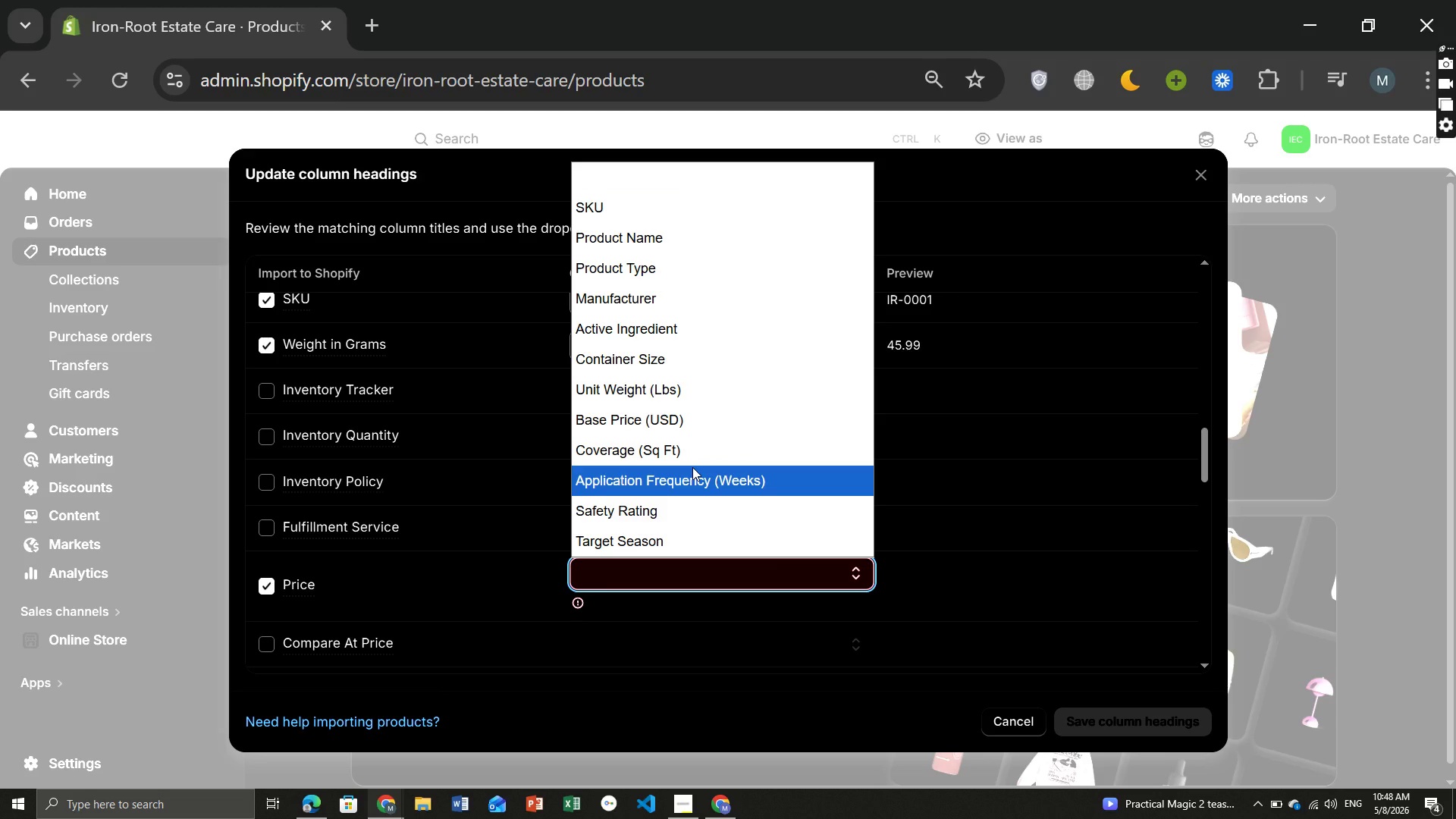 
left_click([736, 406])
 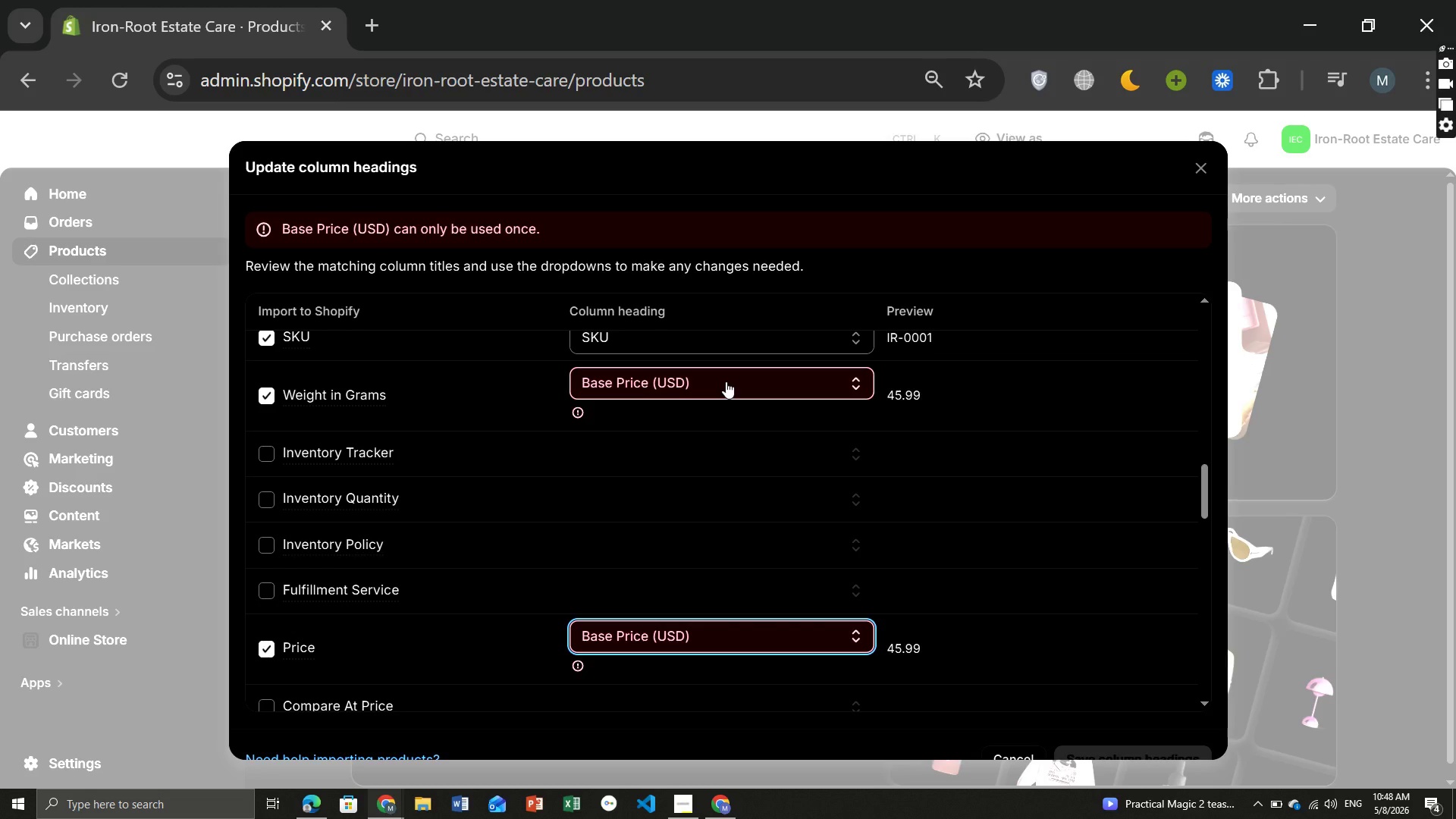 
left_click([726, 381])
 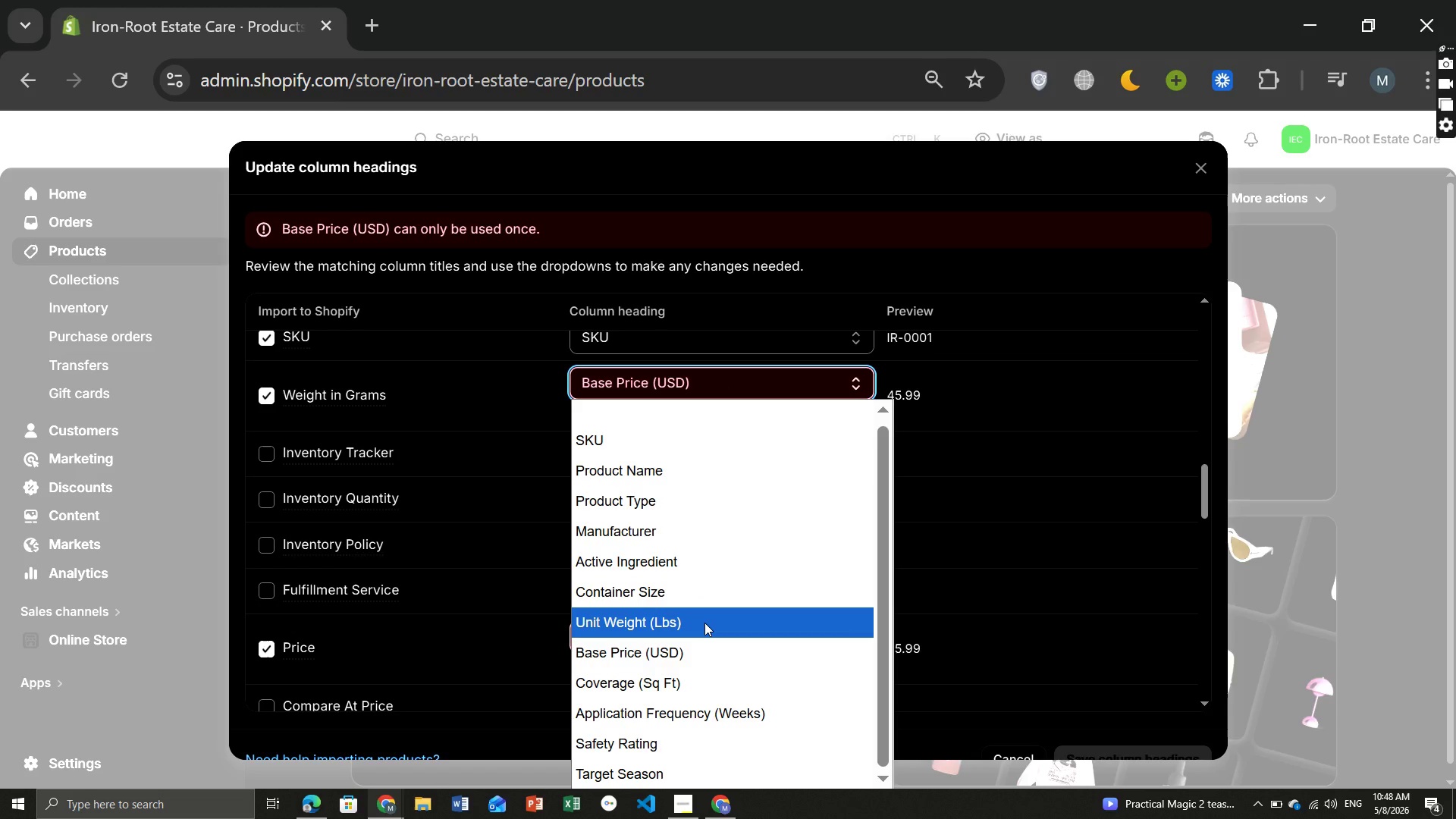 
left_click([704, 623])
 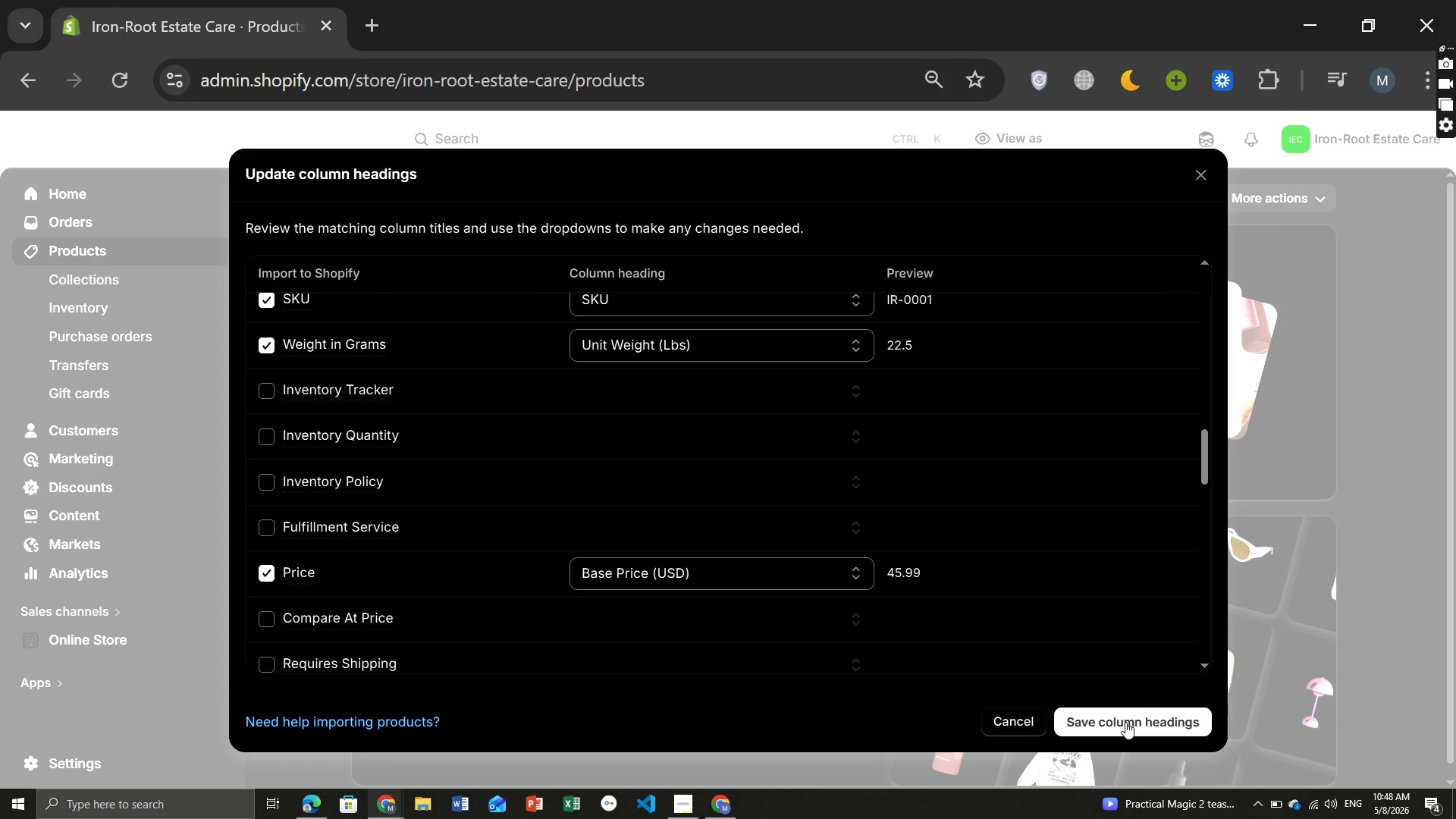 
left_click([1125, 722])
 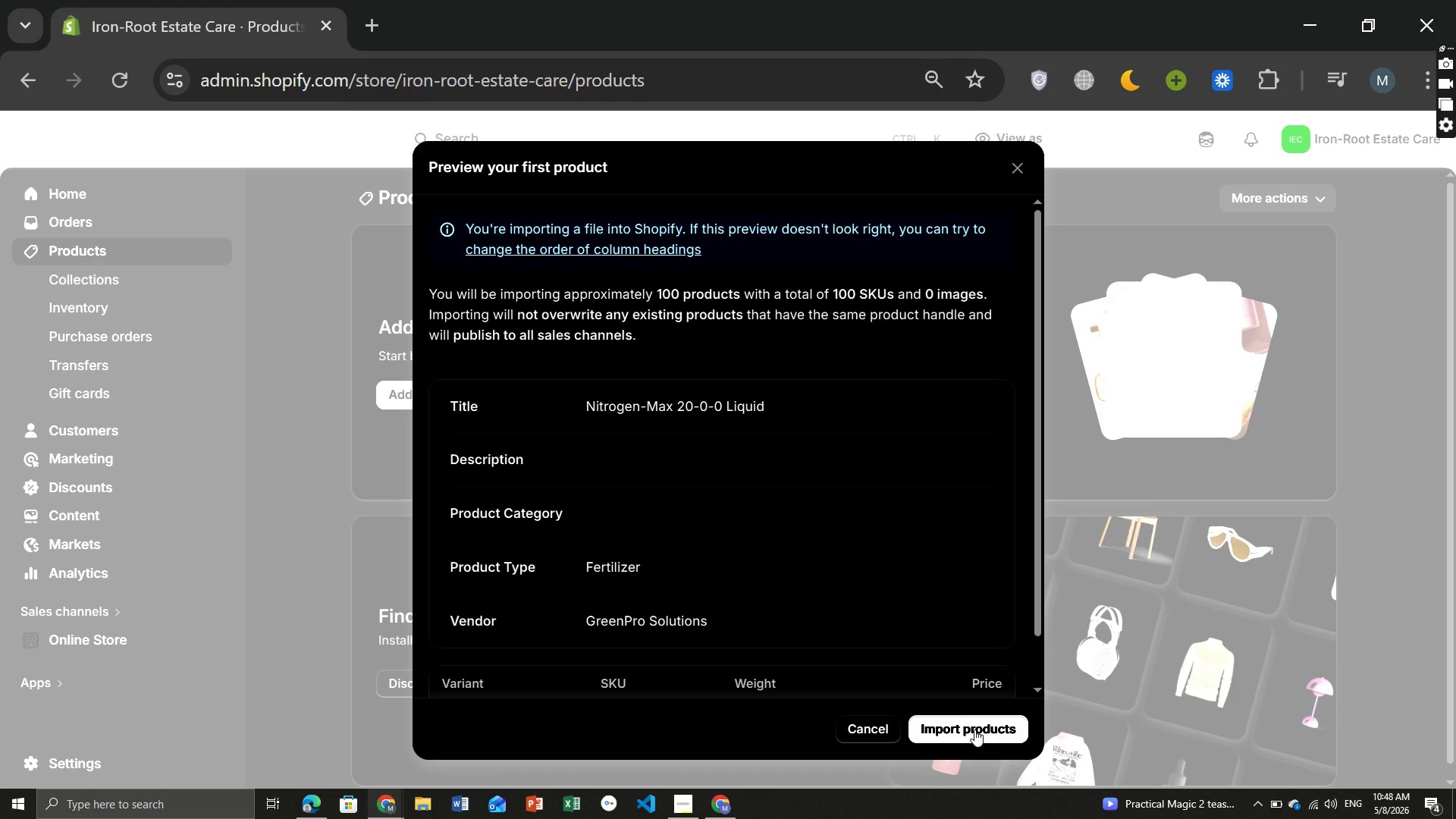 
left_click([974, 730])
 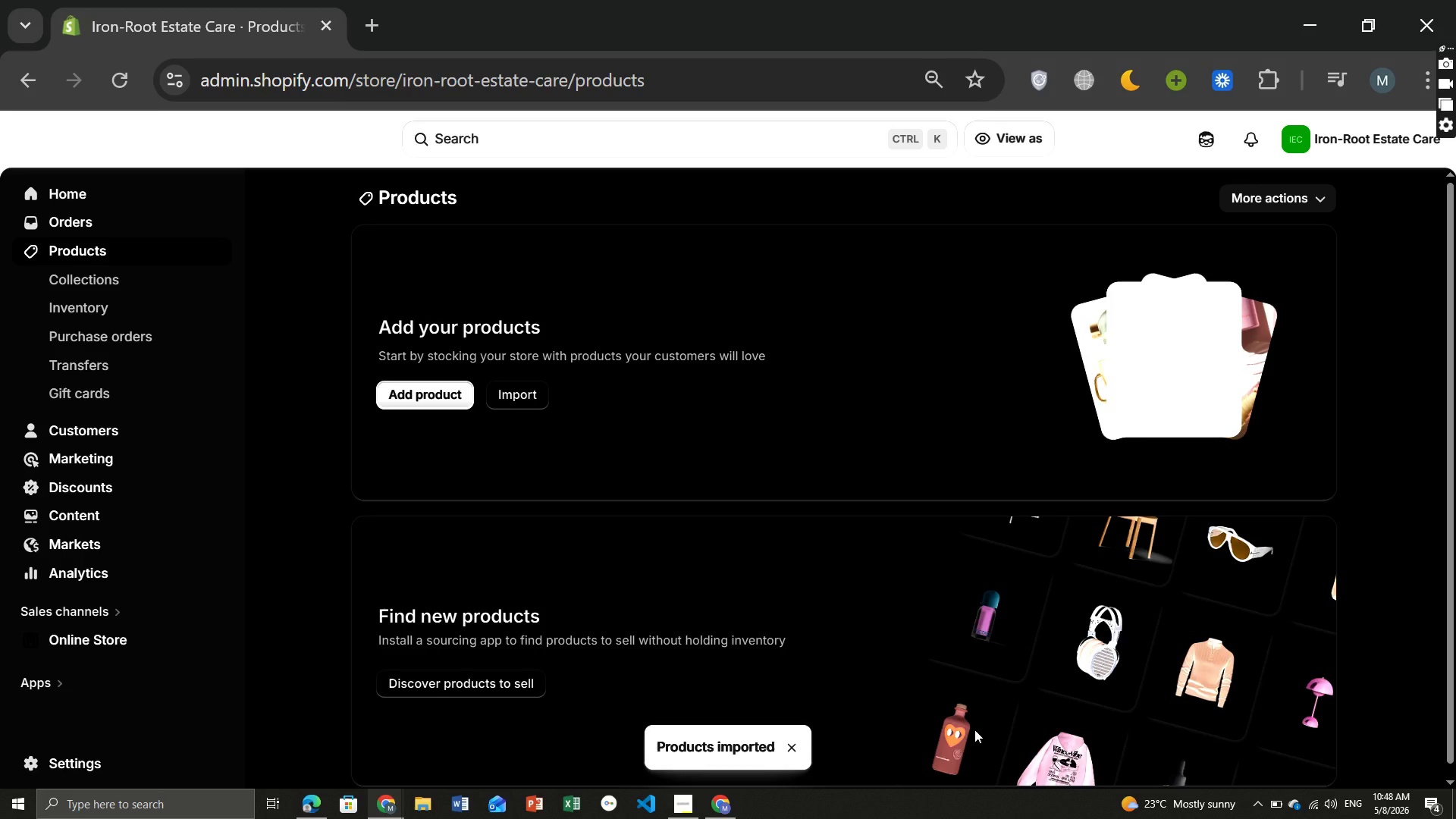 
wait(34.49)
 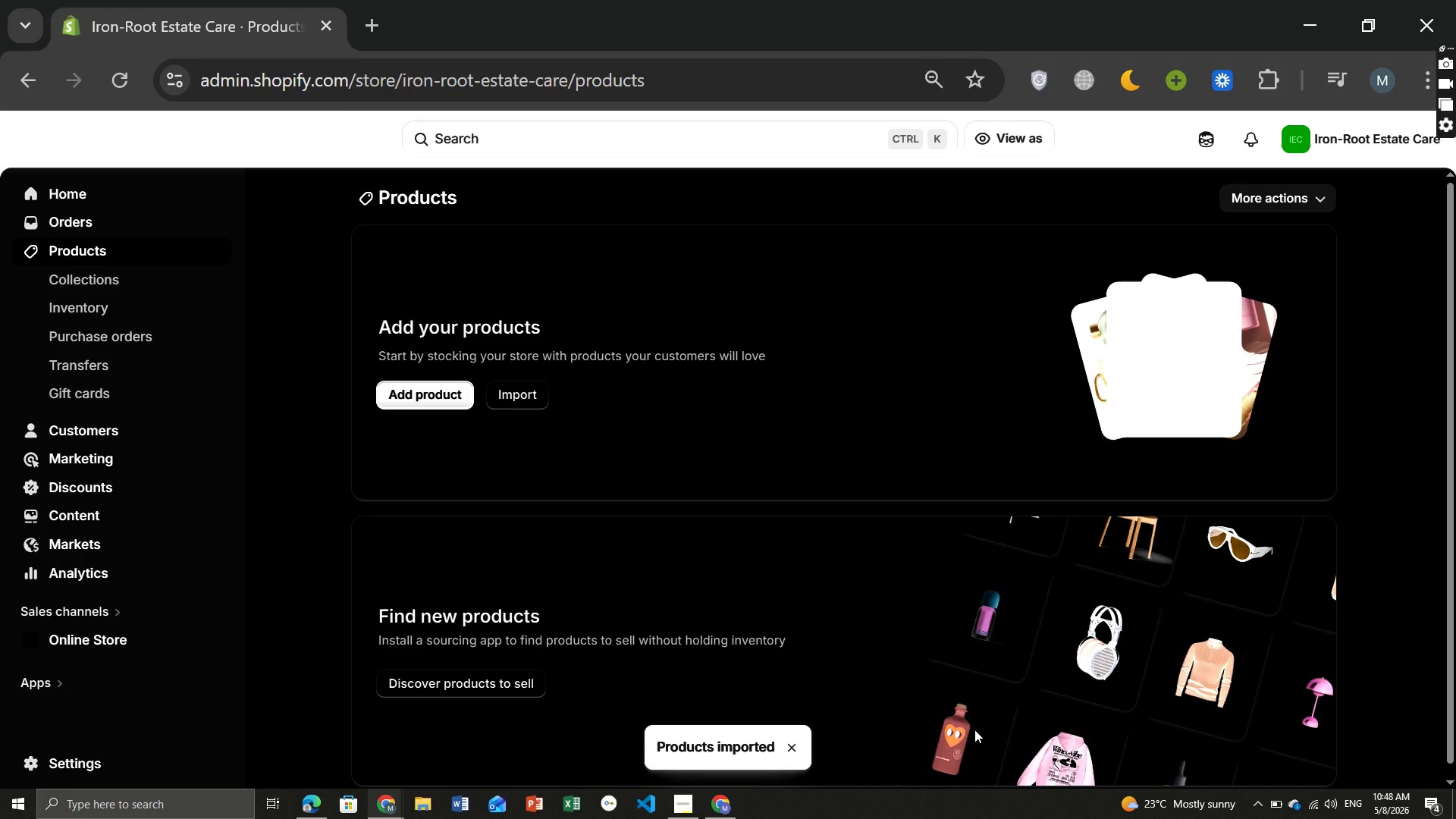 
left_click([281, 285])
 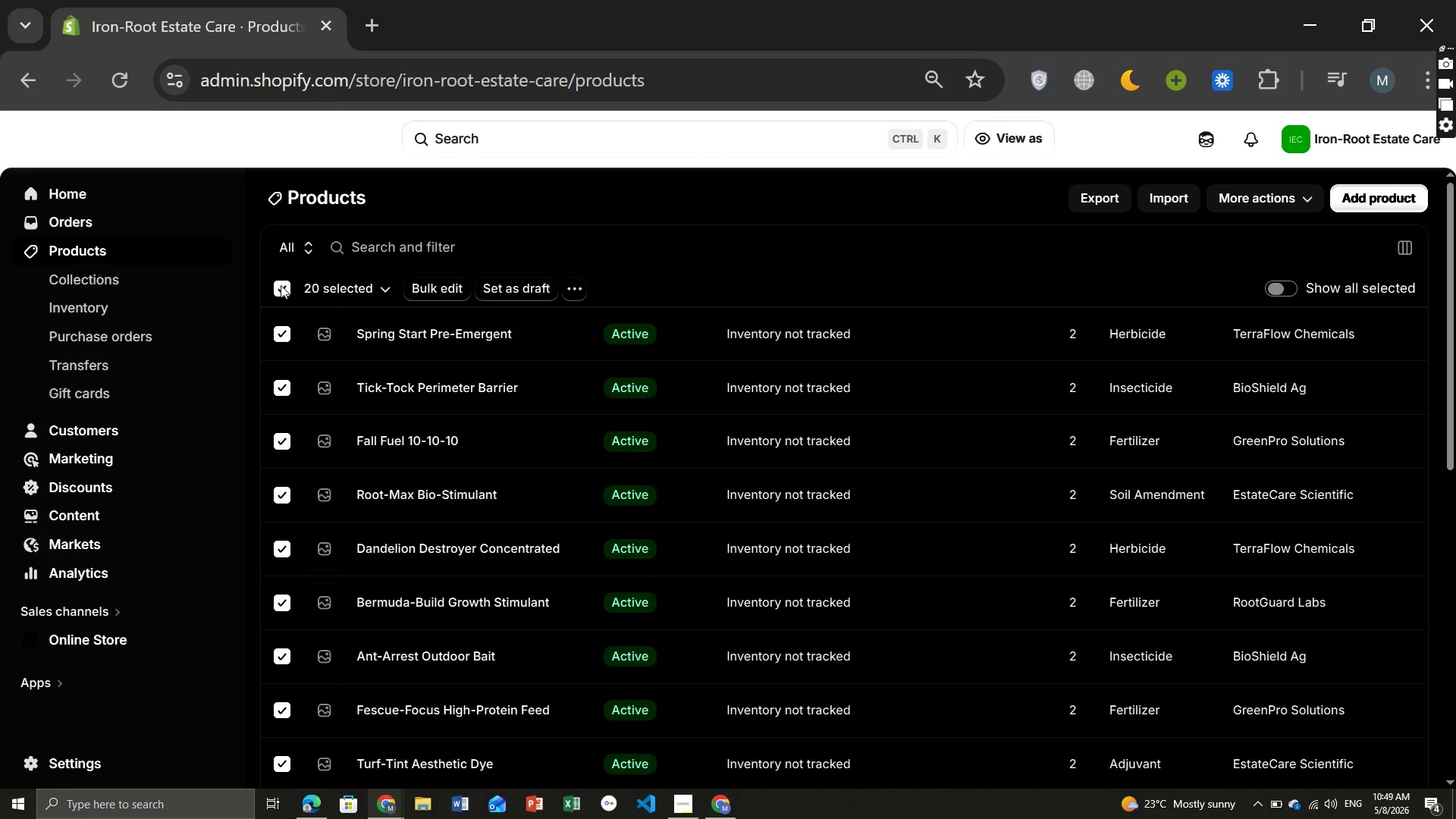 
left_click([281, 285])
 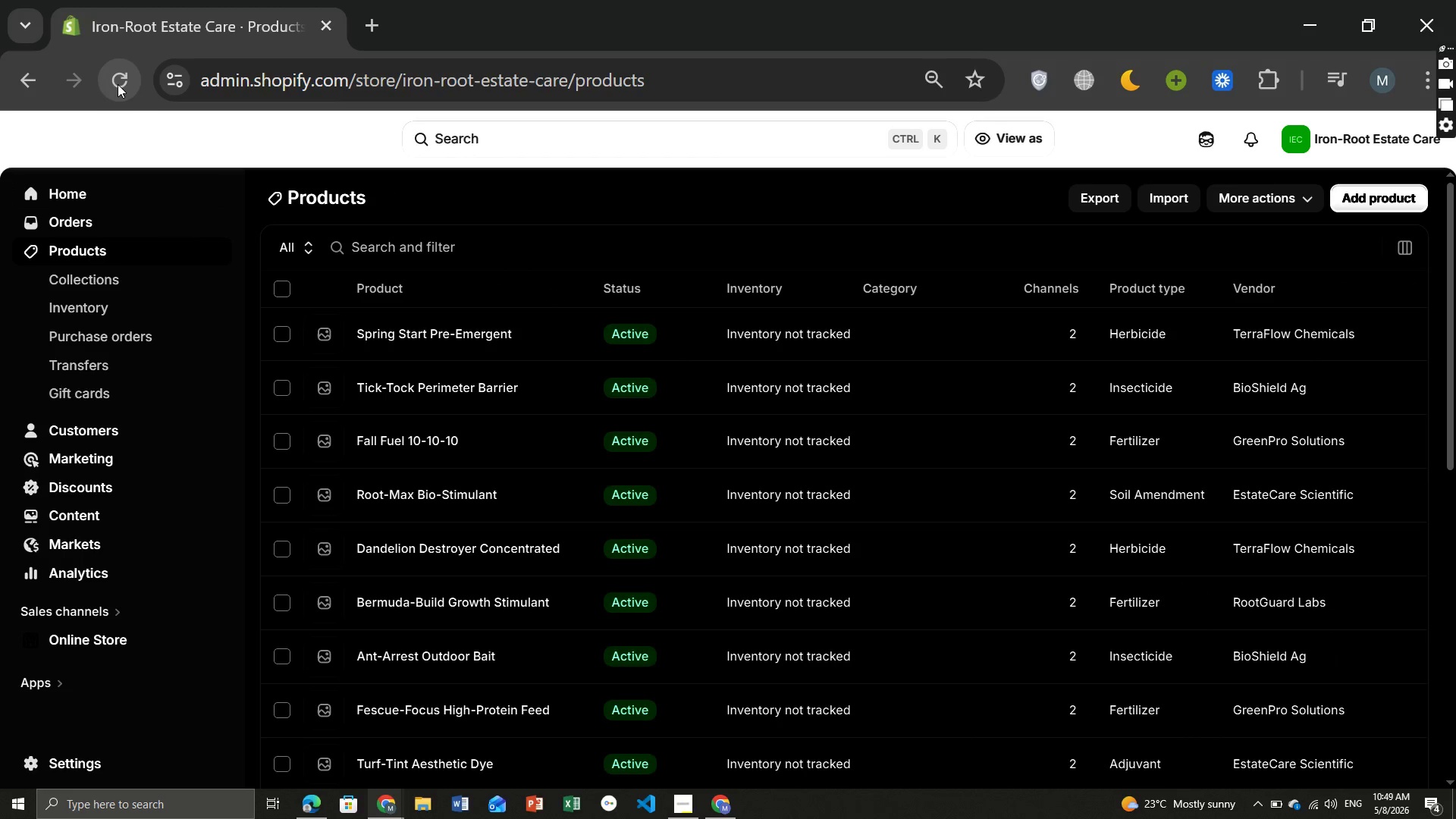 
left_click([118, 84])
 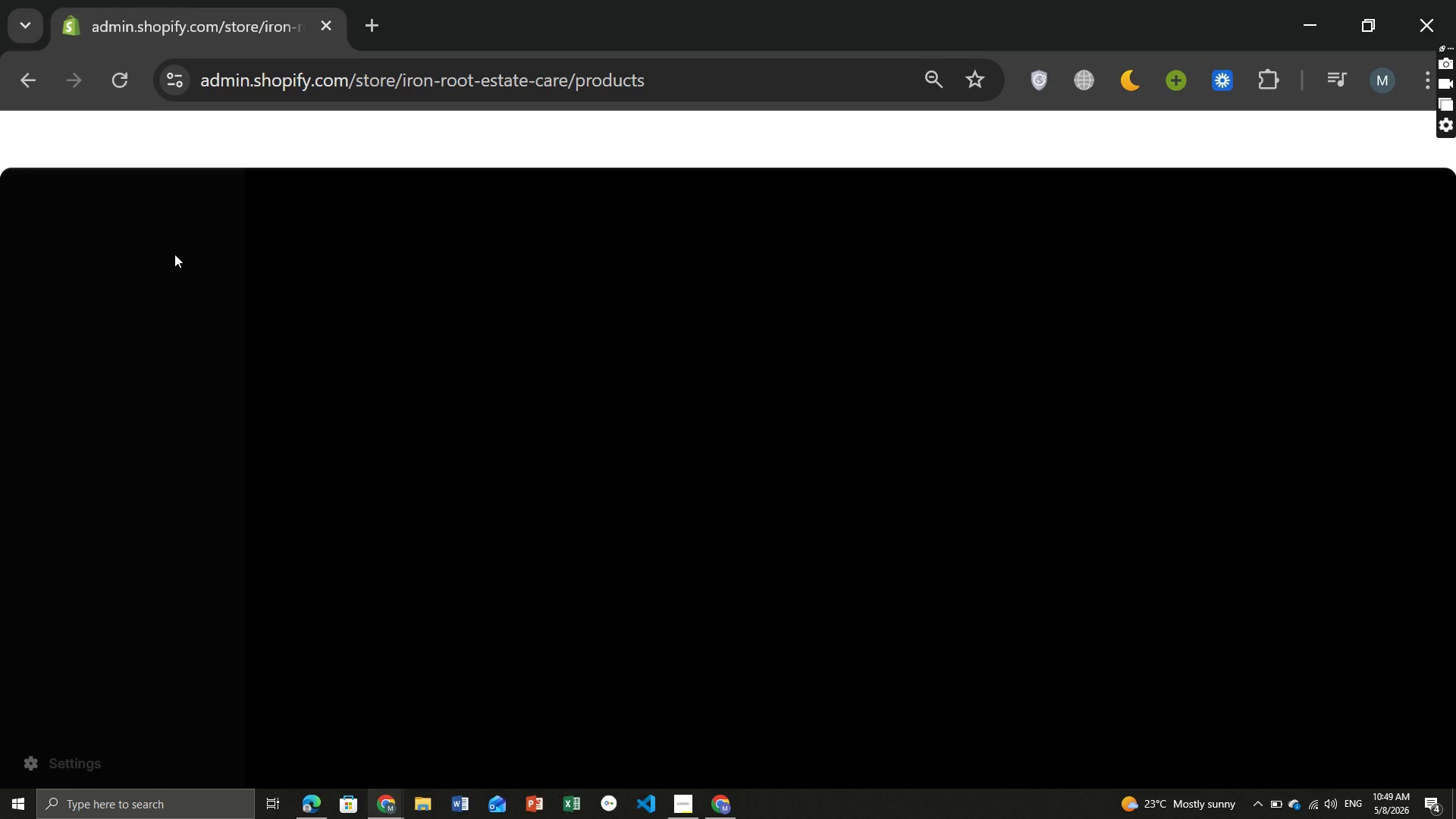 
wait(12.01)
 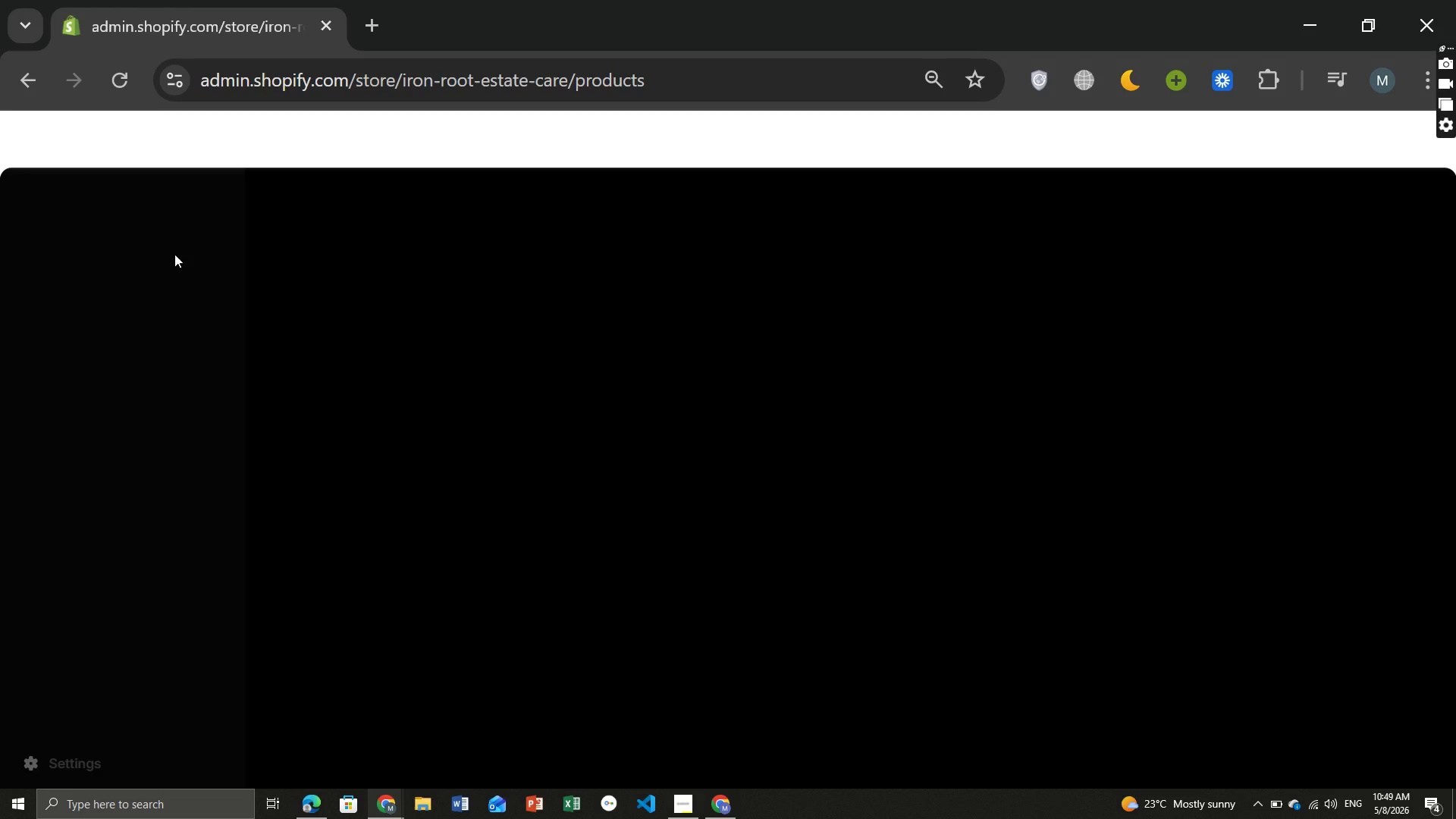 
left_click([285, 284])
 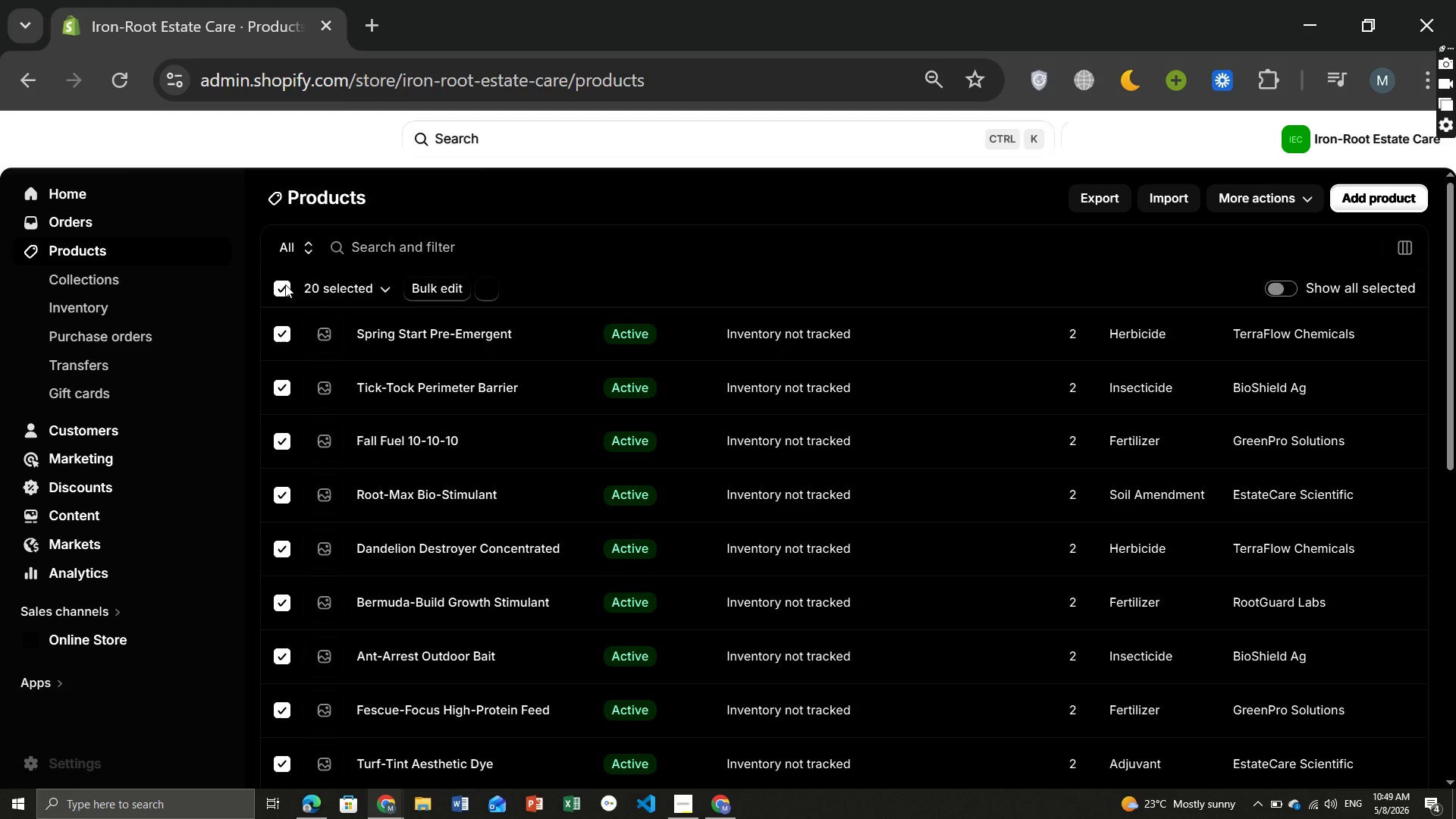 
left_click([285, 284])
 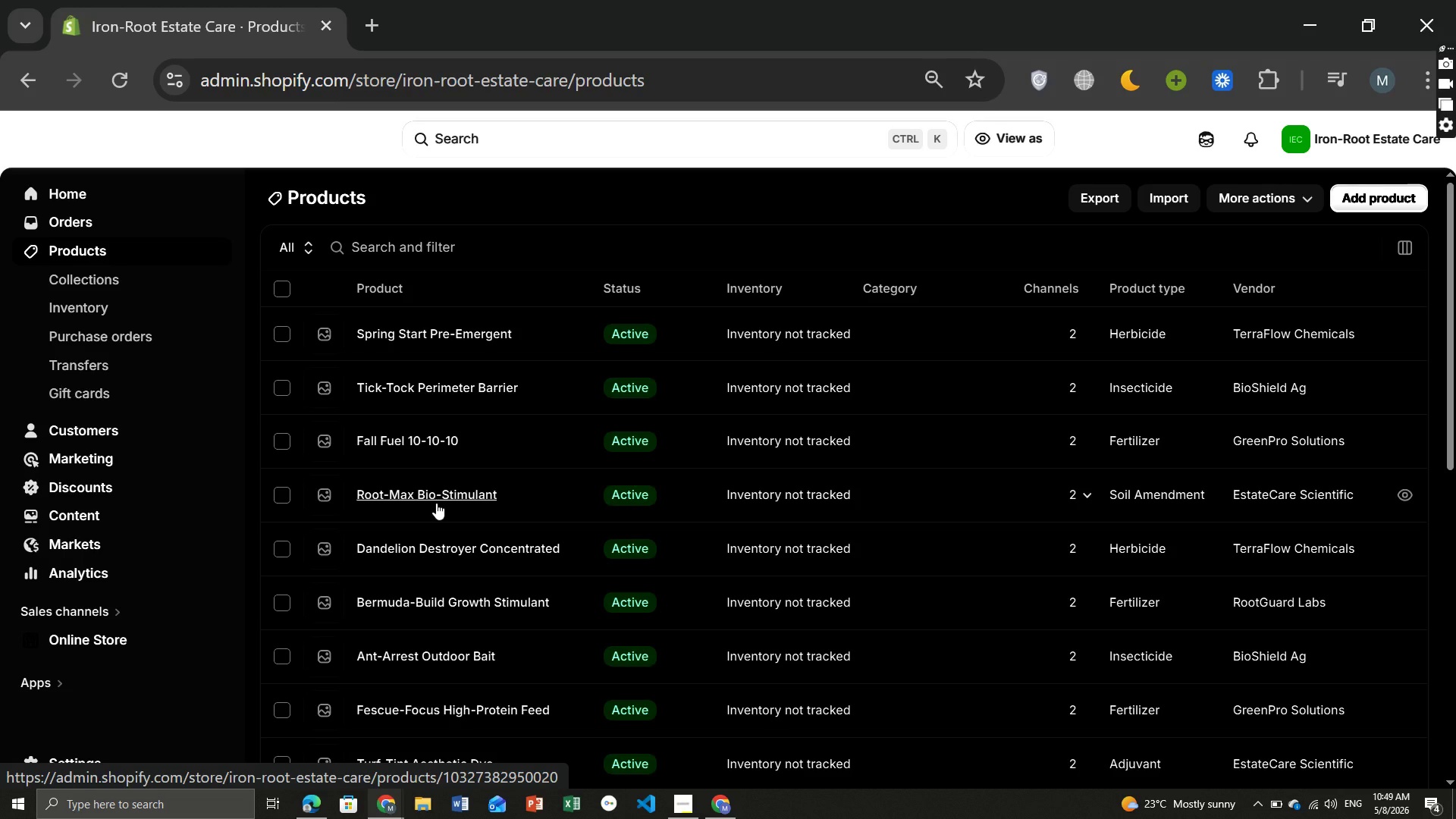 
wait(31.39)
 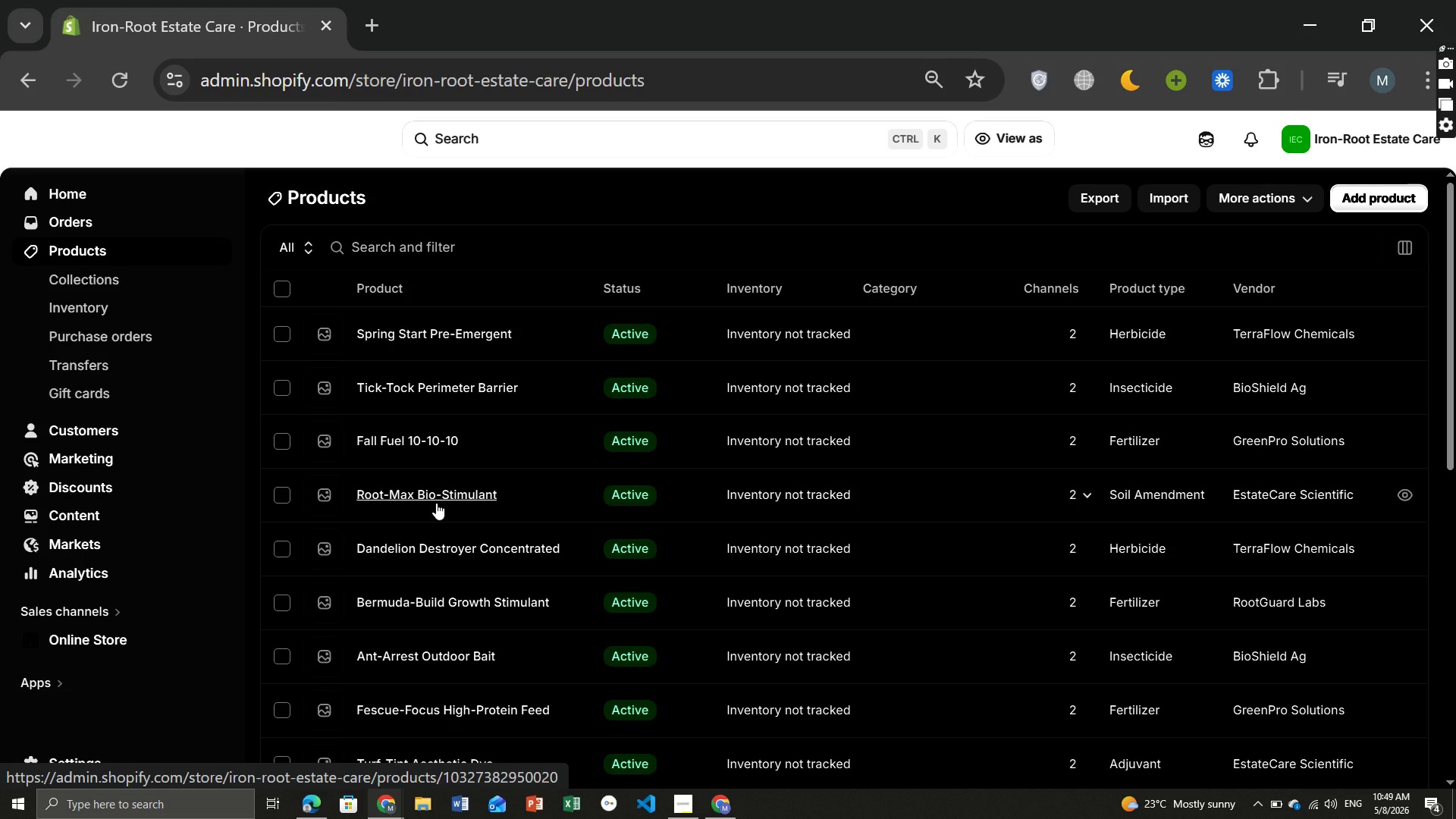 
left_click([287, 282])
 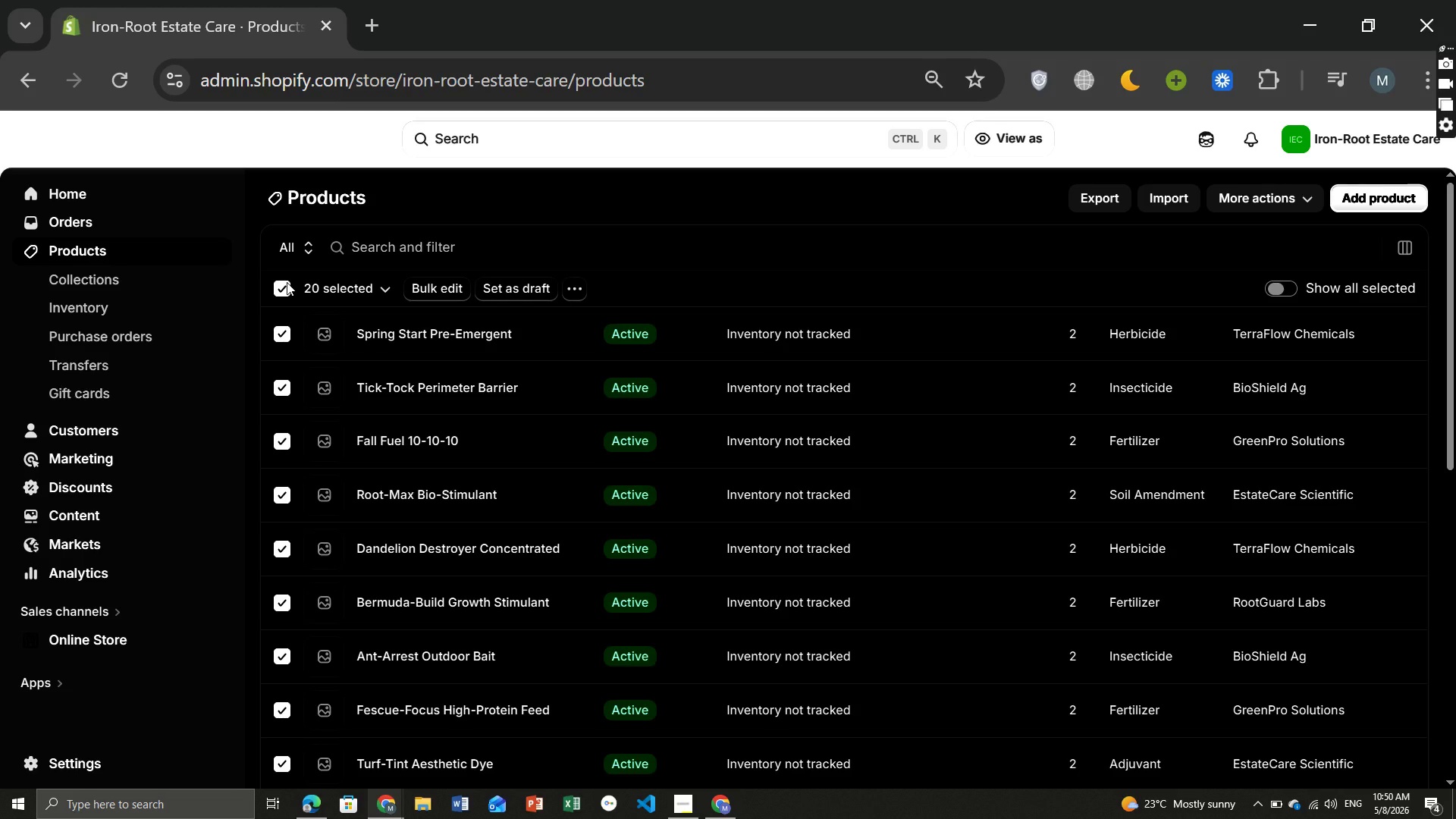 
wait(28.22)
 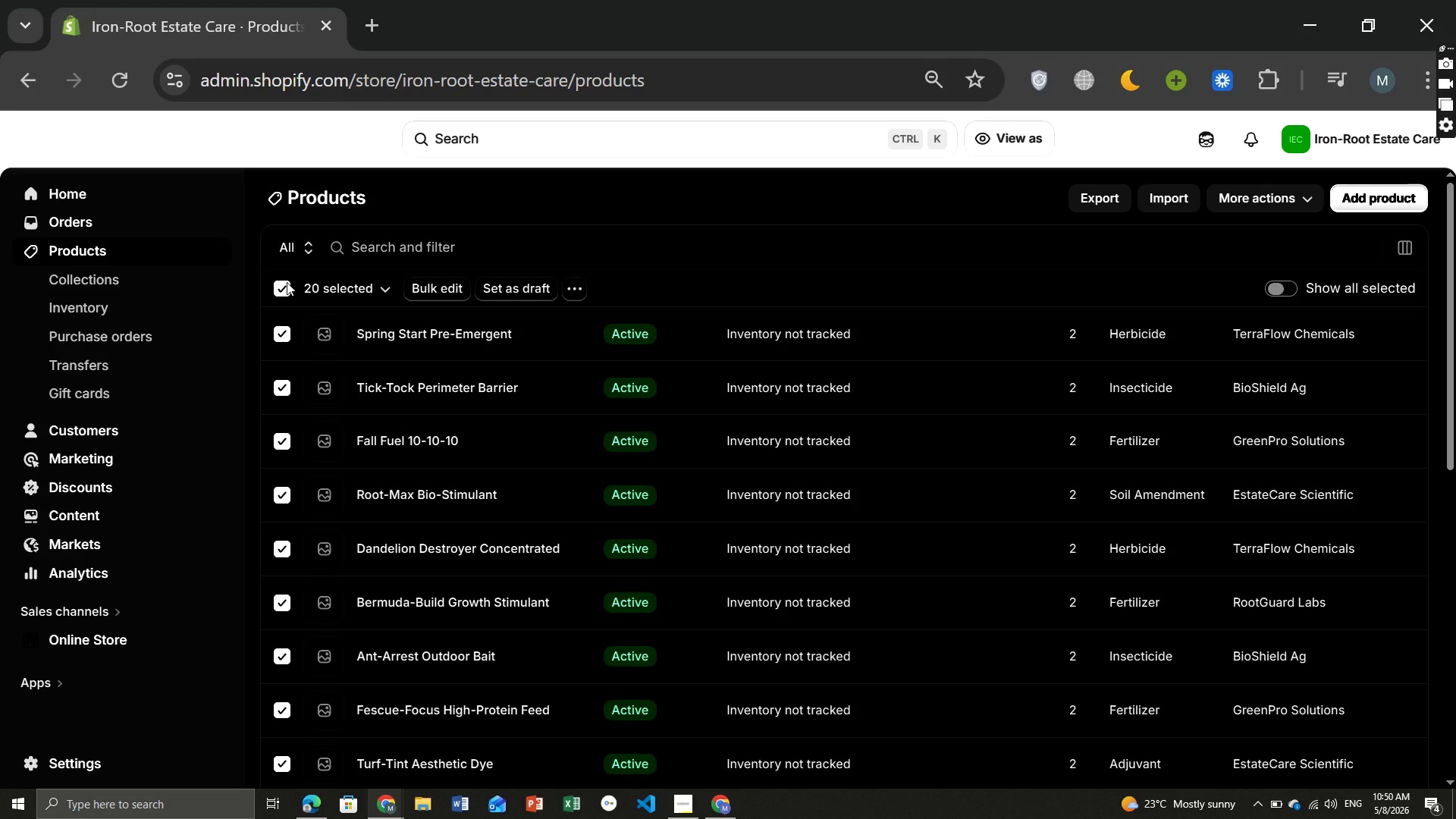 
mouse_move([538, 439])
 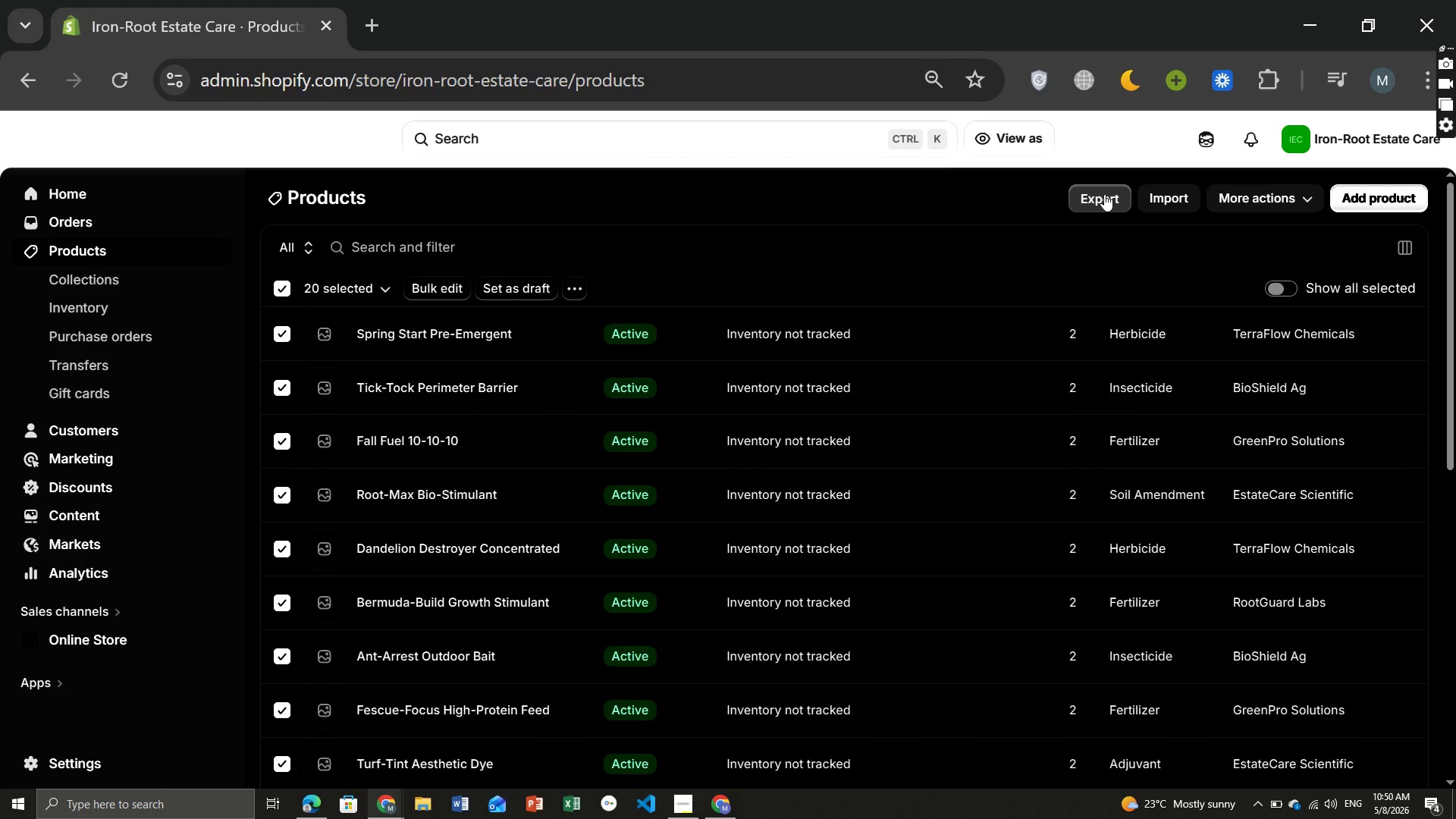 
left_click([1104, 194])
 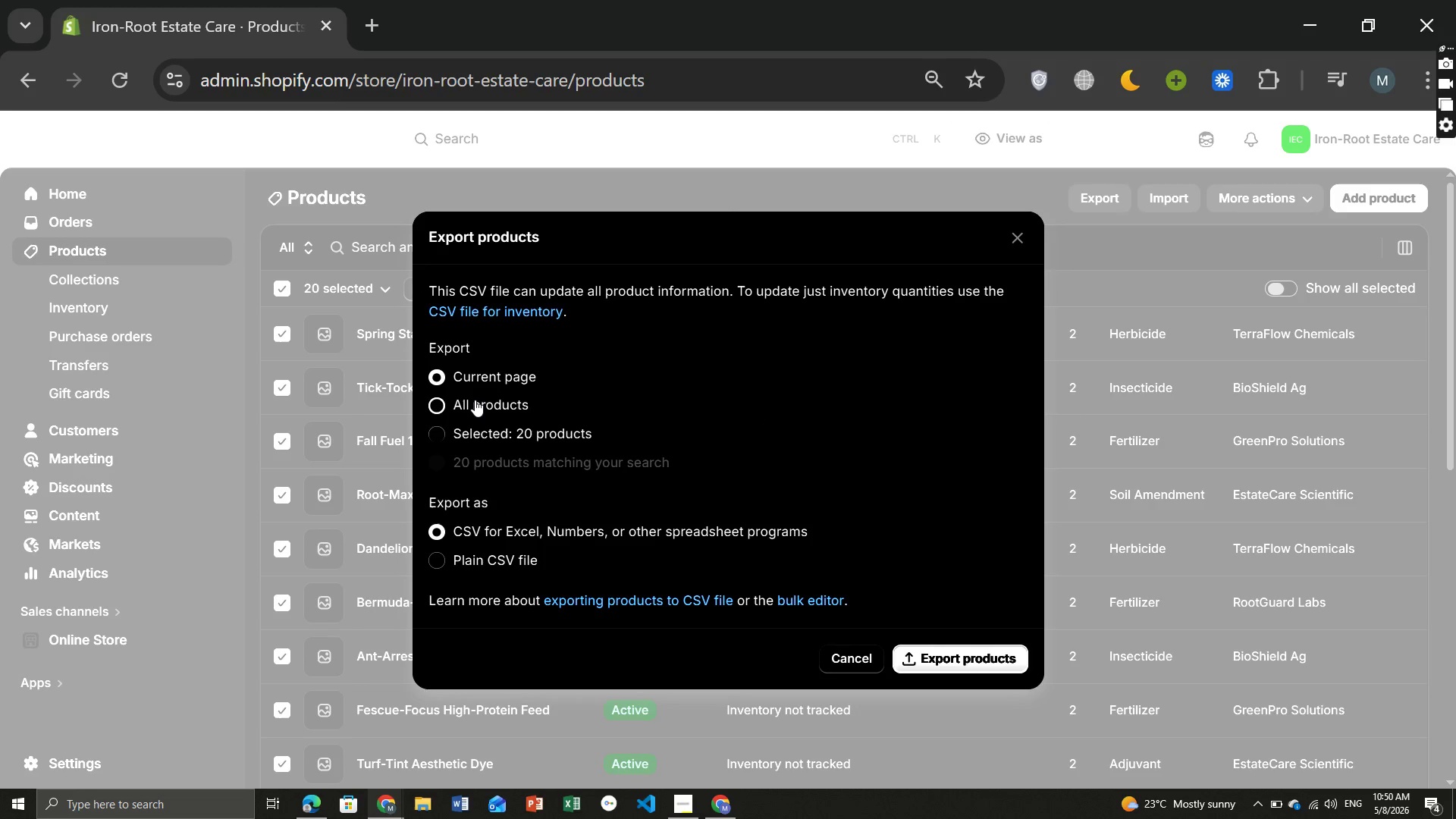 
left_click([475, 400])
 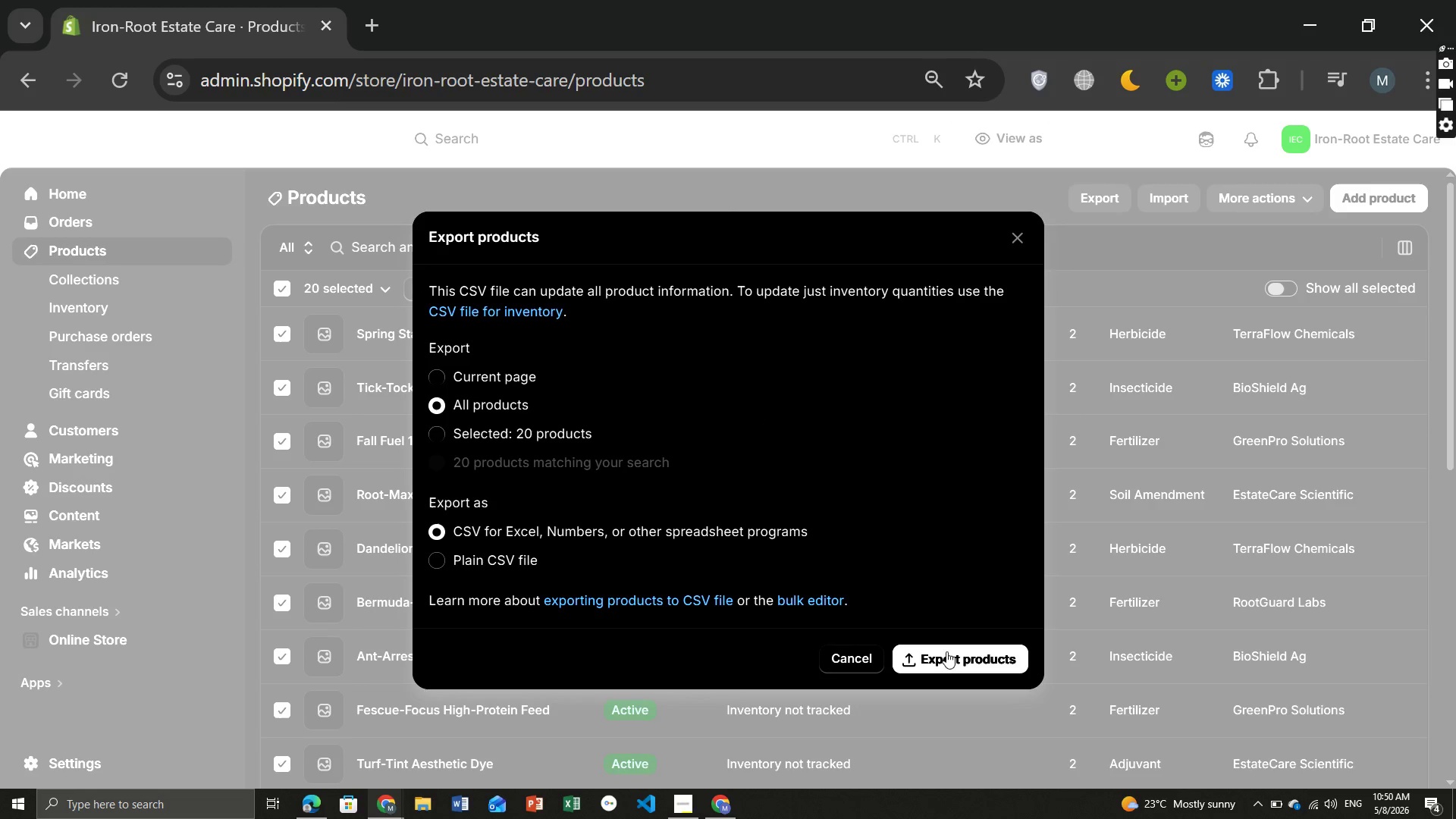 
left_click([946, 651])
 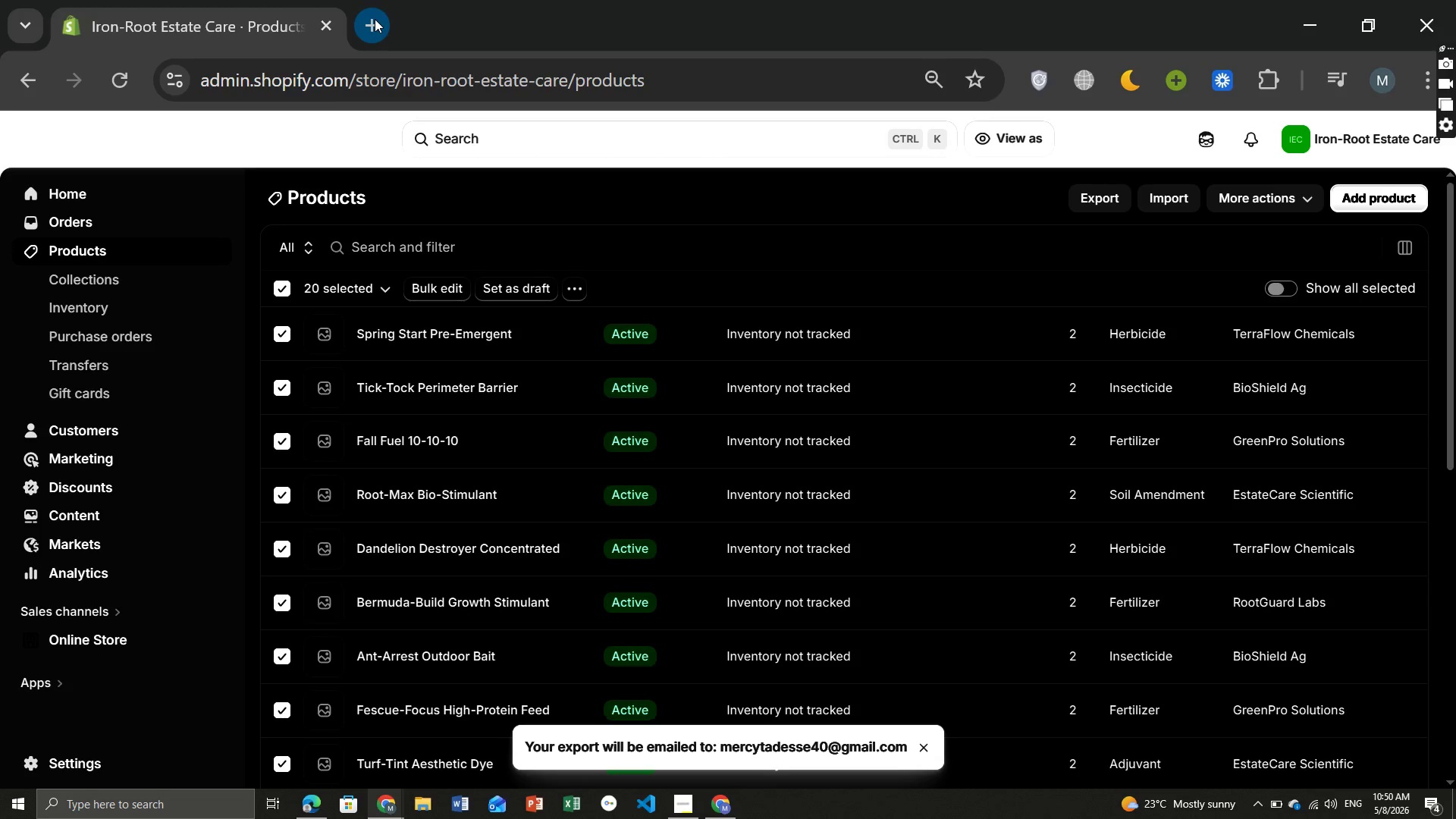 
left_click([375, 19])
 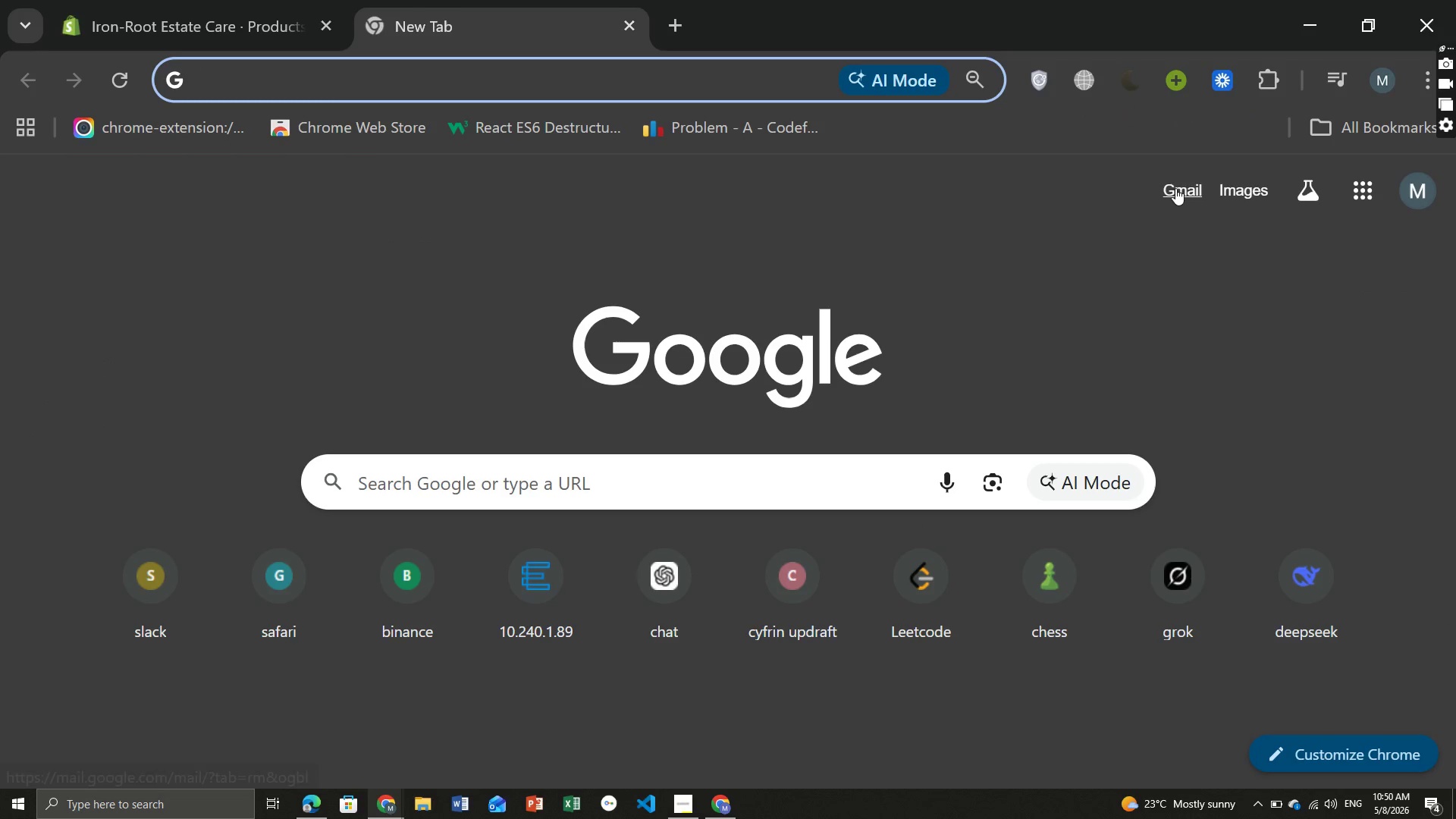 
left_click([1175, 188])
 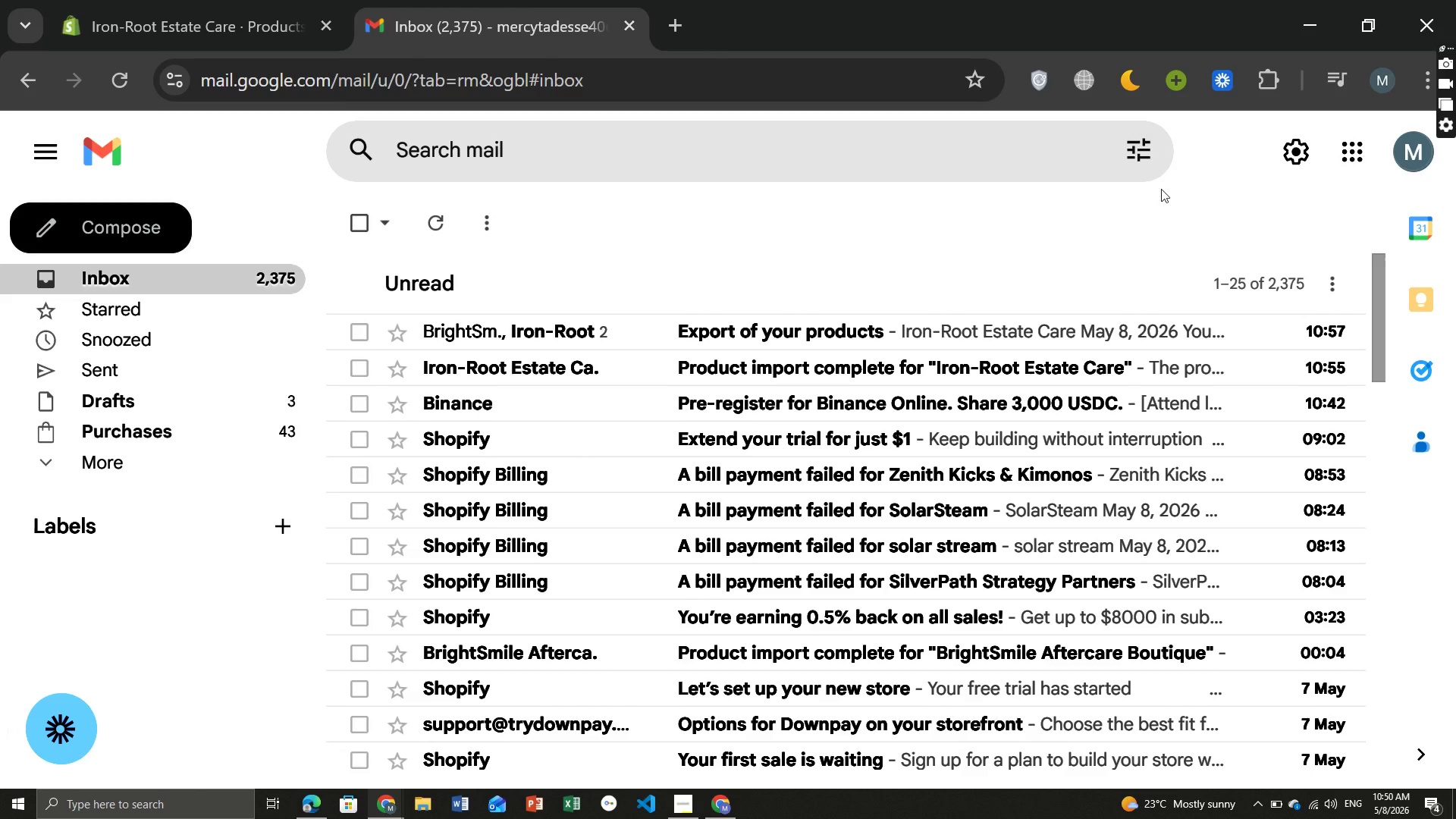 
wait(30.47)
 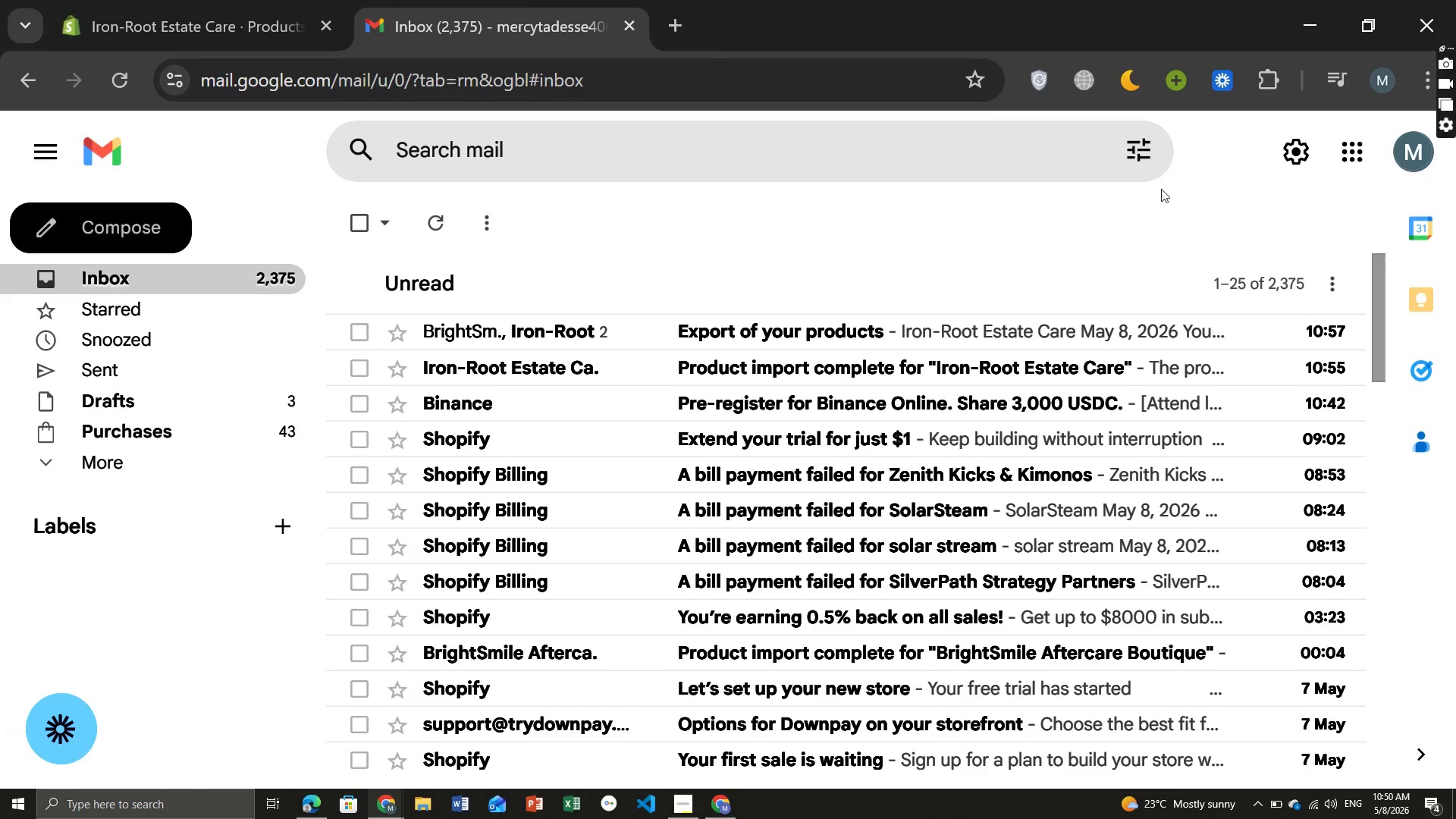 
left_click([777, 334])
 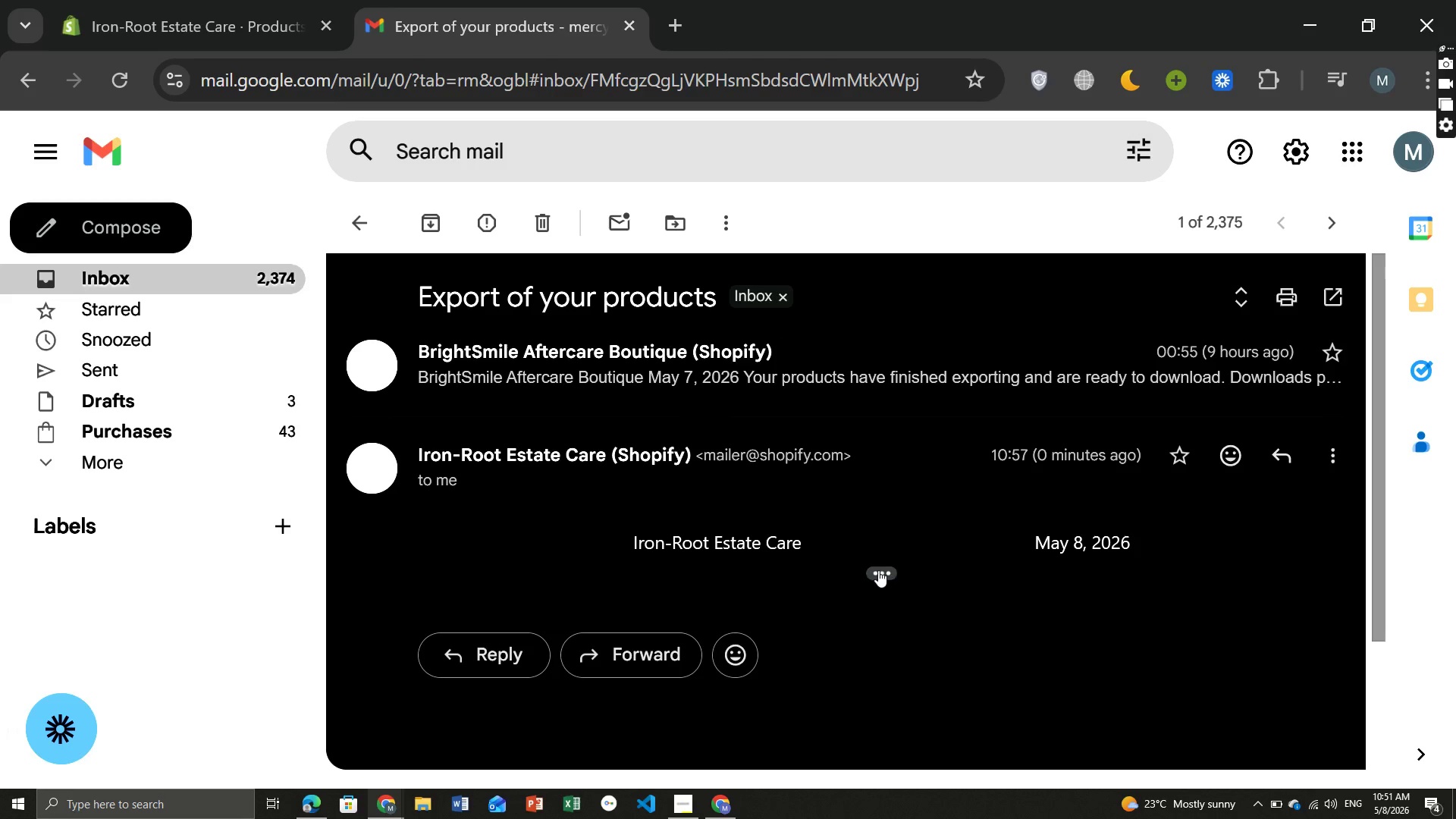 
left_click([878, 570])
 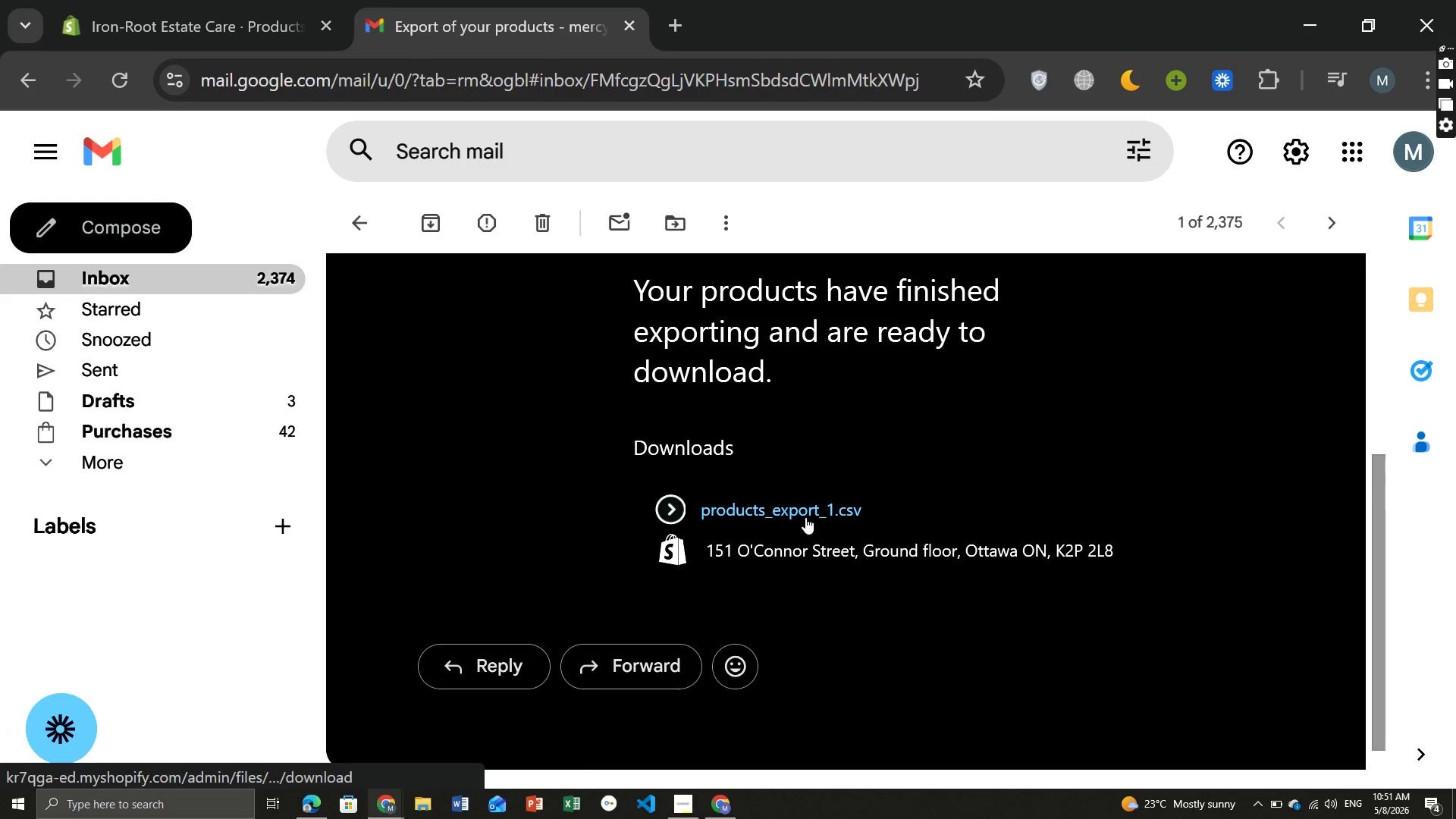 
left_click([805, 517])
 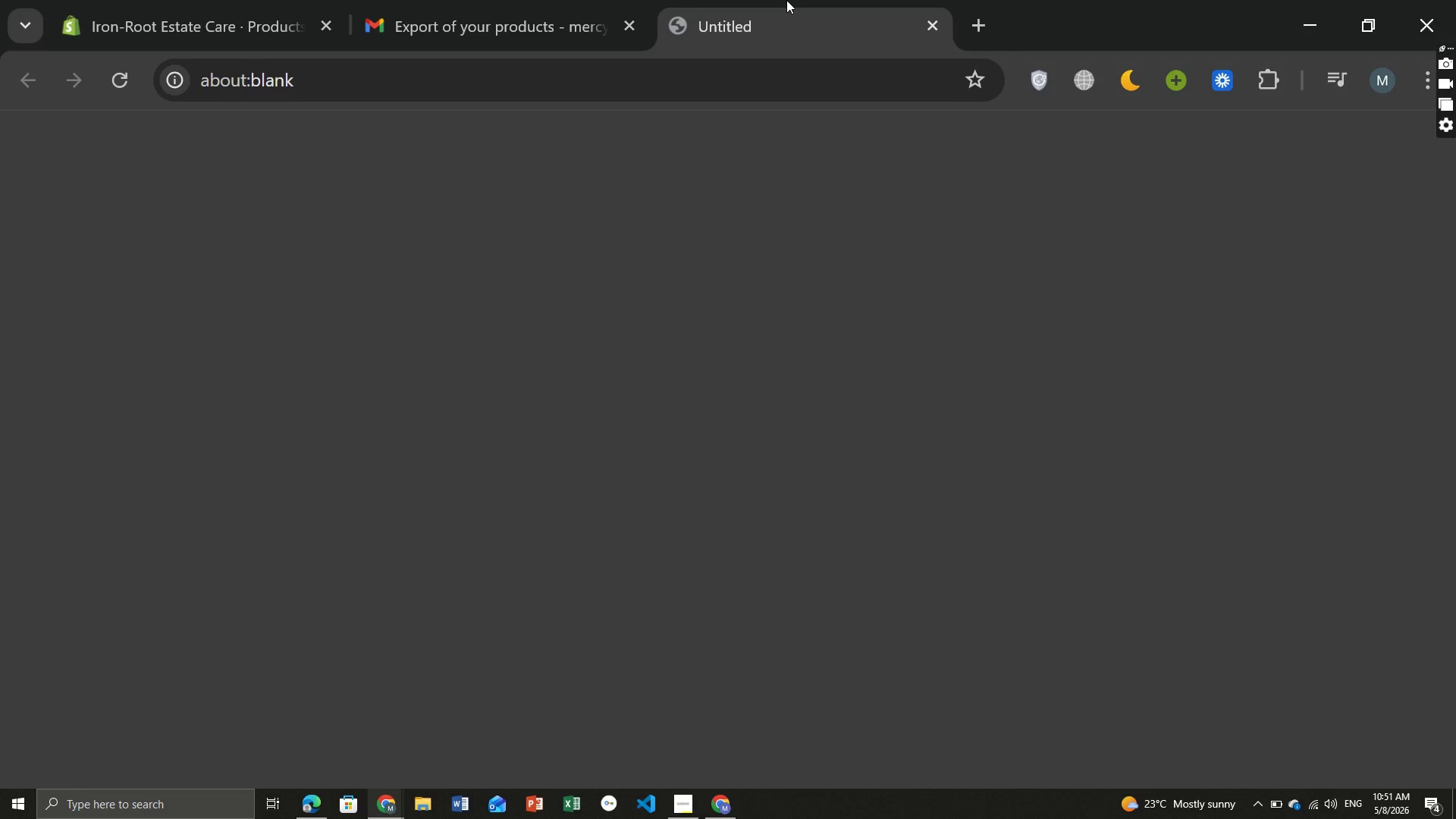 
wait(9.64)
 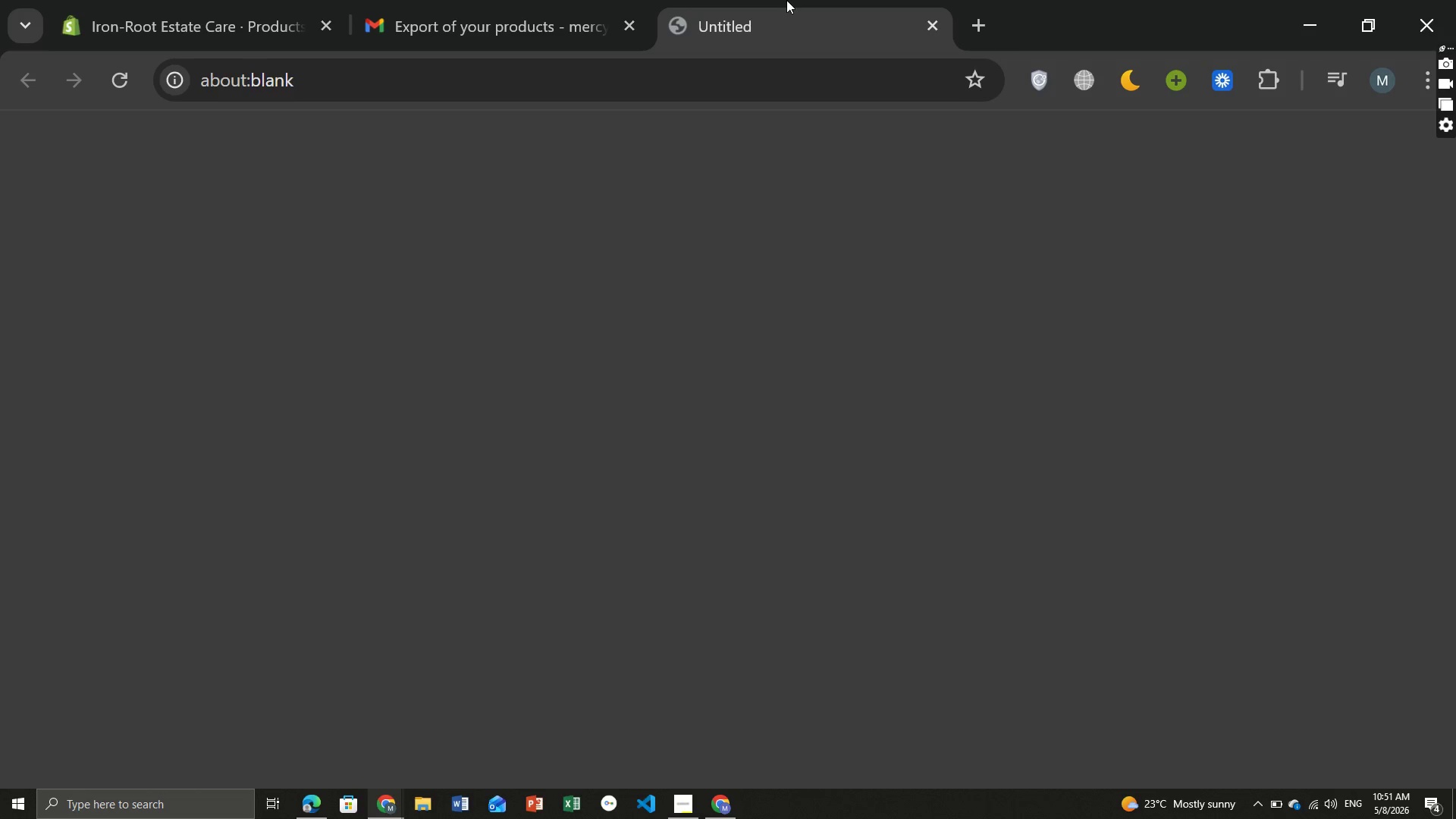 
left_click([933, 671])
 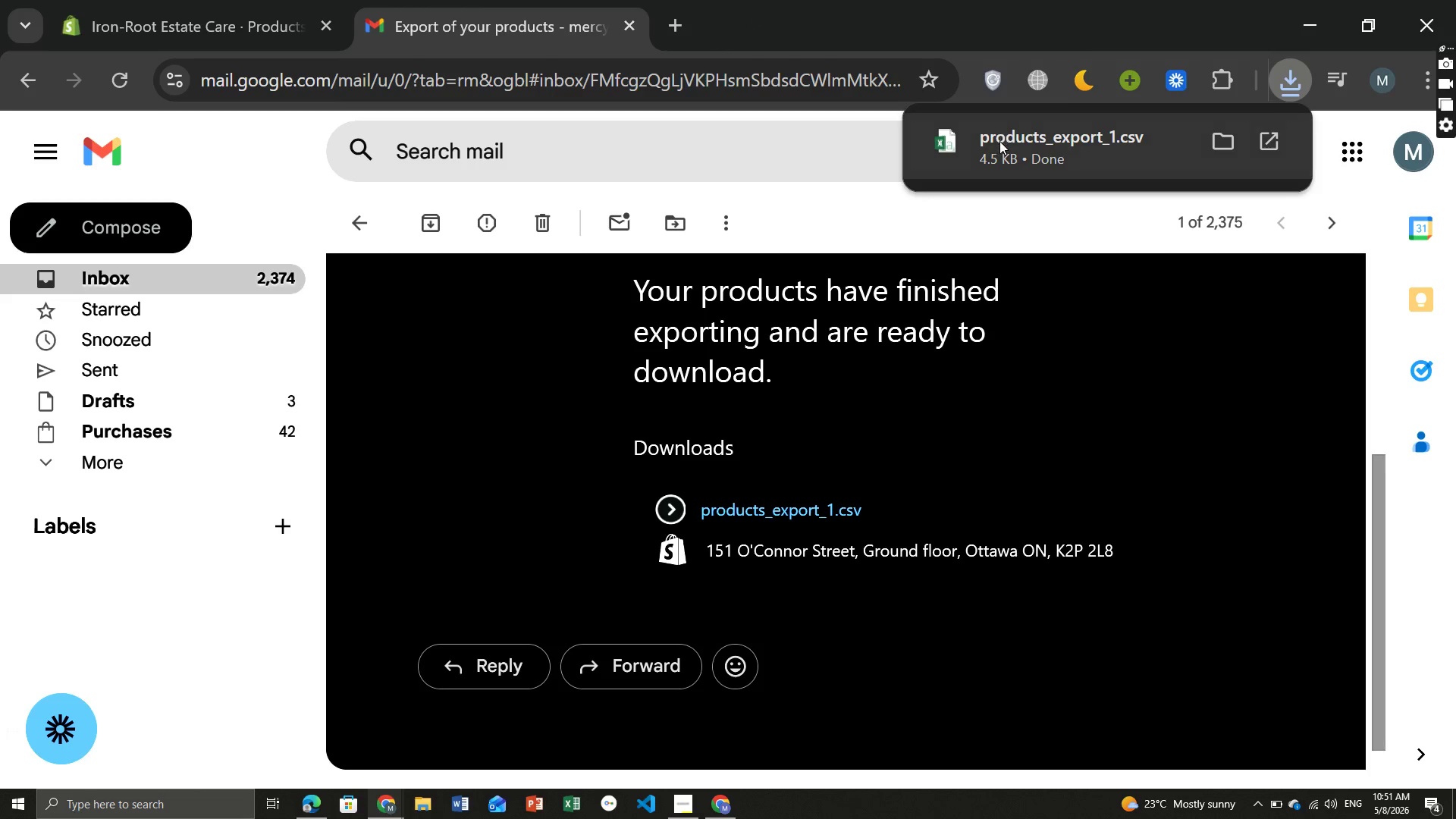 
left_click([999, 142])
 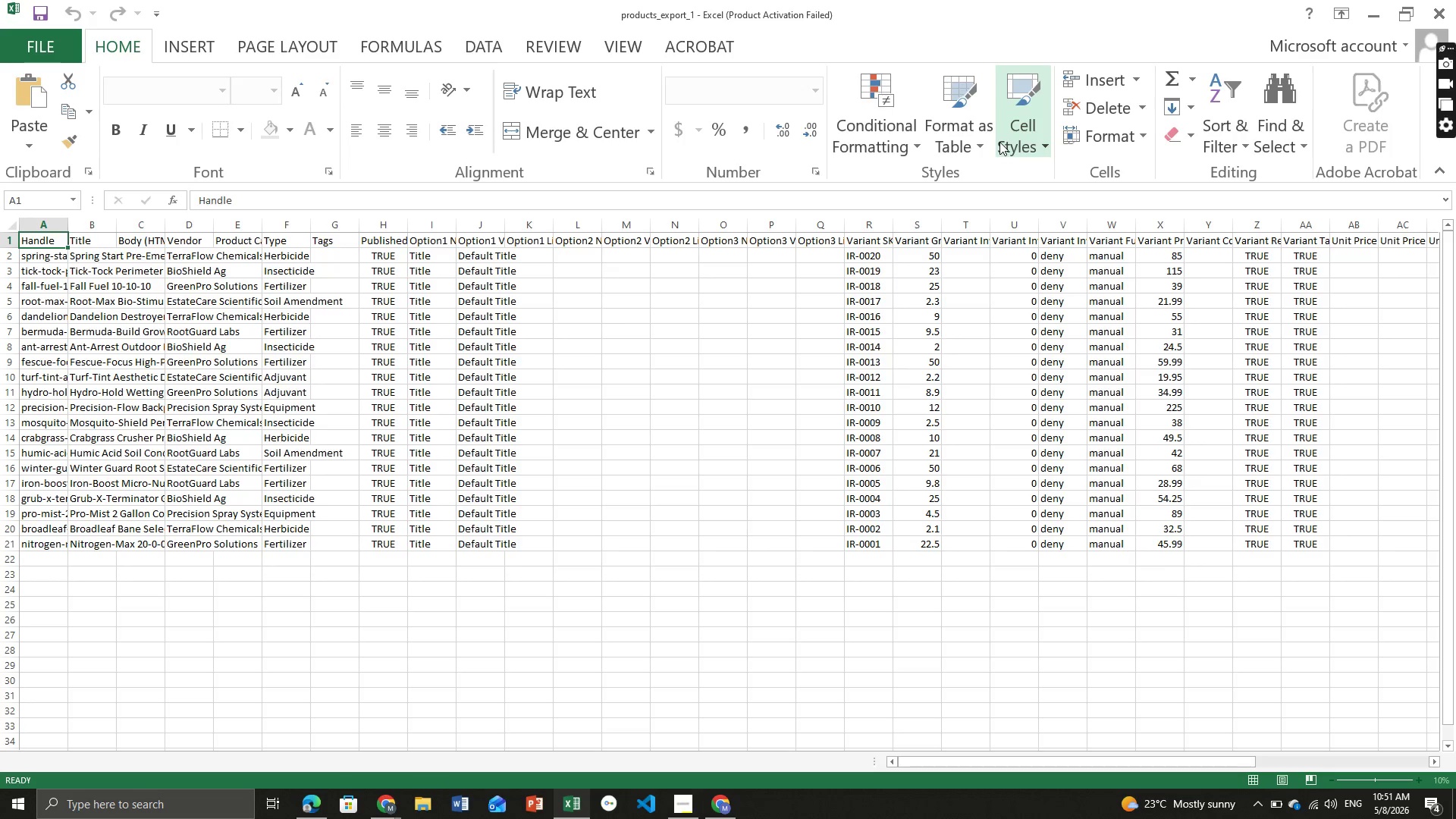 
wait(15.28)
 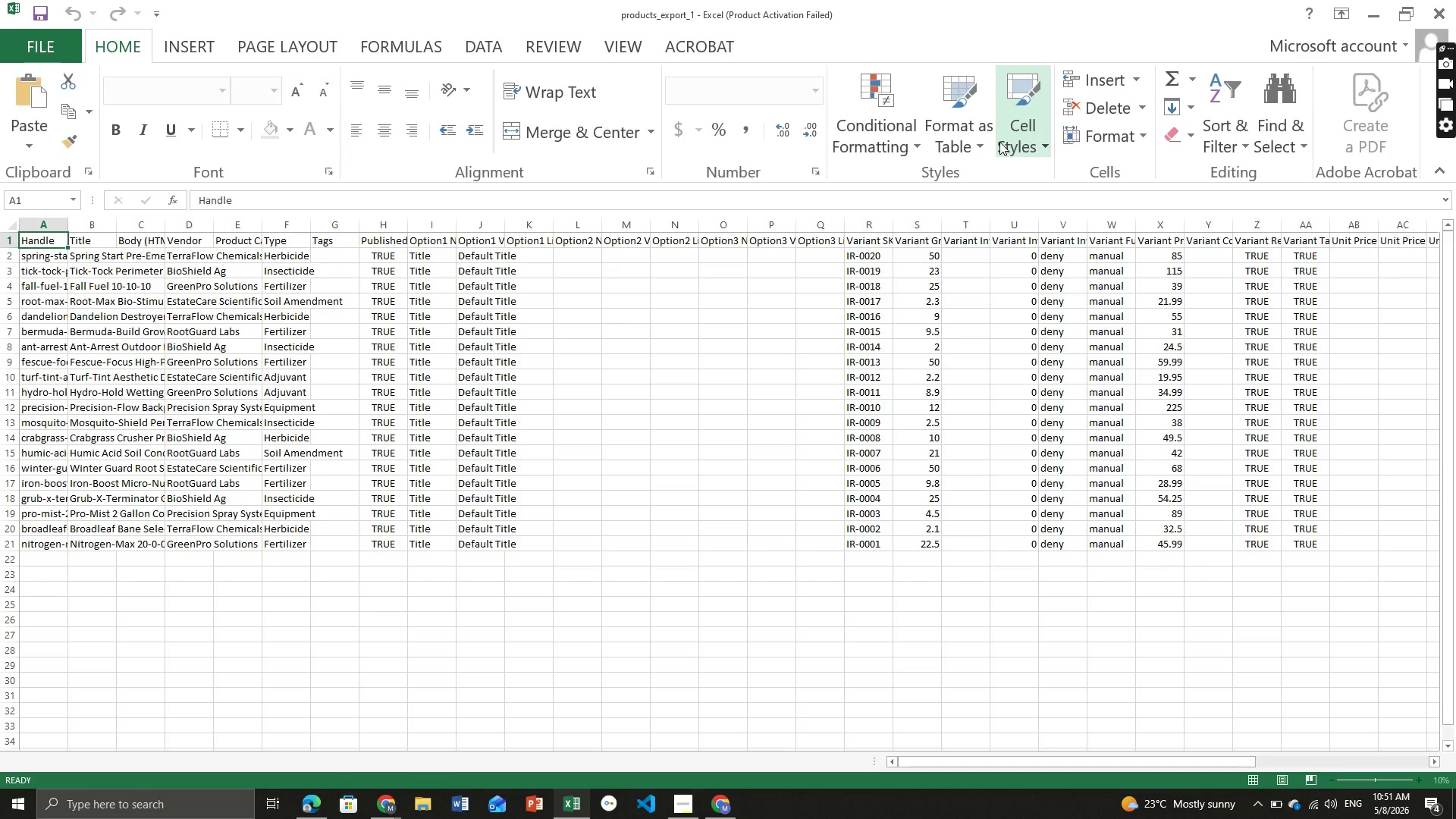 
hold_key(key=ControlLeft, duration=0.66)
scroll: coordinate [272, 347], scroll_direction: none, amount: 0.0
 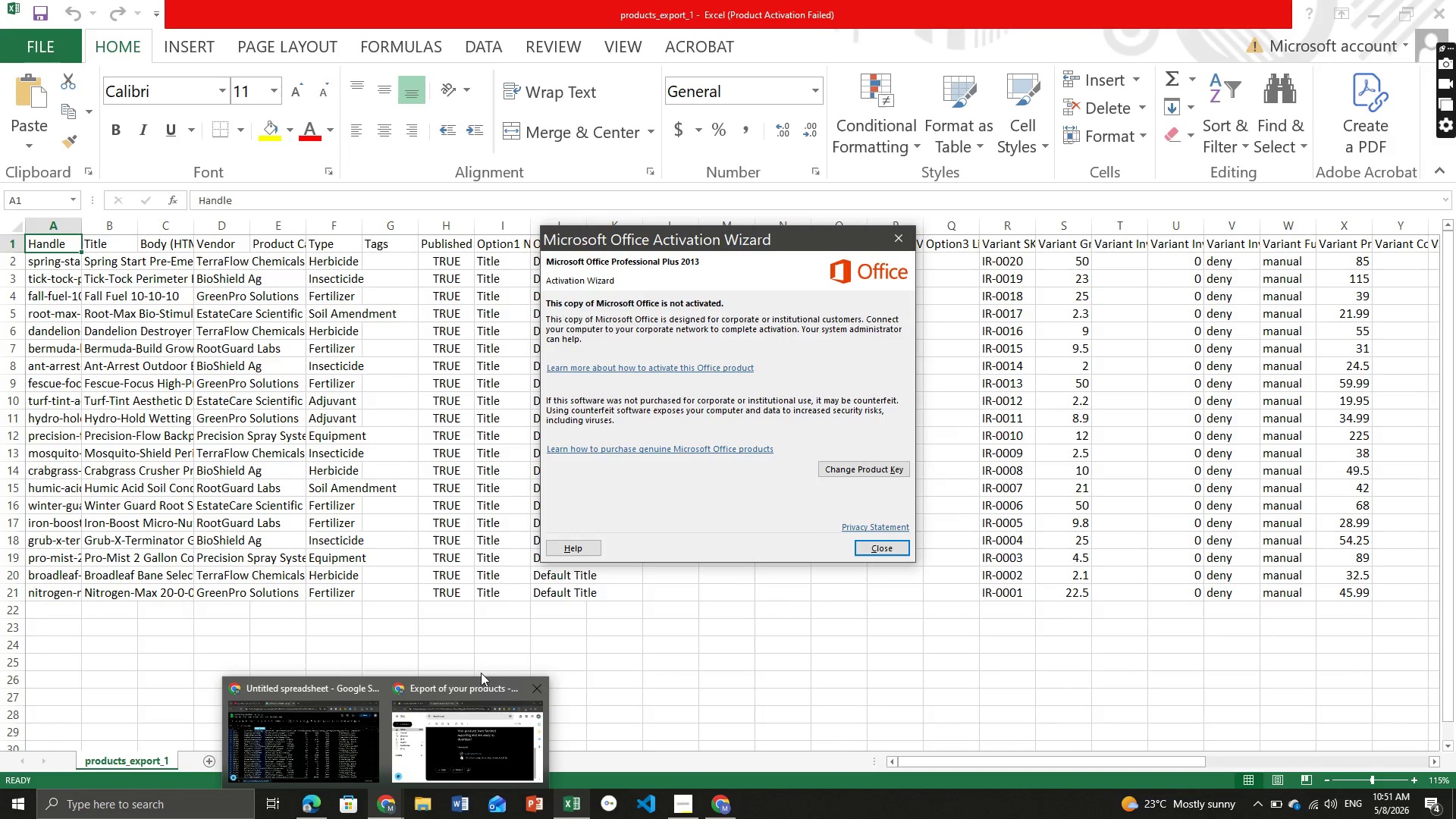 
wait(7.27)
 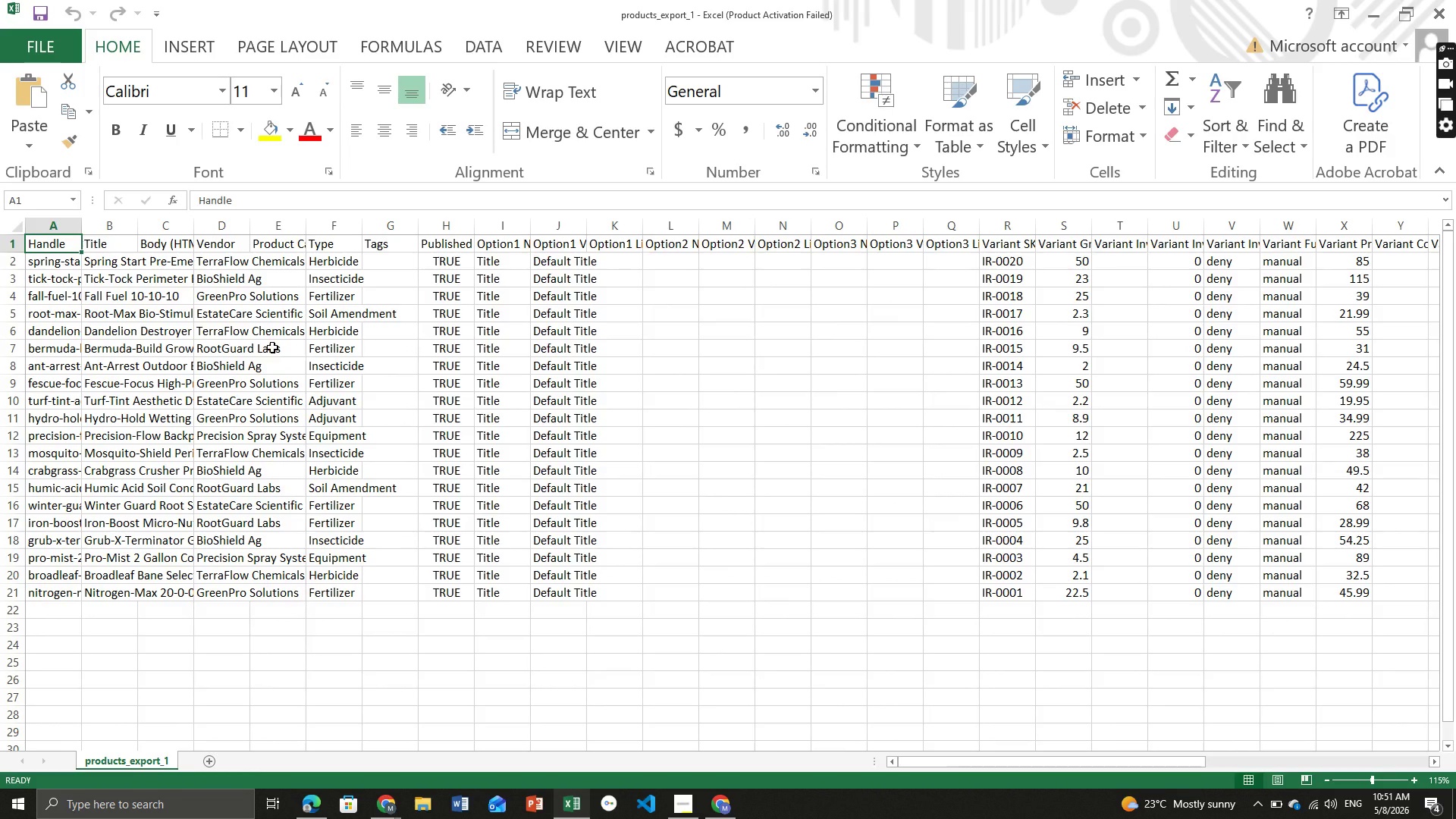 
left_click([893, 243])
 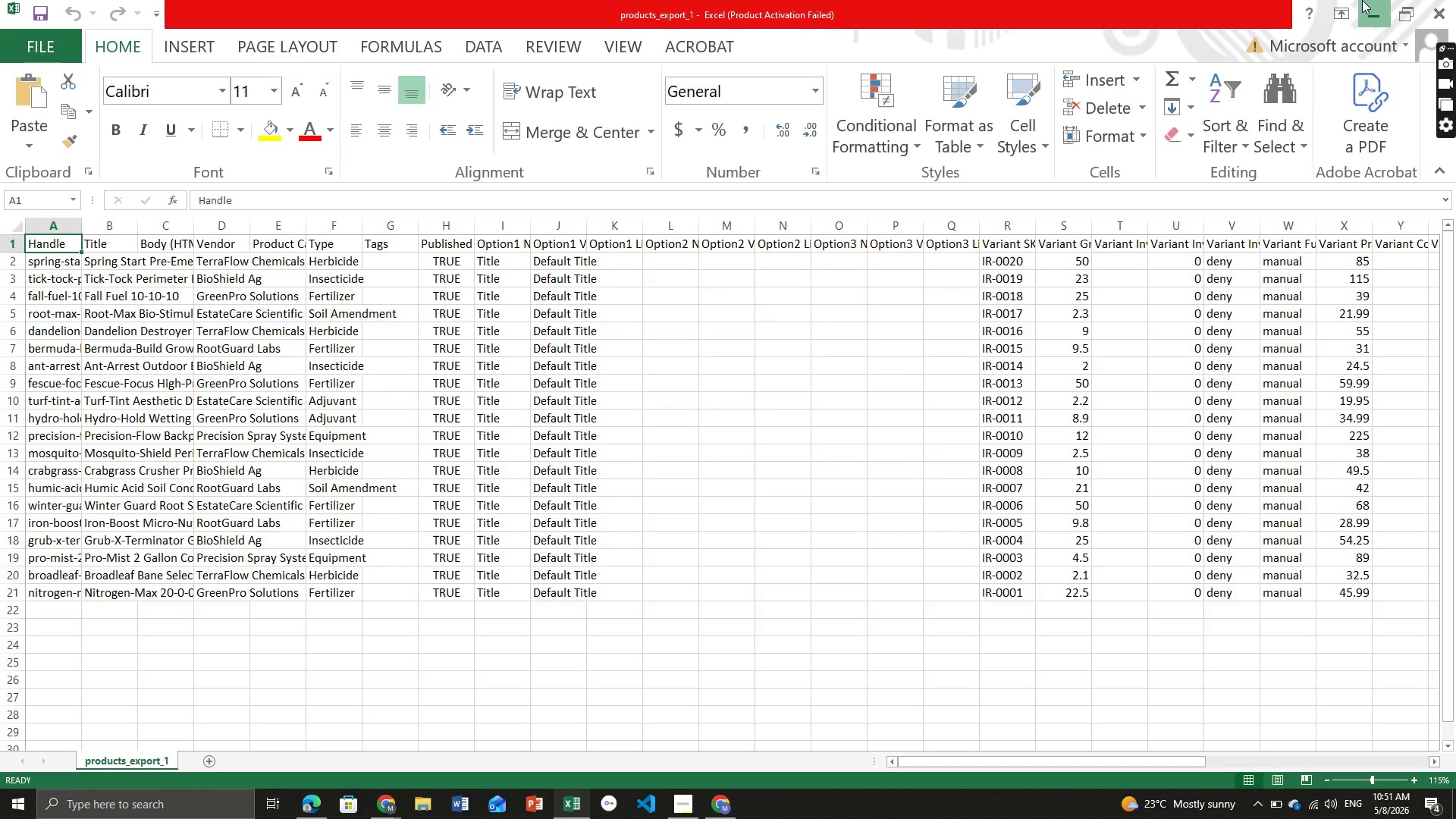 
left_click([1362, 0])
 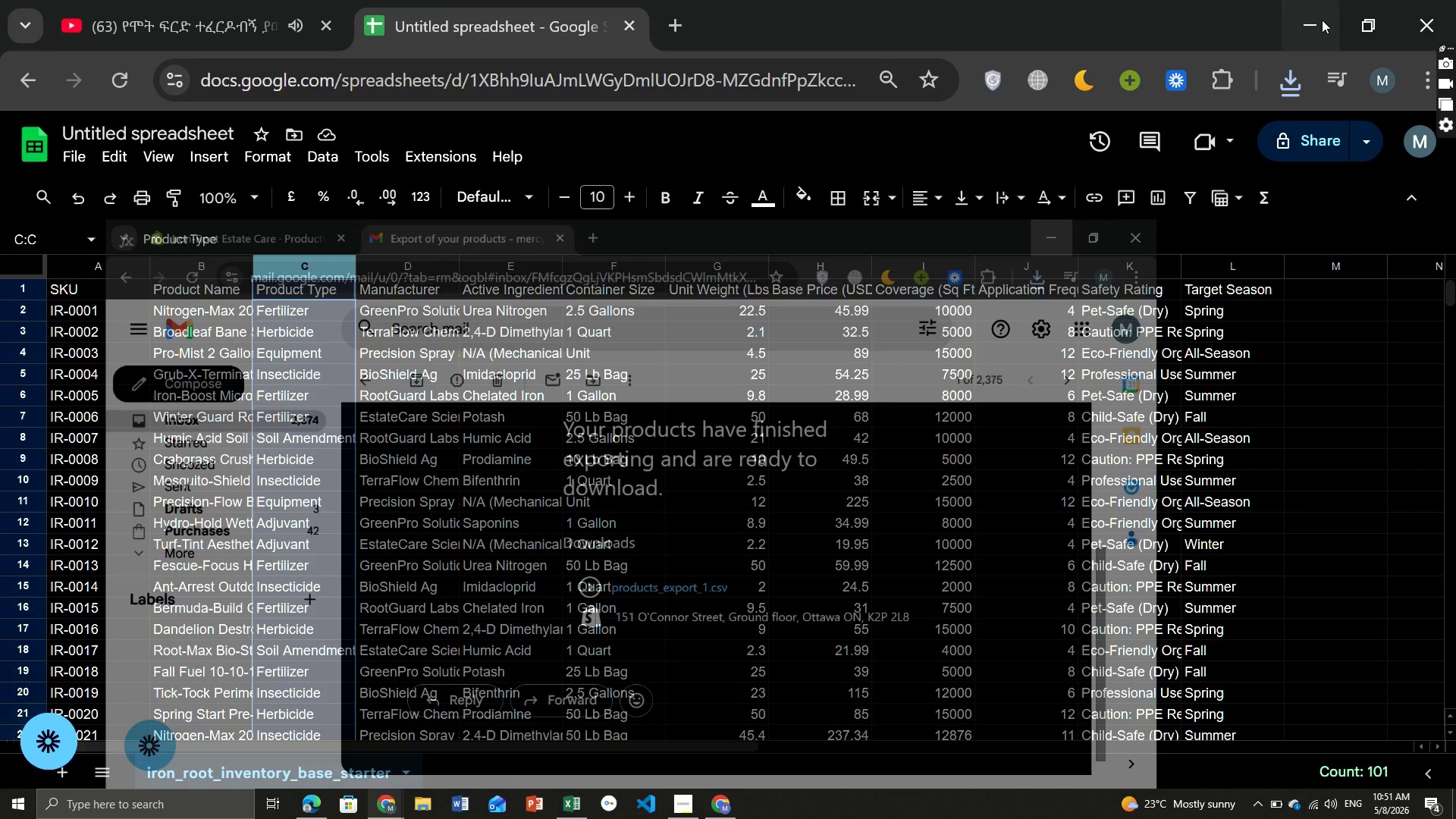 
left_click([1322, 20])
 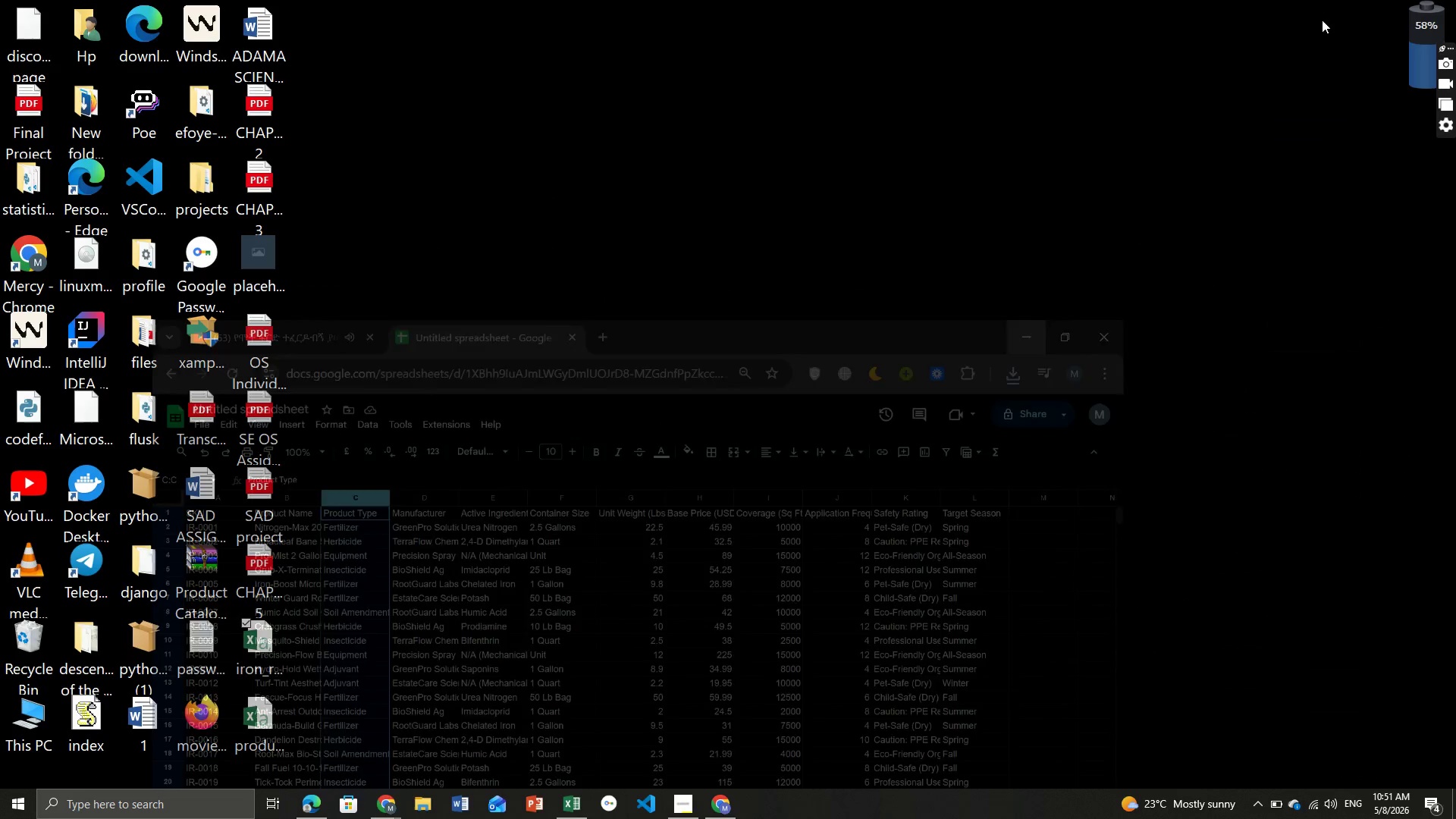 
left_click([1322, 20])
 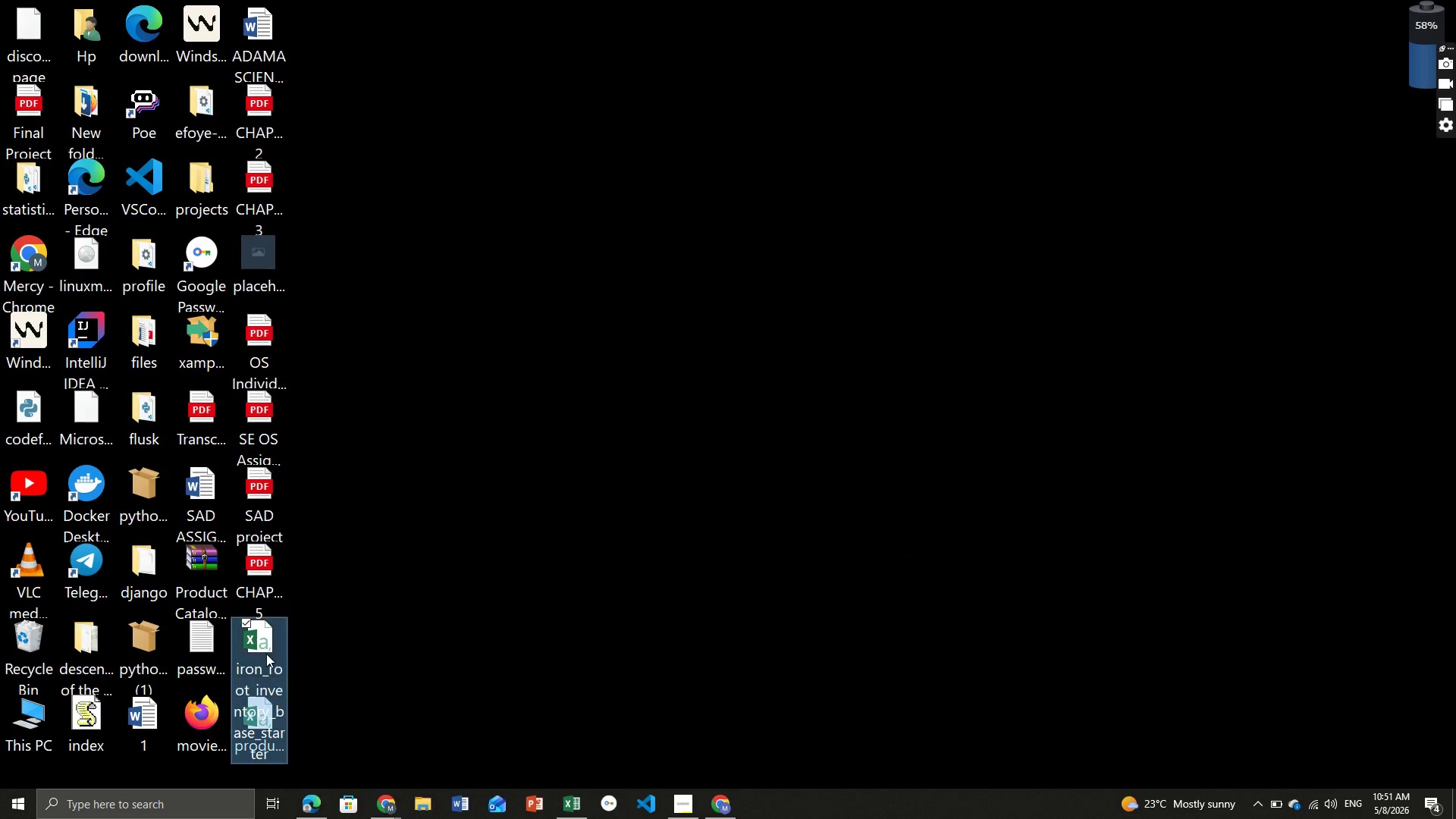 
double_click([266, 654])
 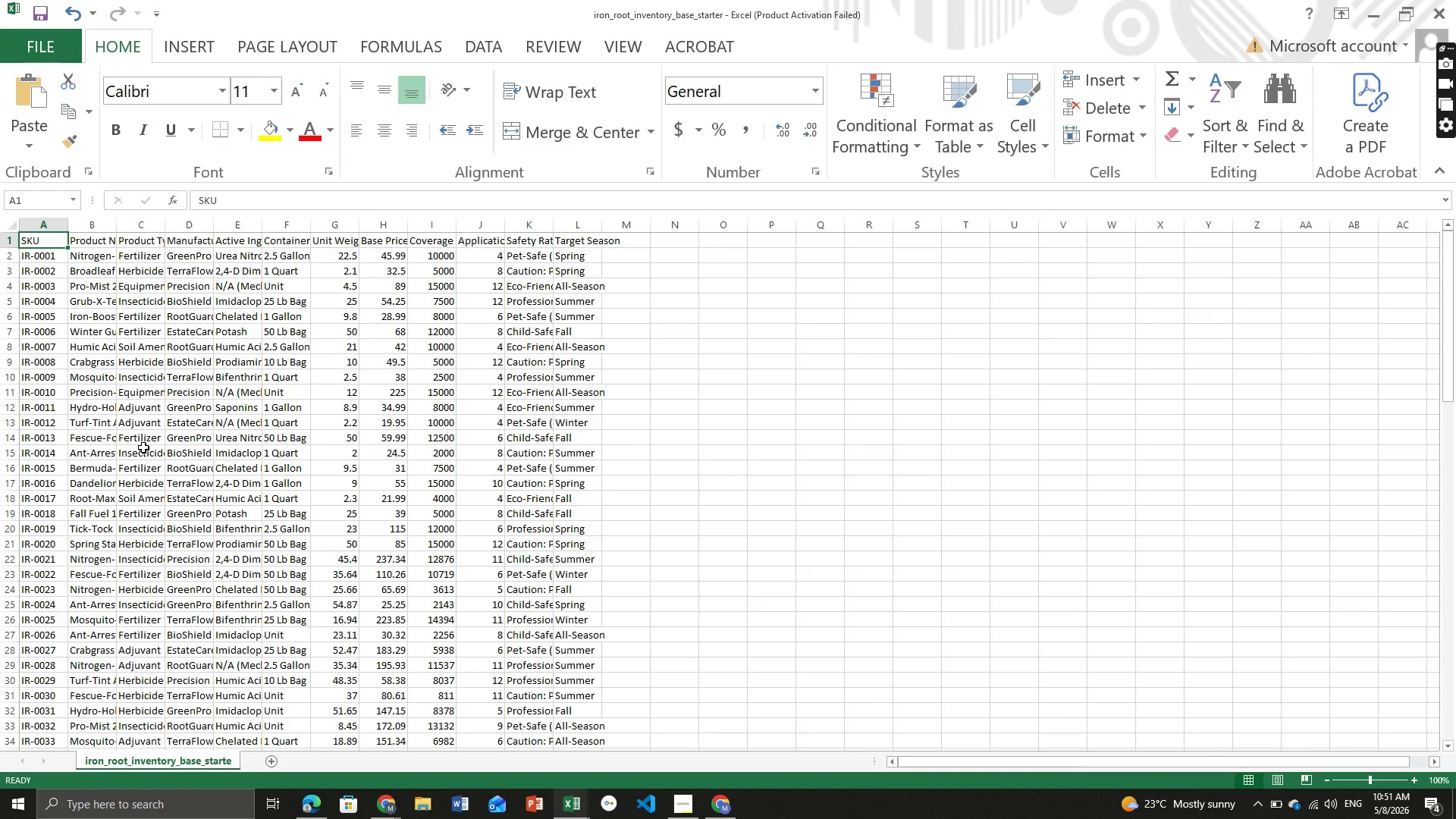 
scroll: coordinate [143, 447], scroll_direction: up, amount: 3.0
 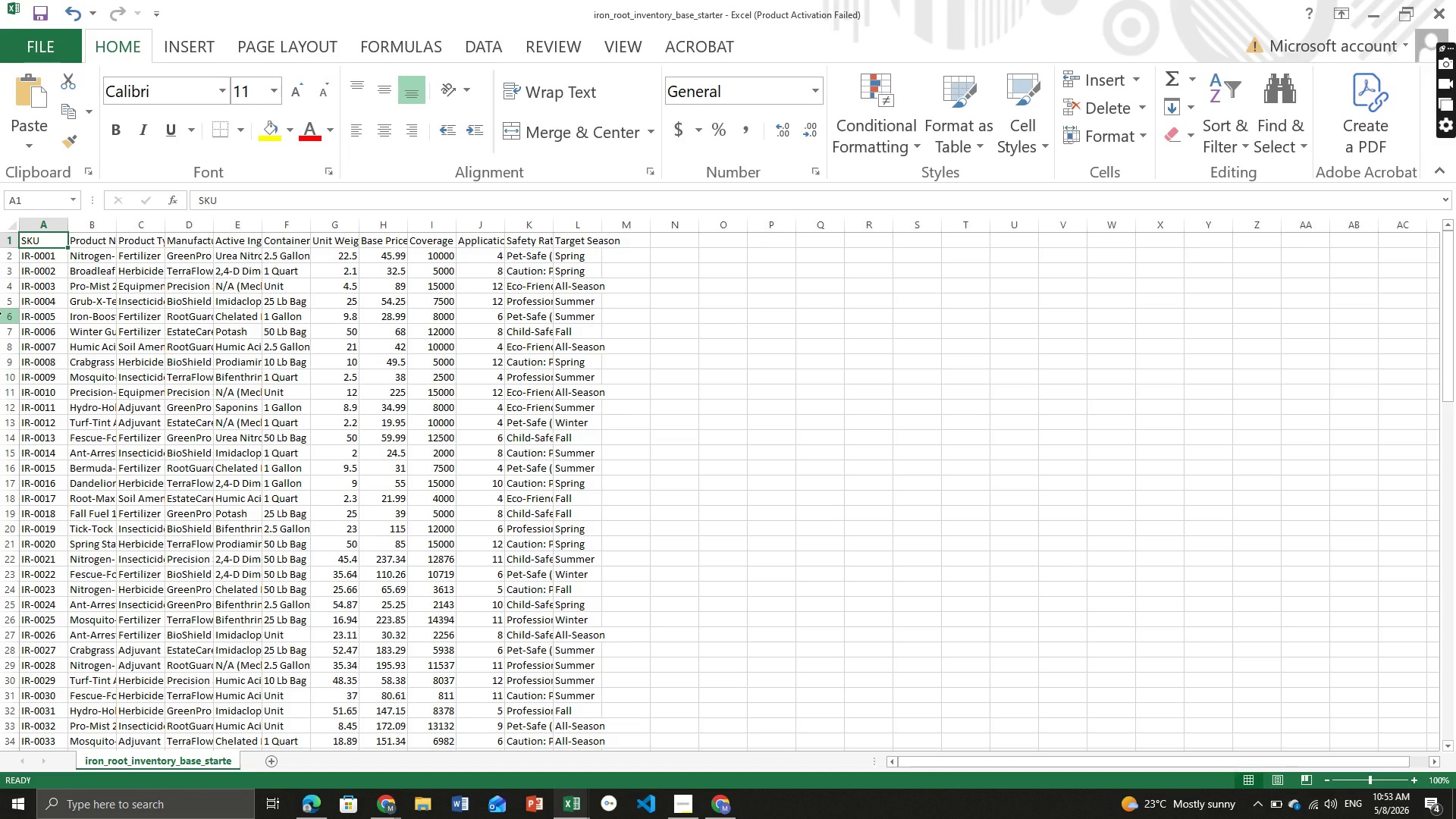 
wait(120.49)
 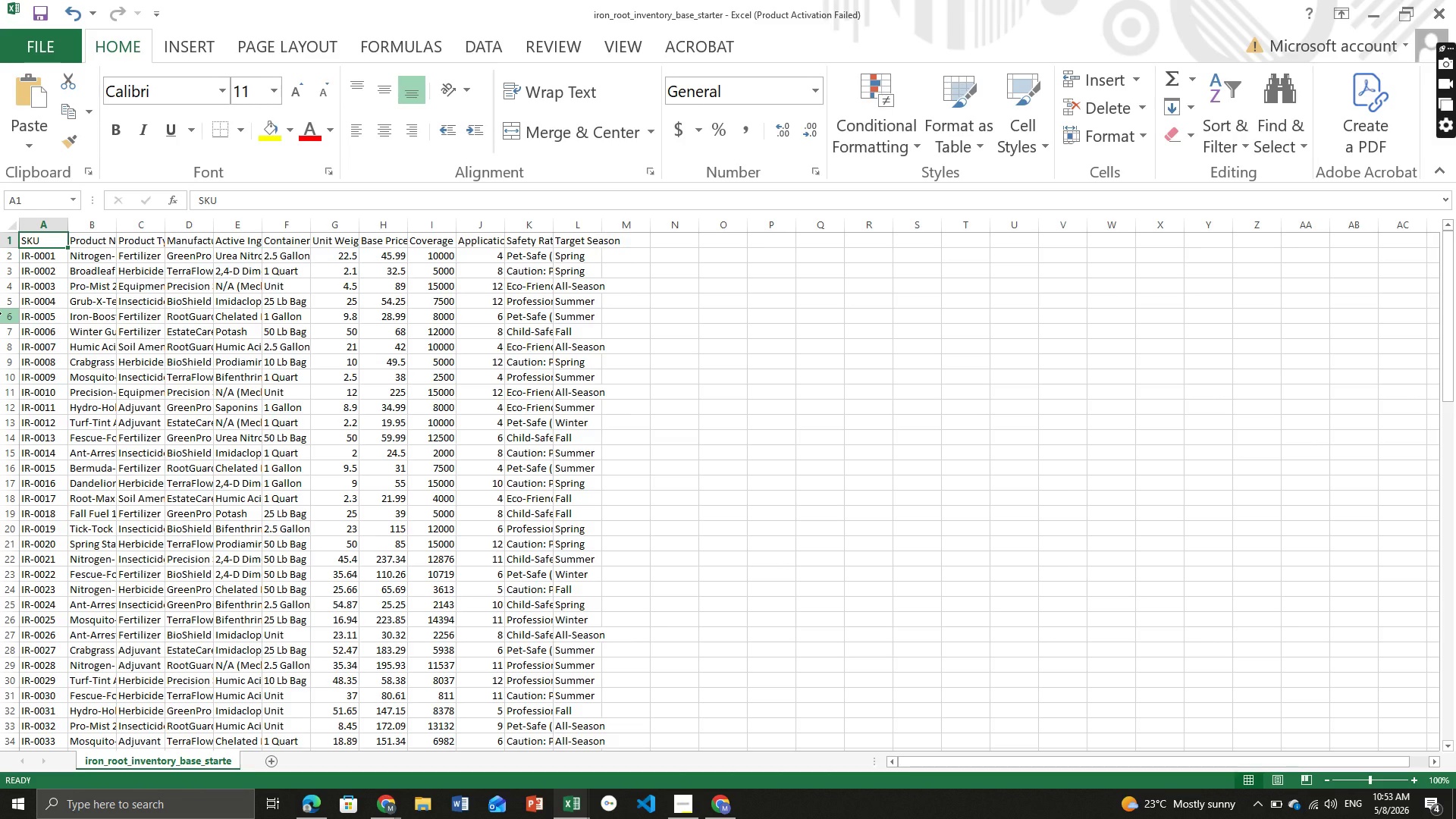 
left_click([106, 233])
 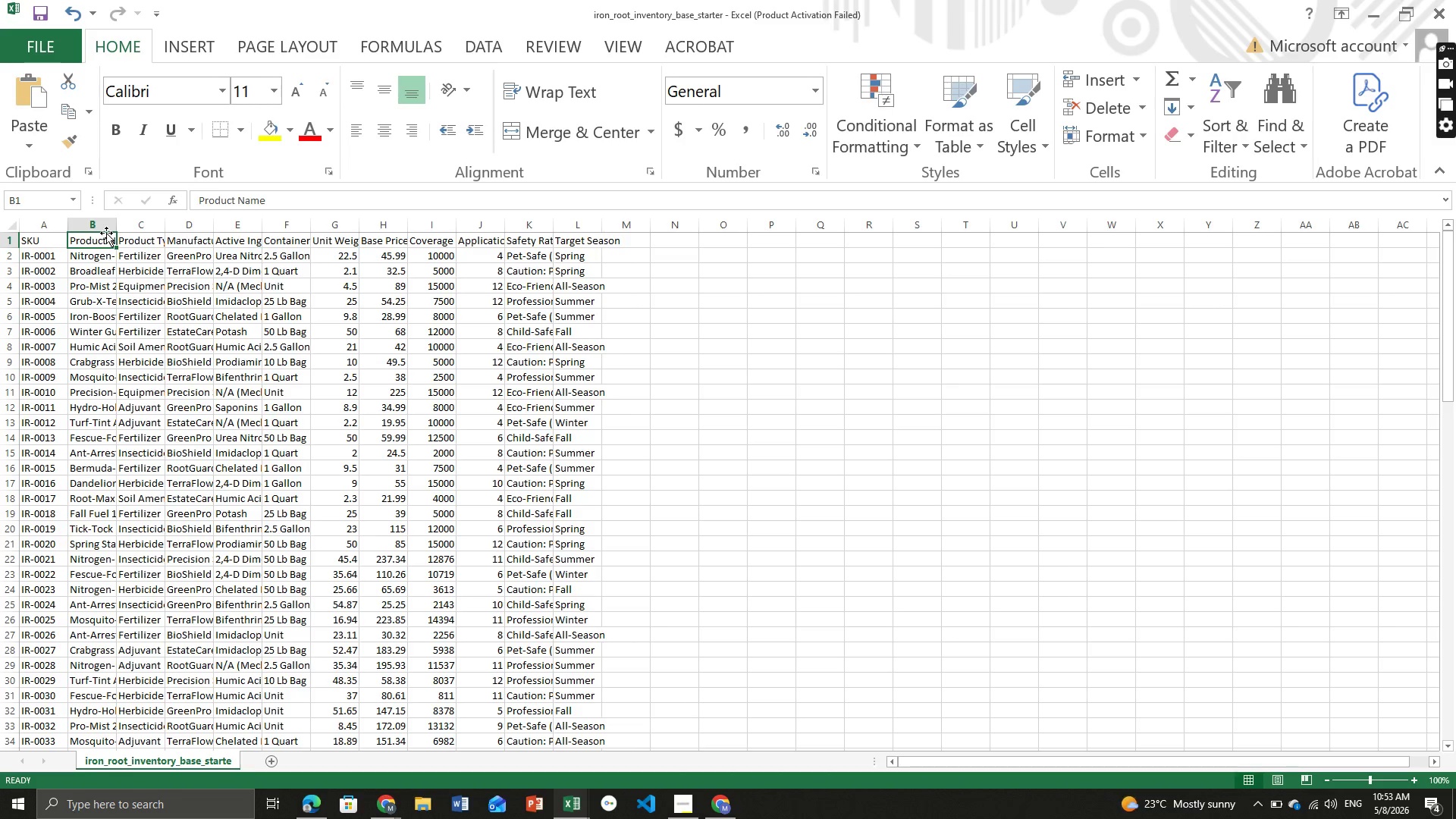 
right_click([106, 233])
 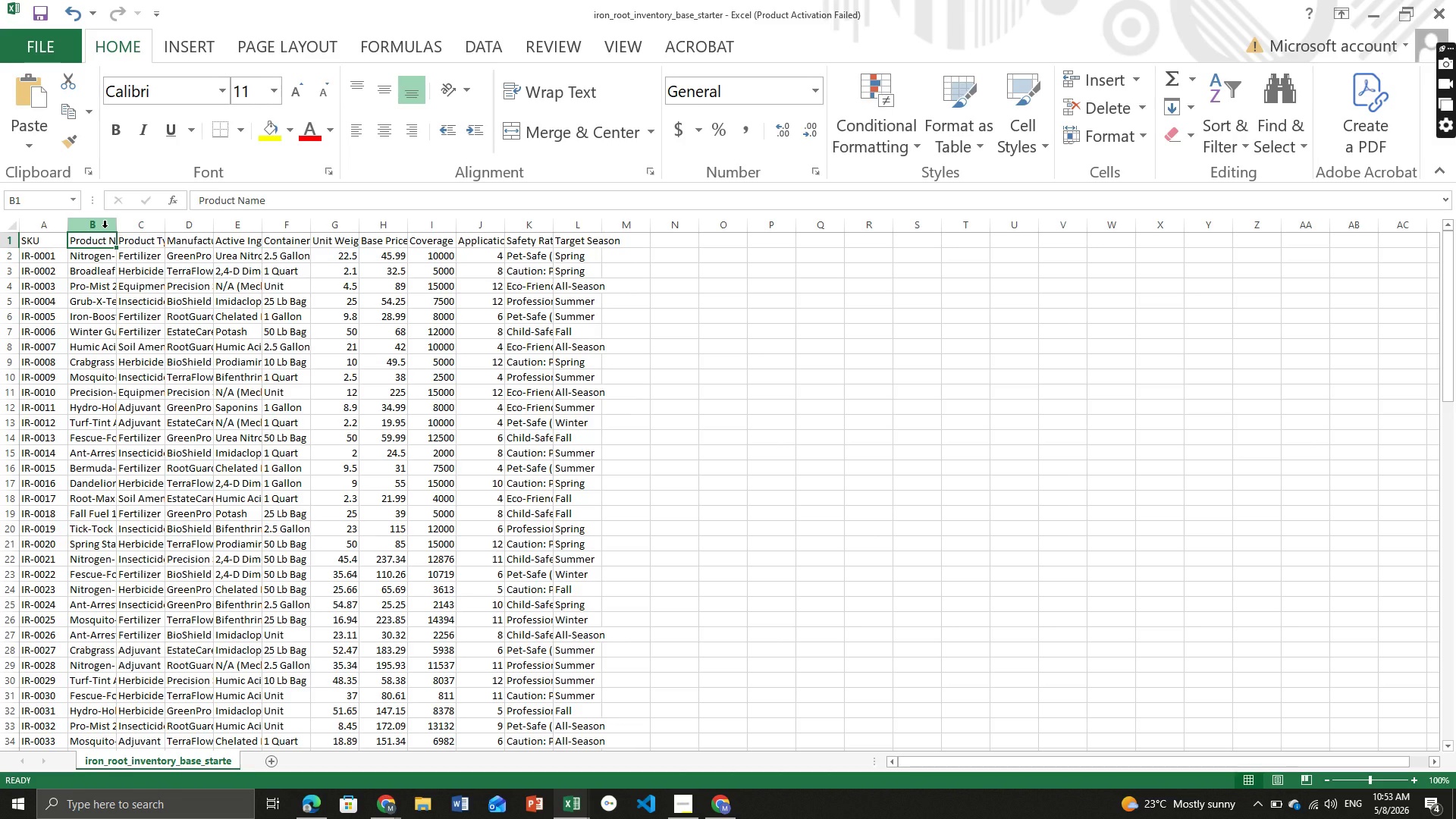 
right_click([105, 228])
 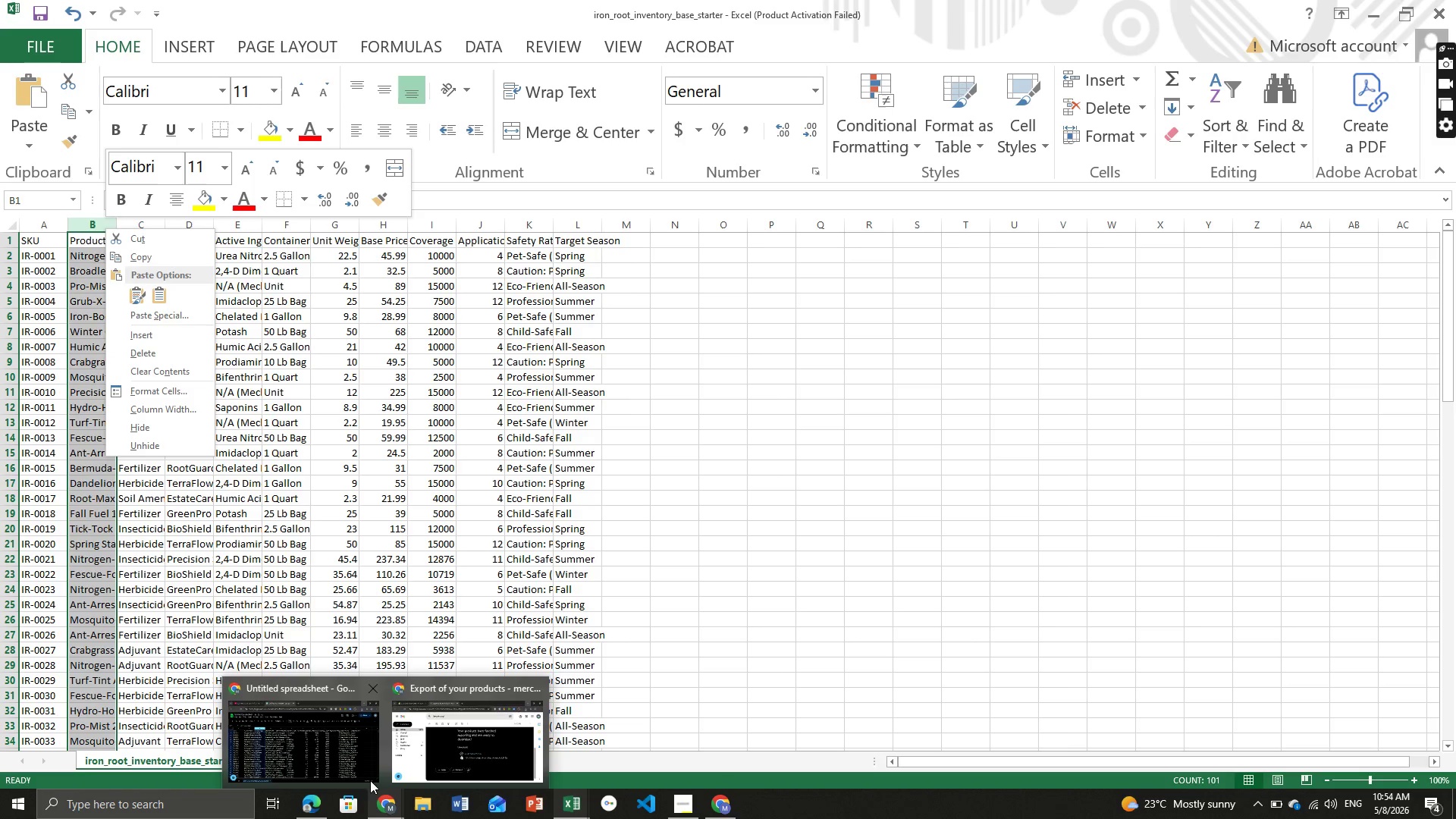 
left_click([325, 746])
 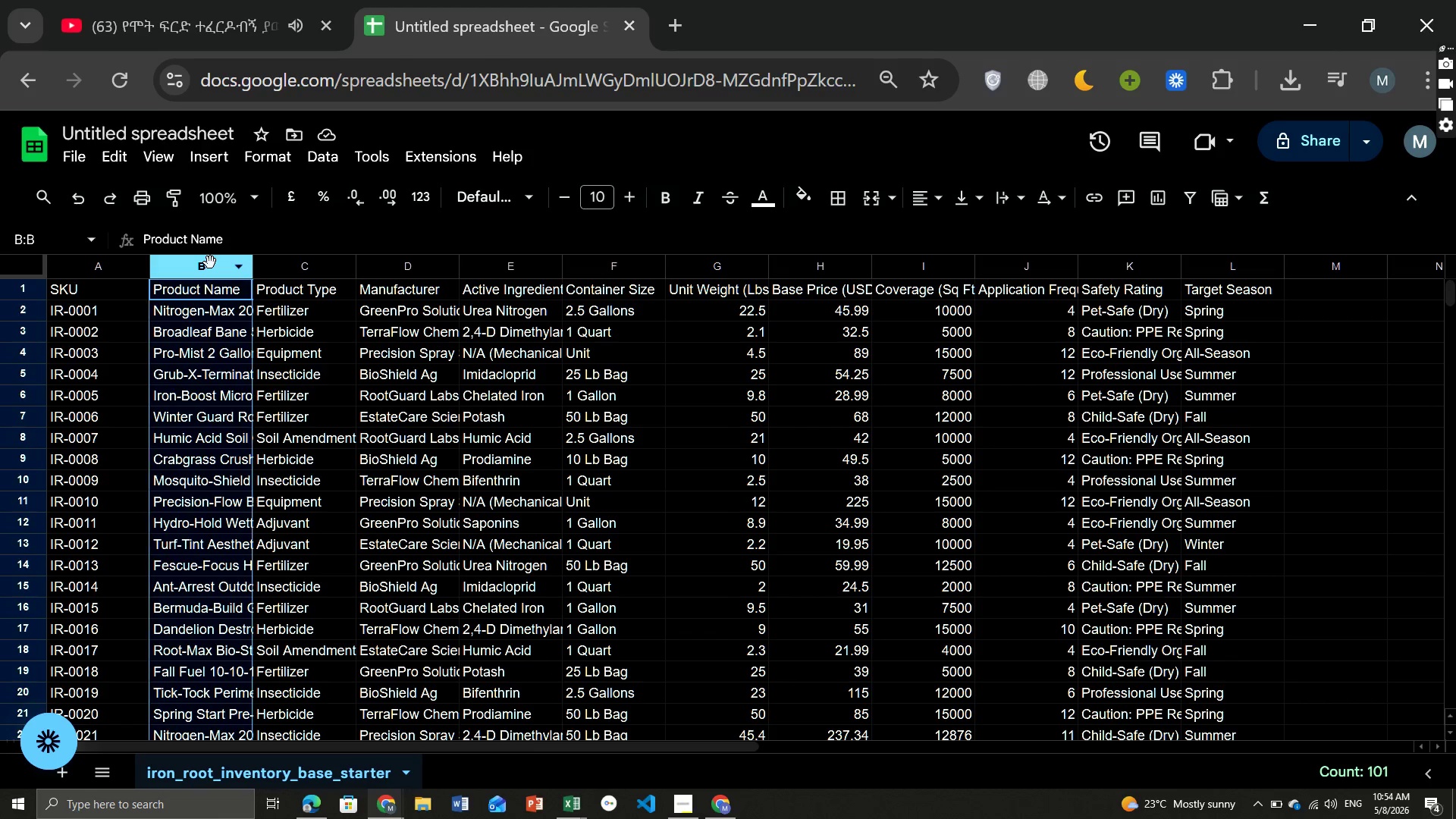 
left_click([210, 262])
 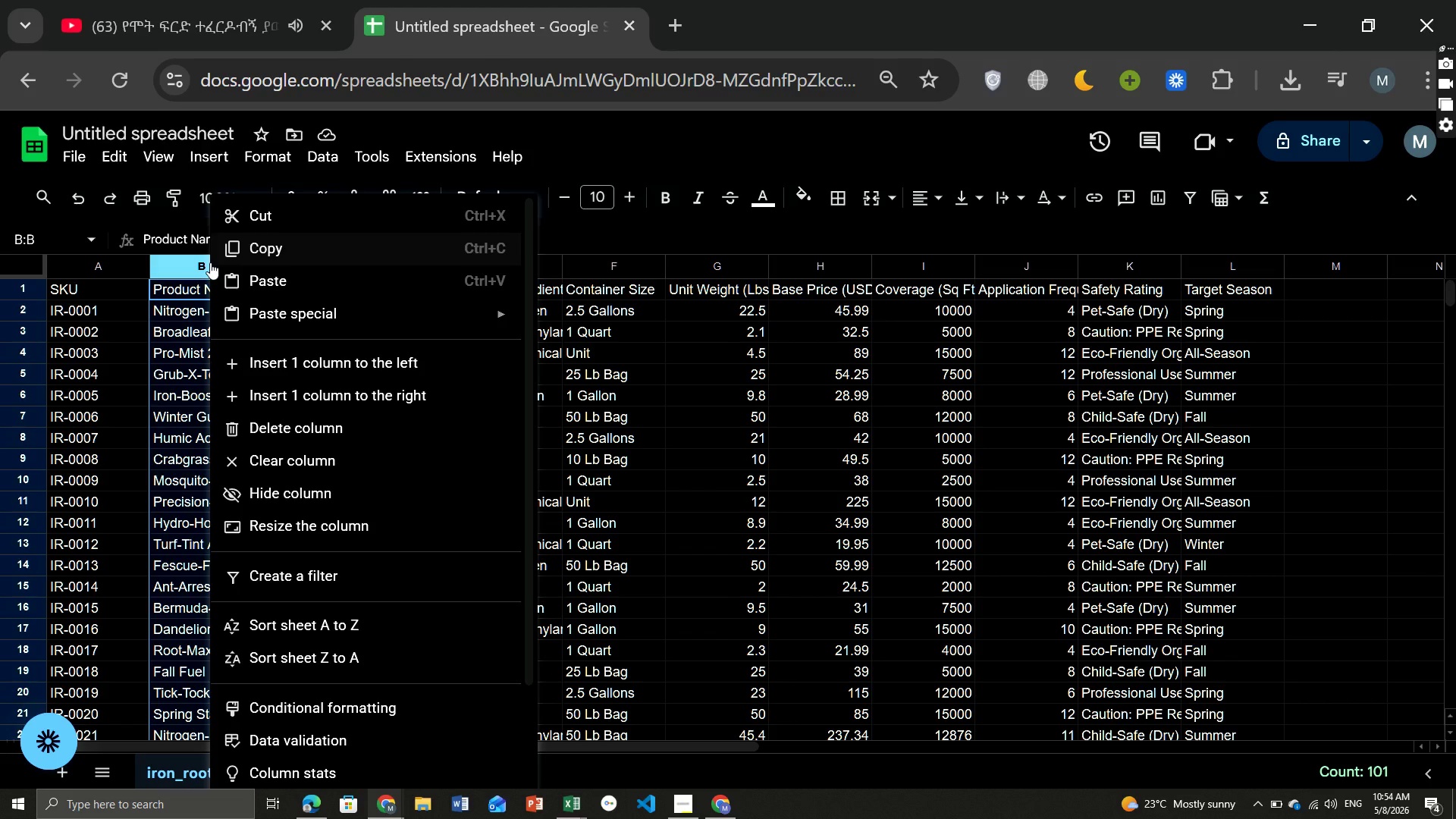 
right_click([210, 262])
 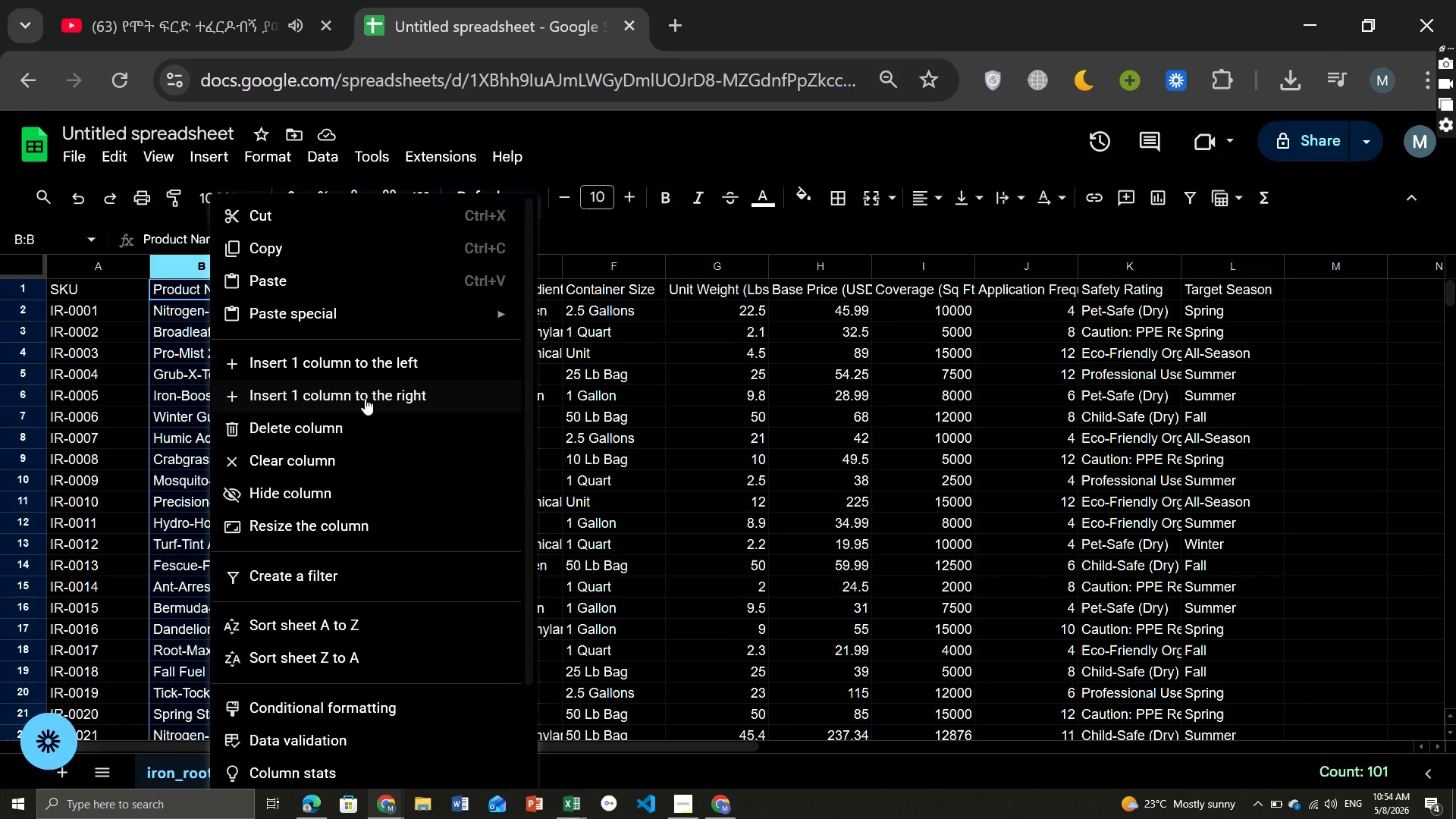 
left_click([363, 398])
 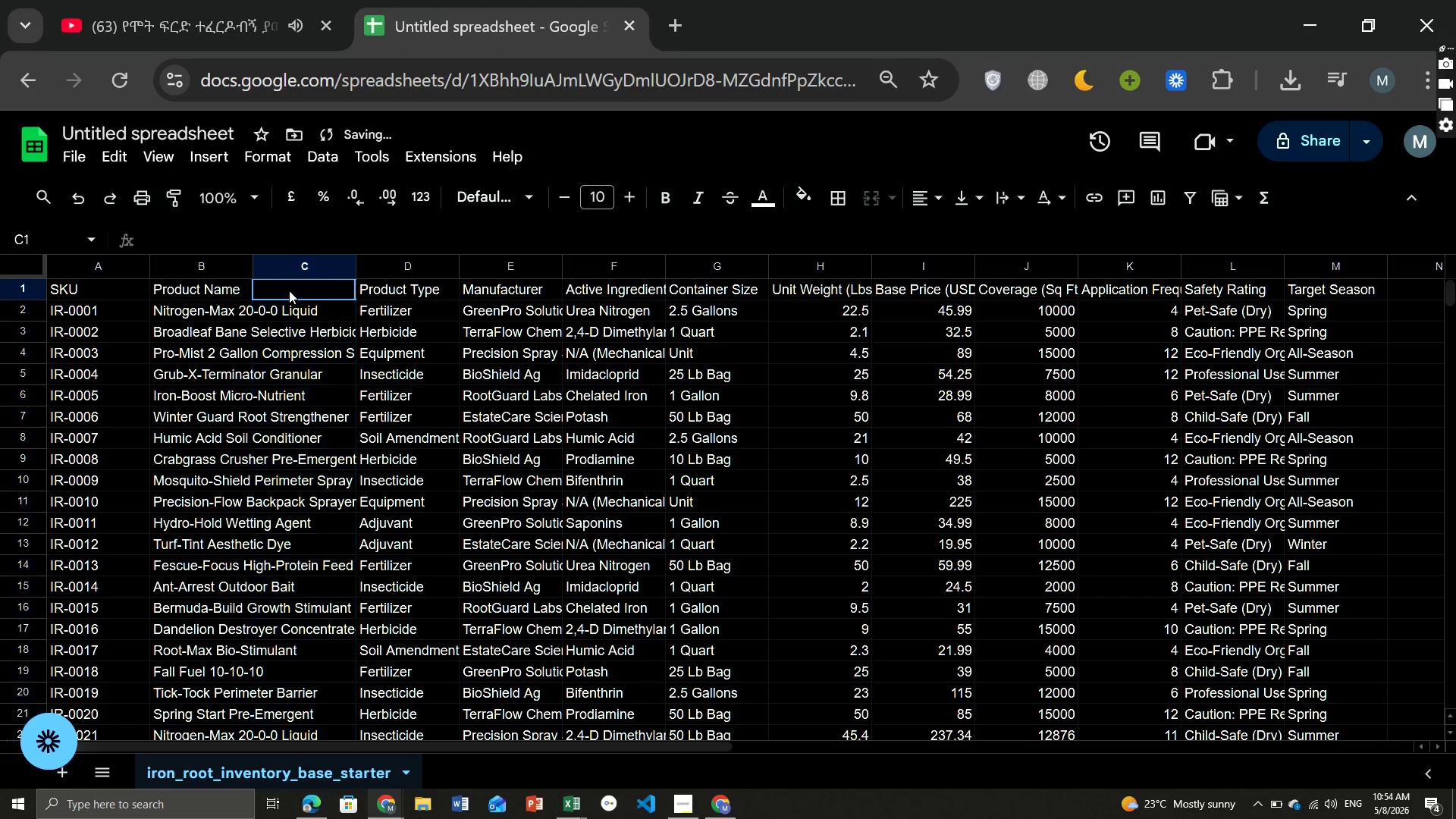 
left_click([289, 290])
 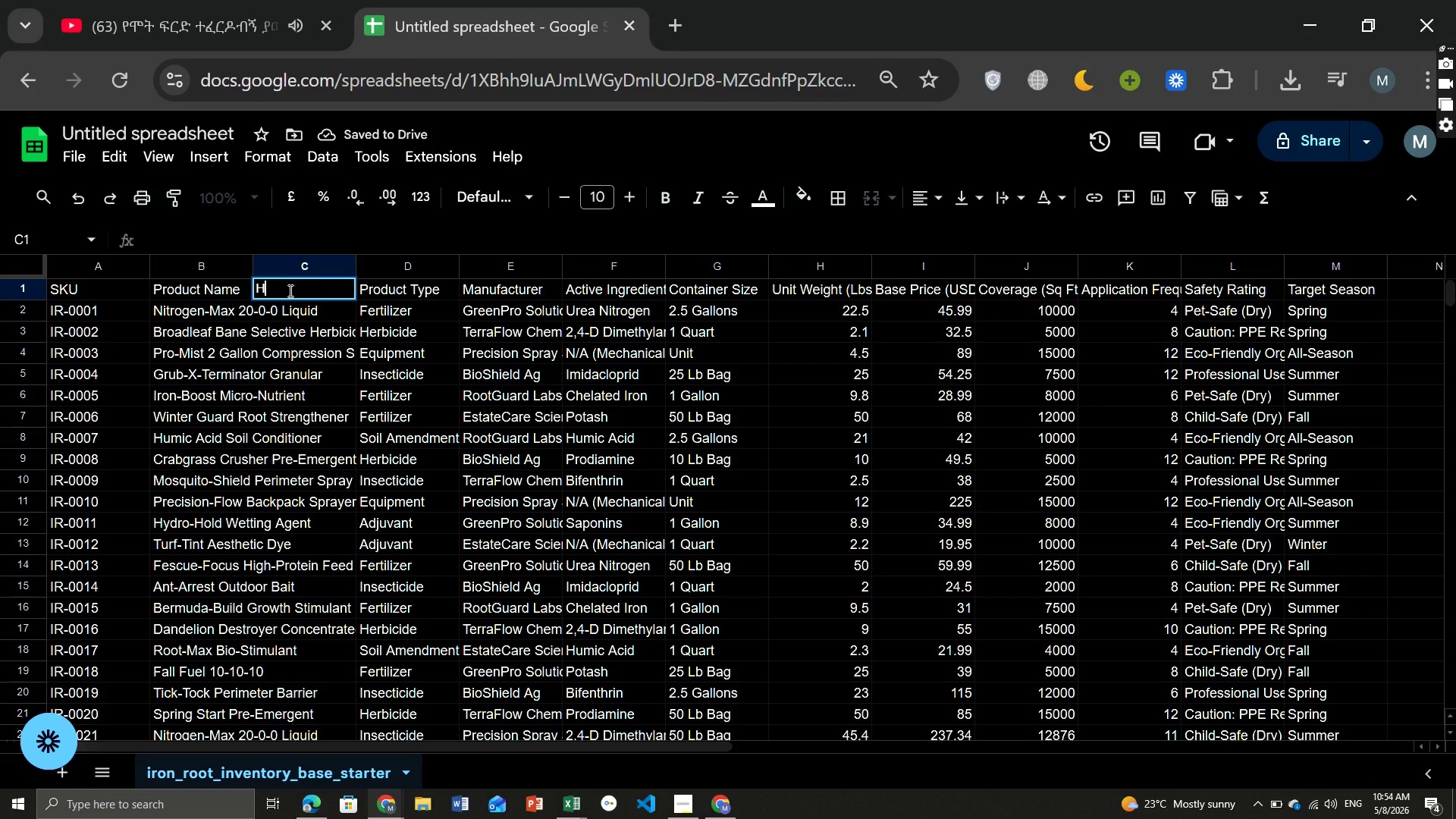 
type(Handle)
 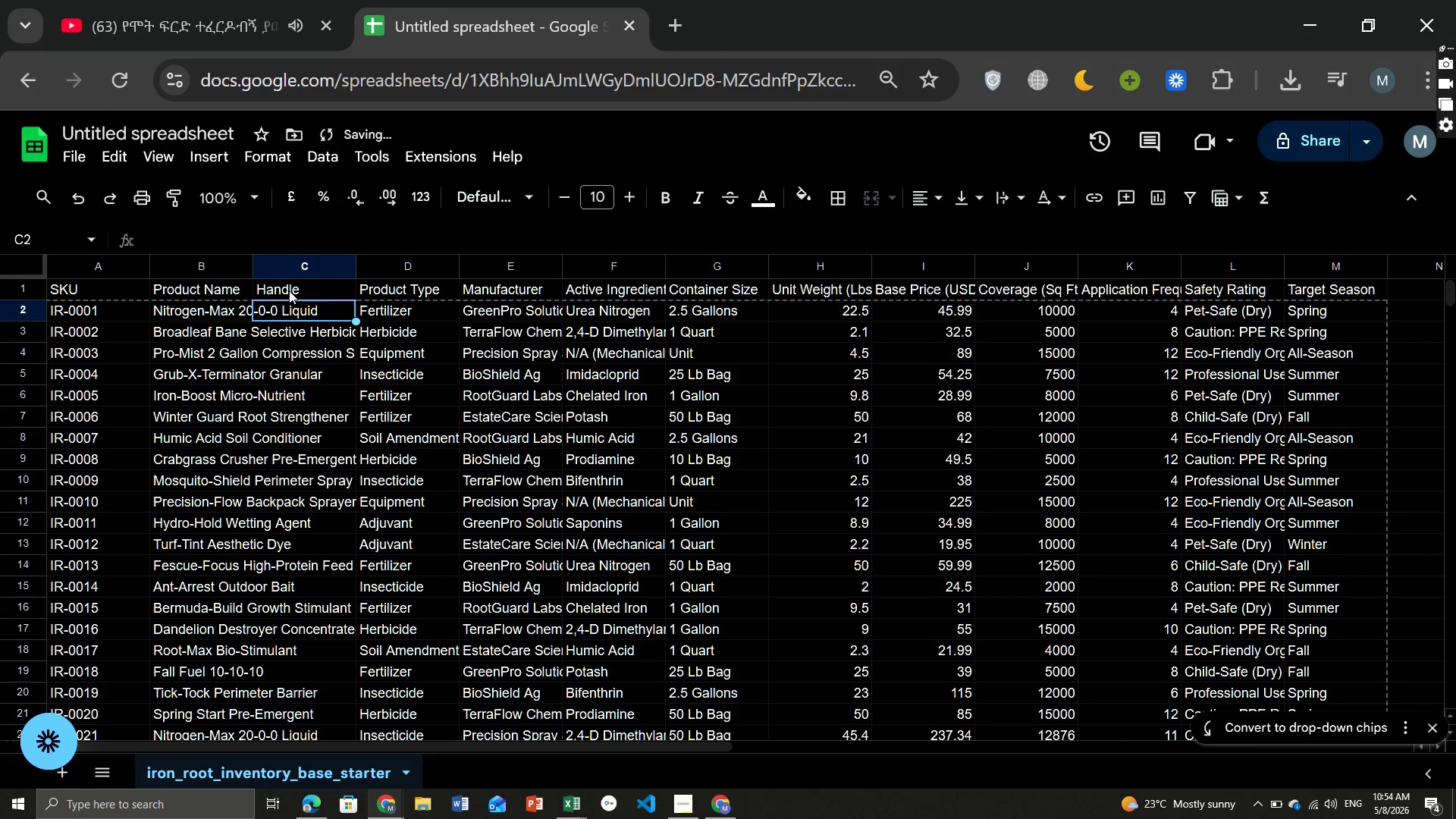 
key(Enter)
 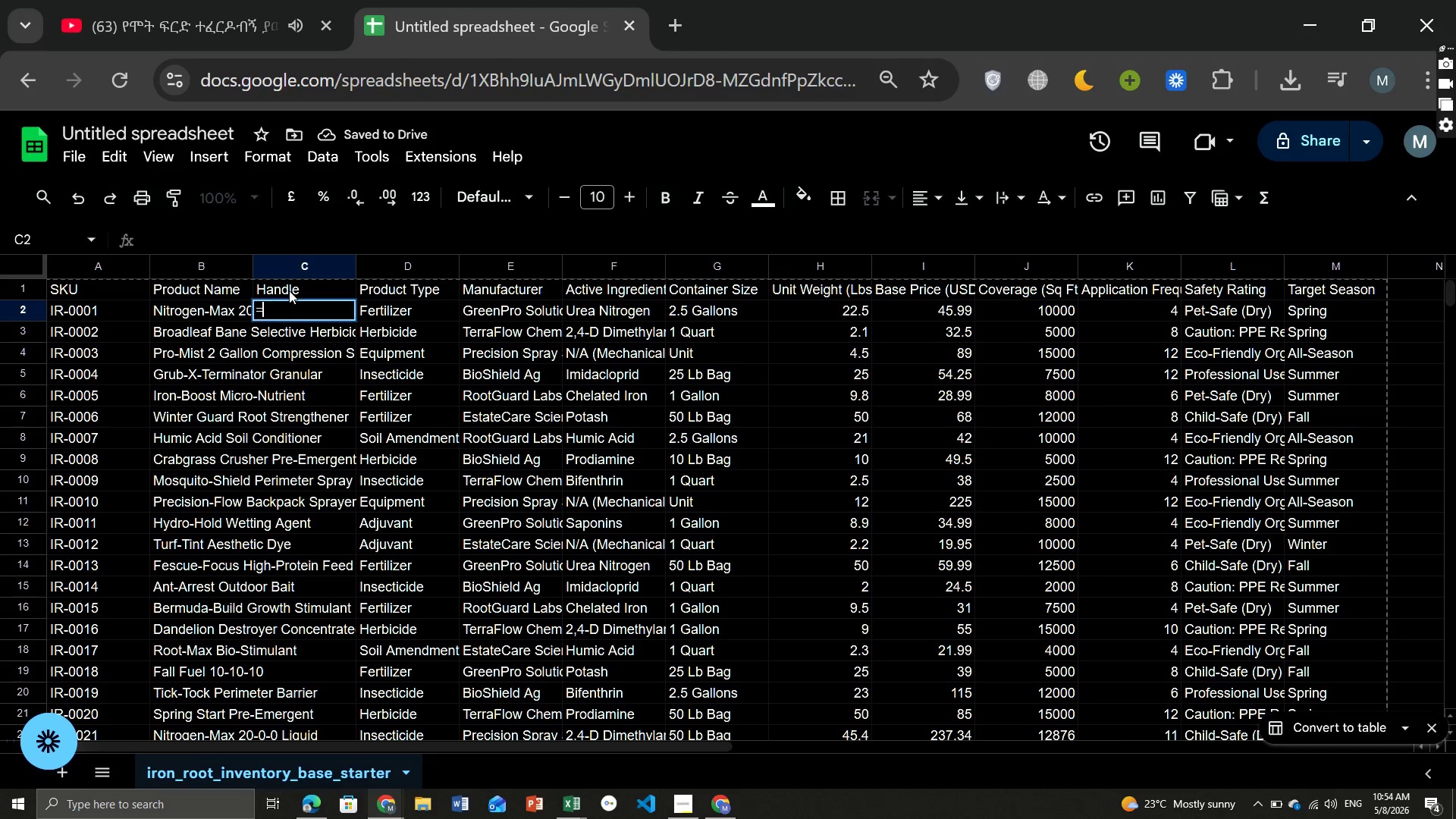 
type(=LOWER)
 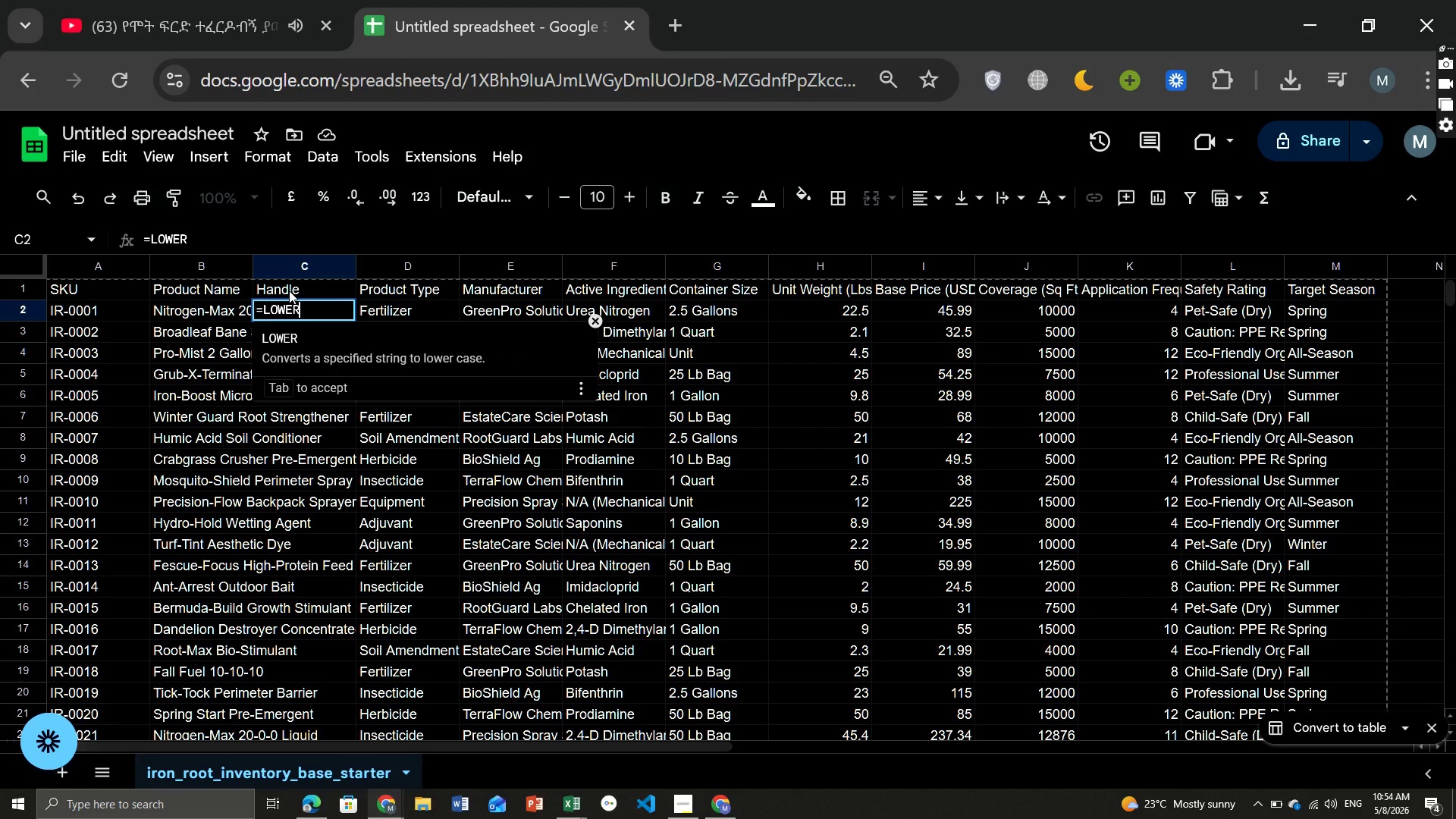 
wait(5.3)
 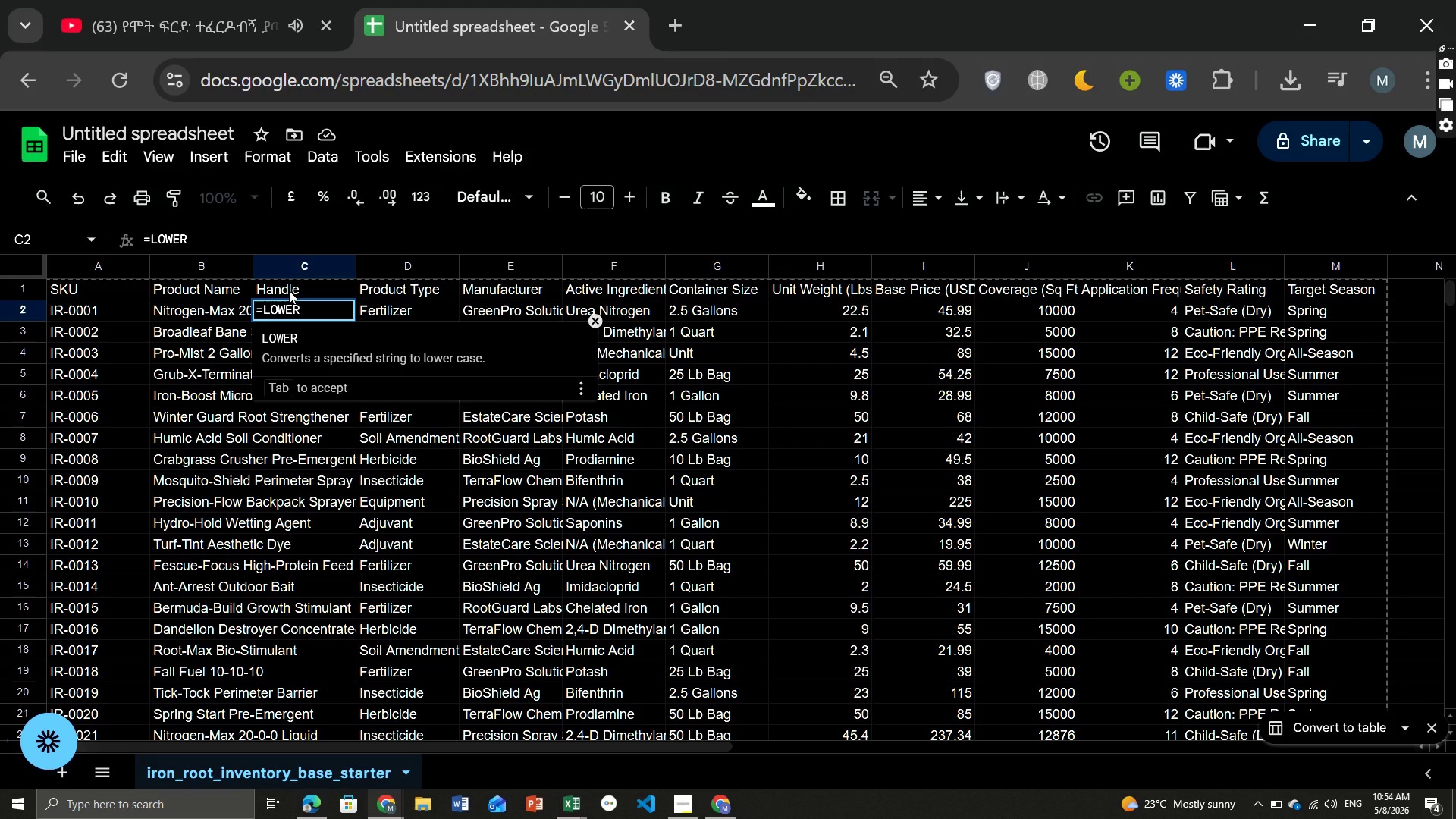 
type((SUBSTITUTE(B2," ","-")))
 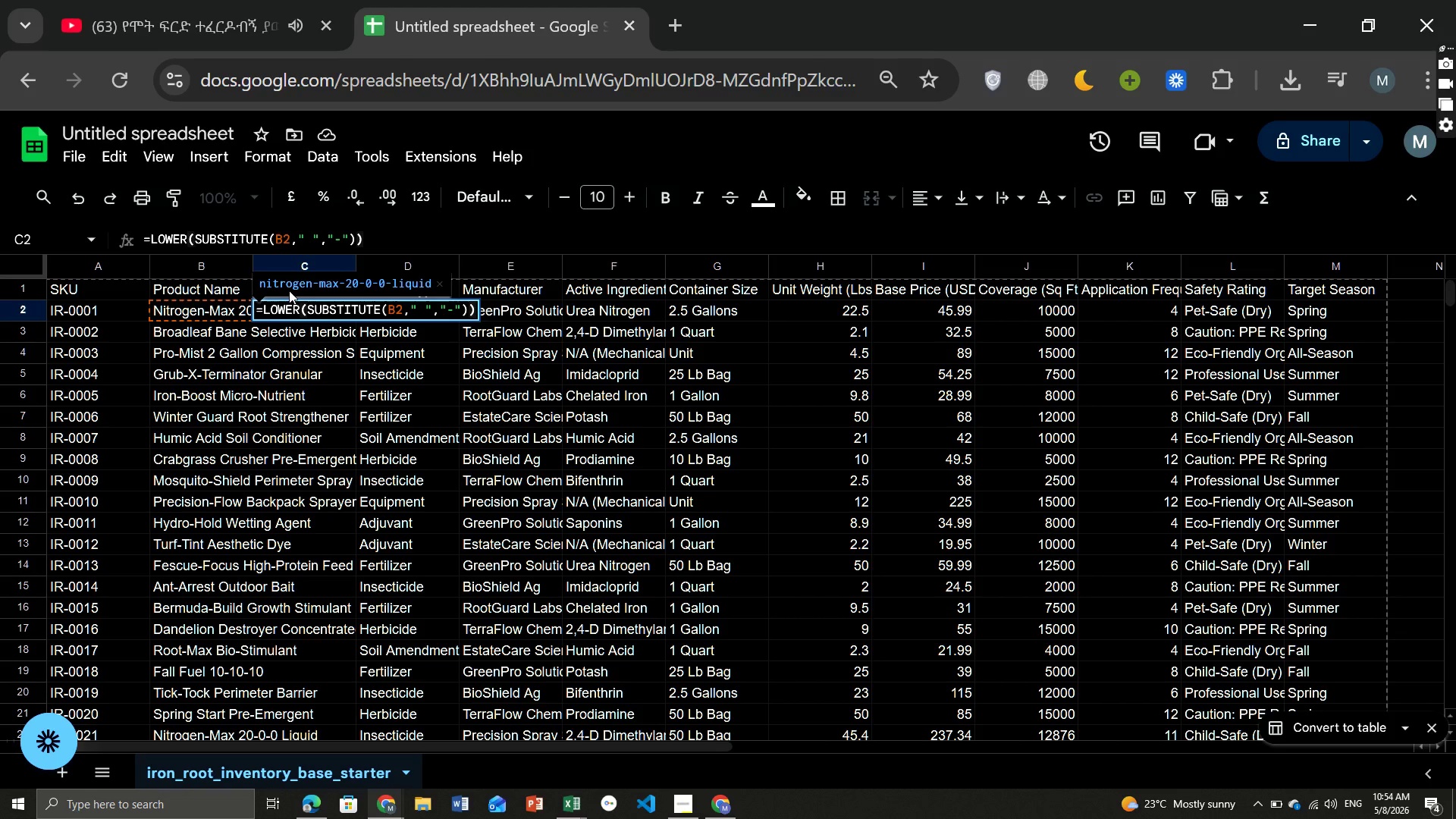 
key(Enter)
 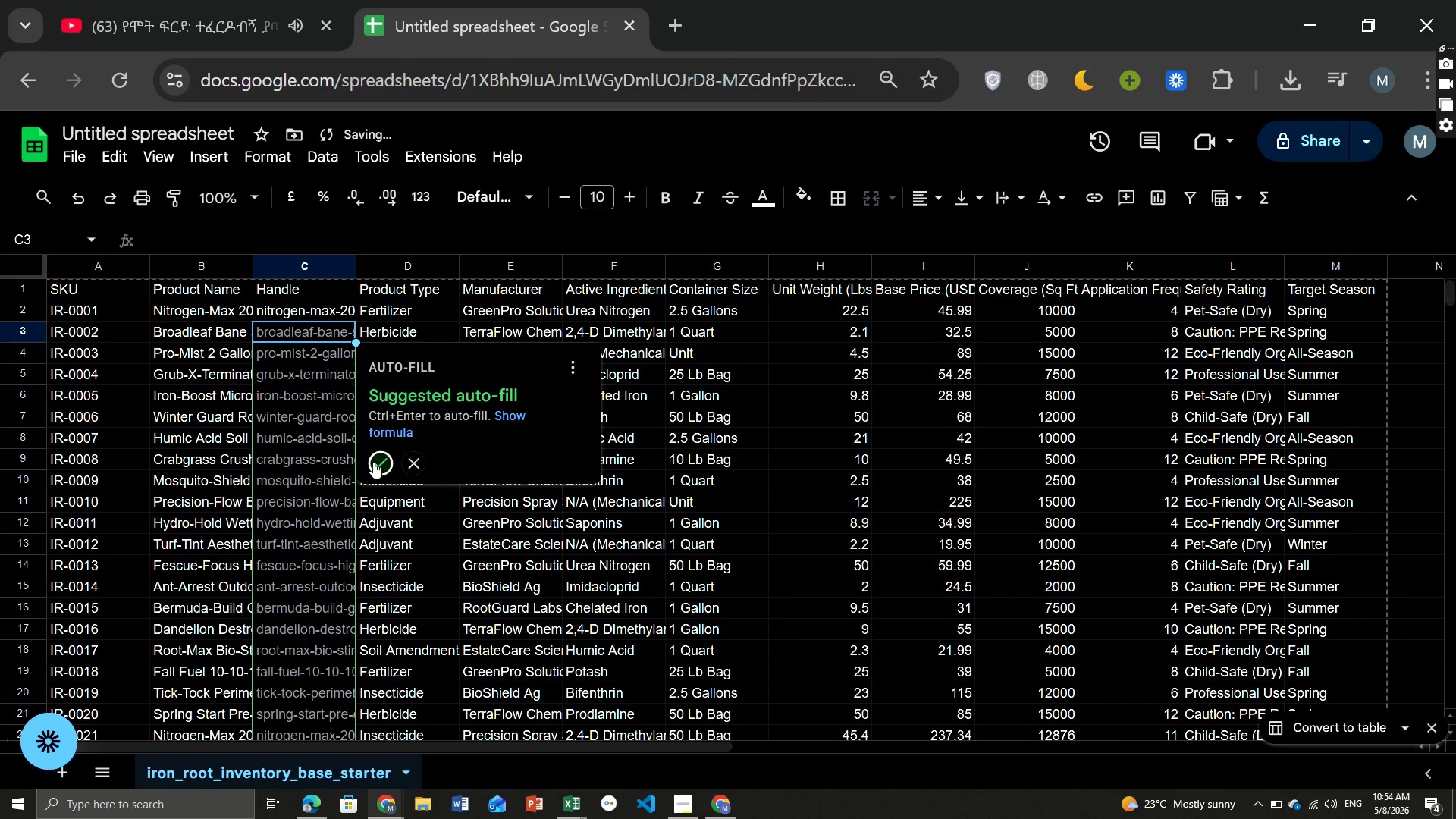 
left_click([373, 462])
 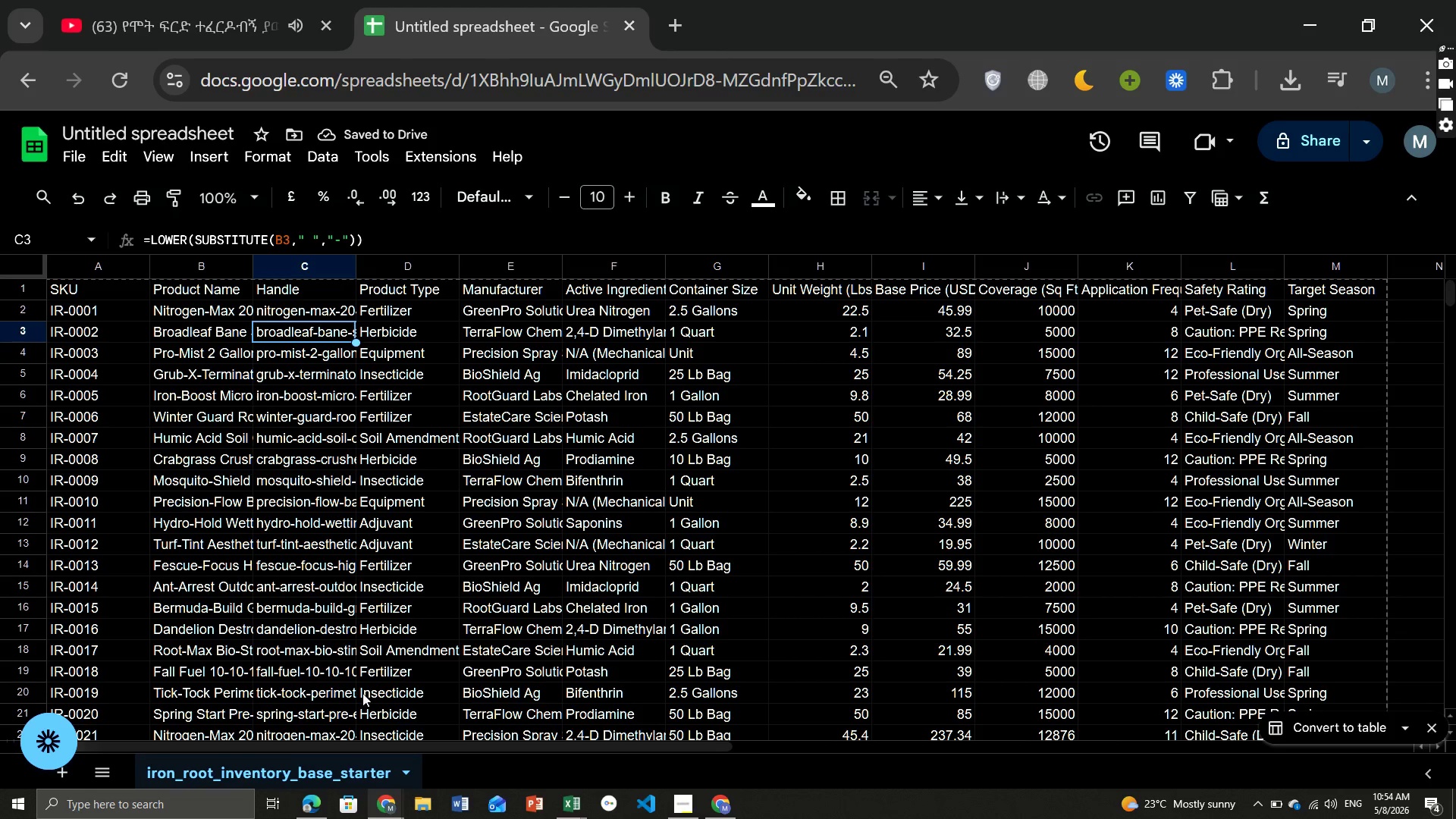 
mouse_move([619, 814])
 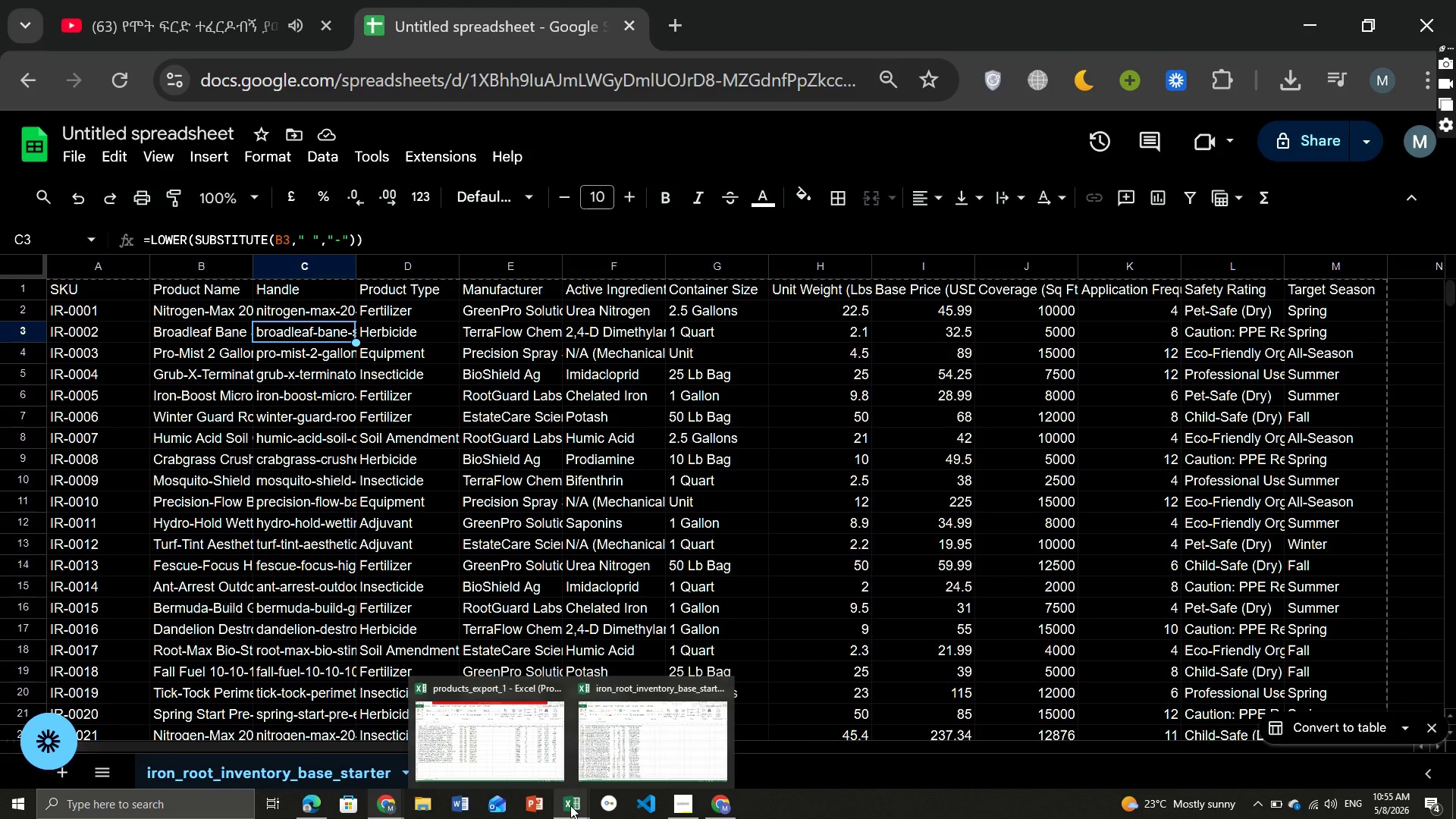 
mouse_move([584, 754])
 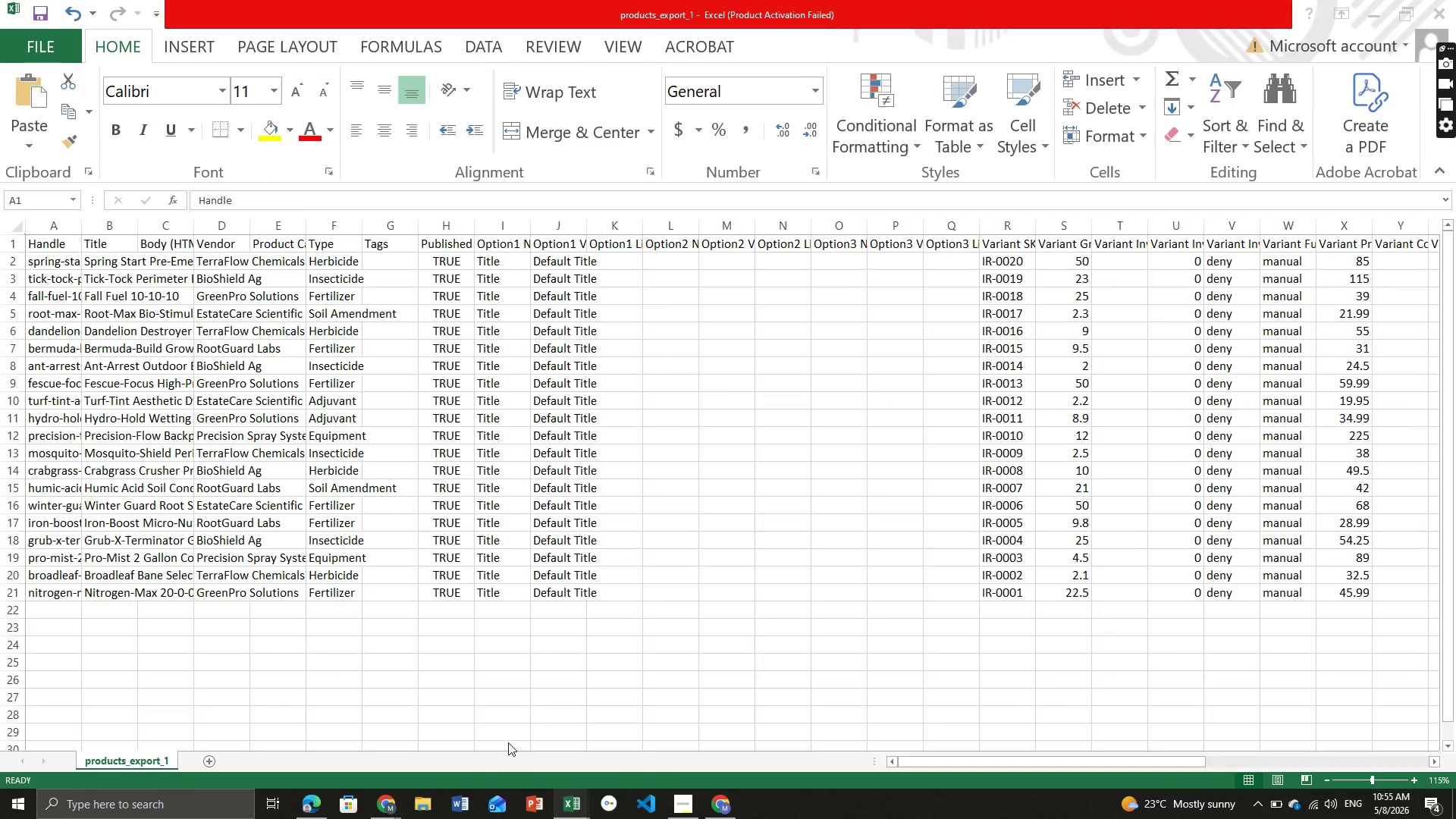 
left_click([508, 742])
 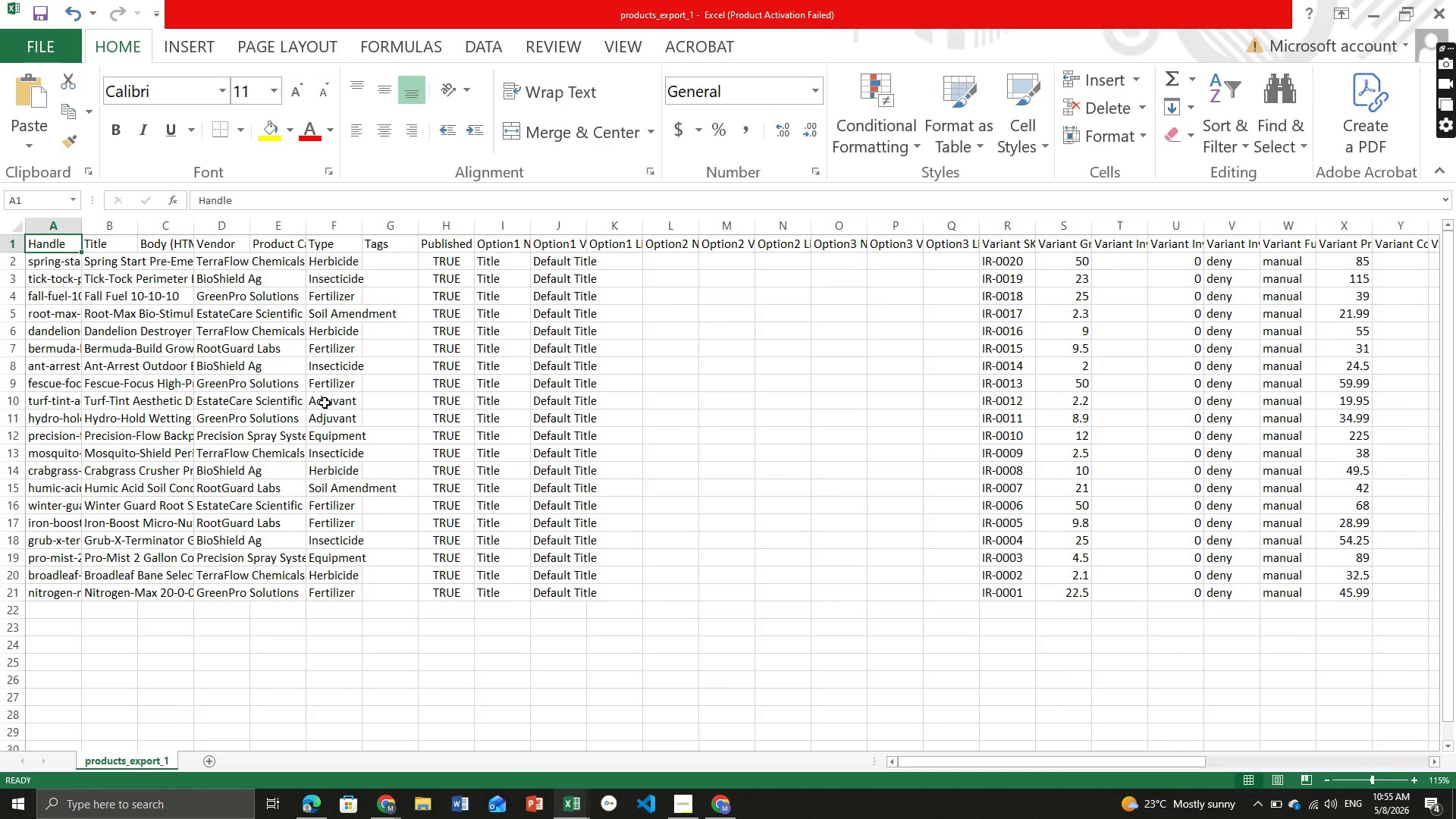 
wait(9.45)
 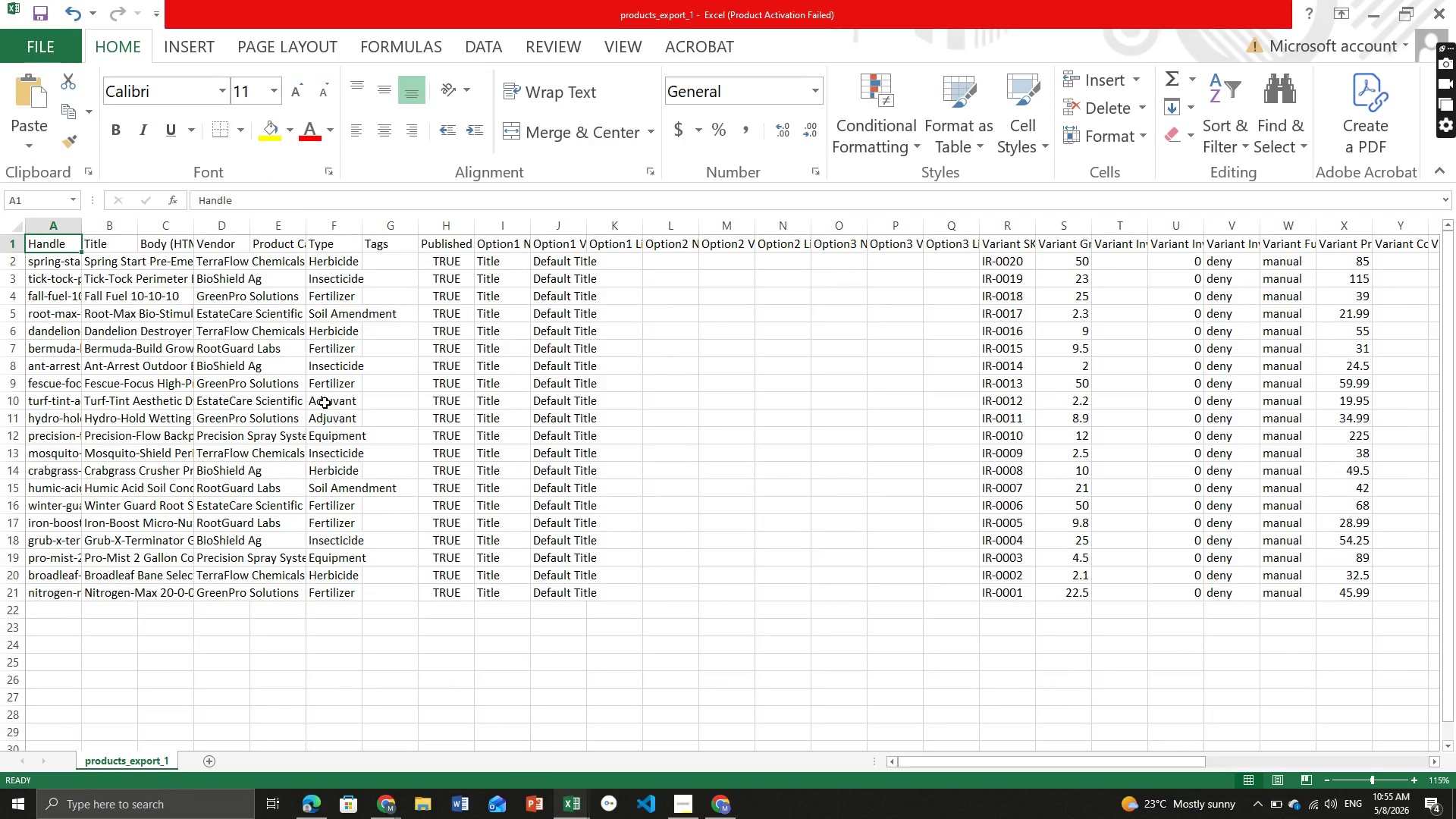 
left_click([316, 760])
 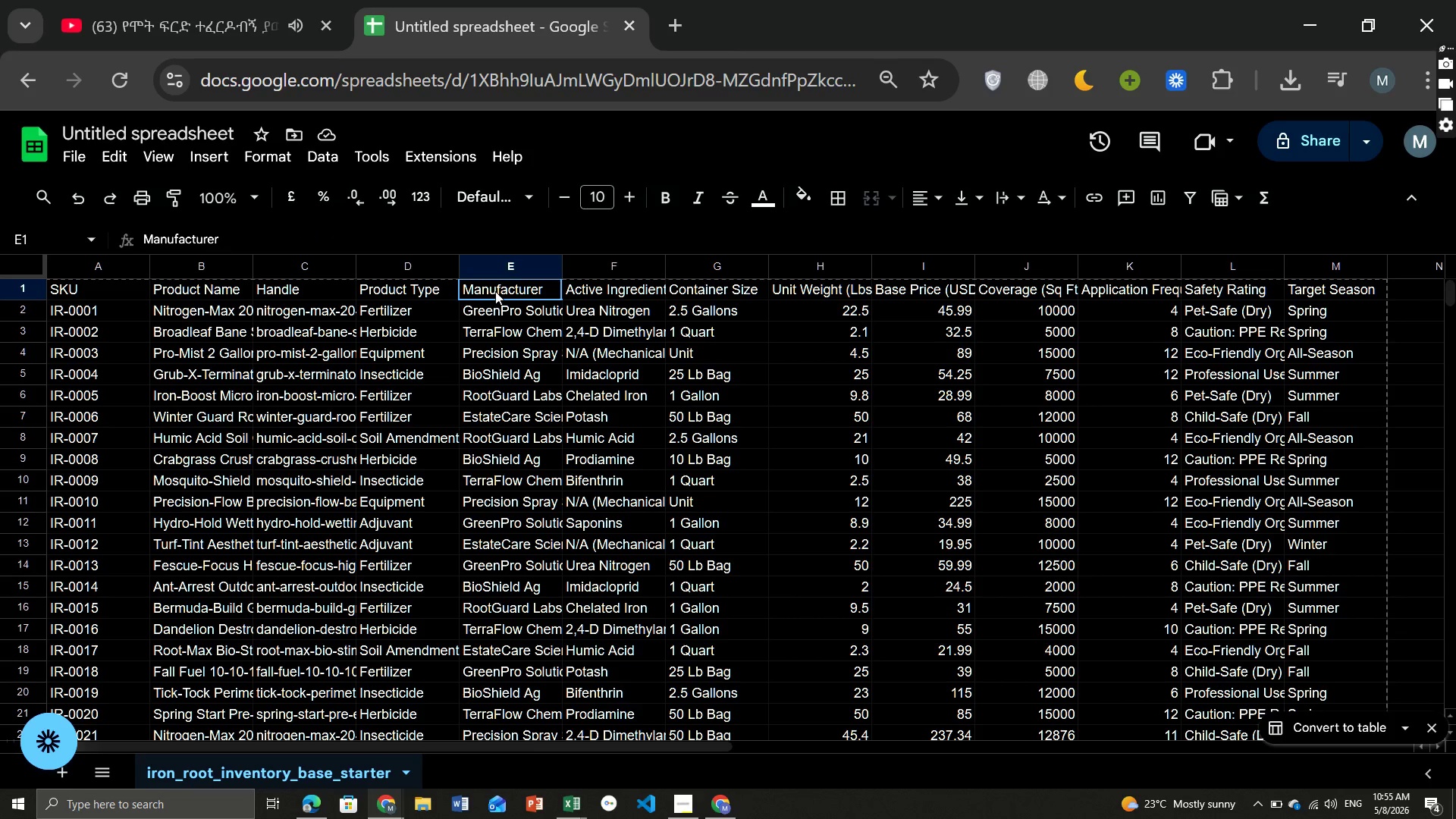 
double_click([495, 291])
 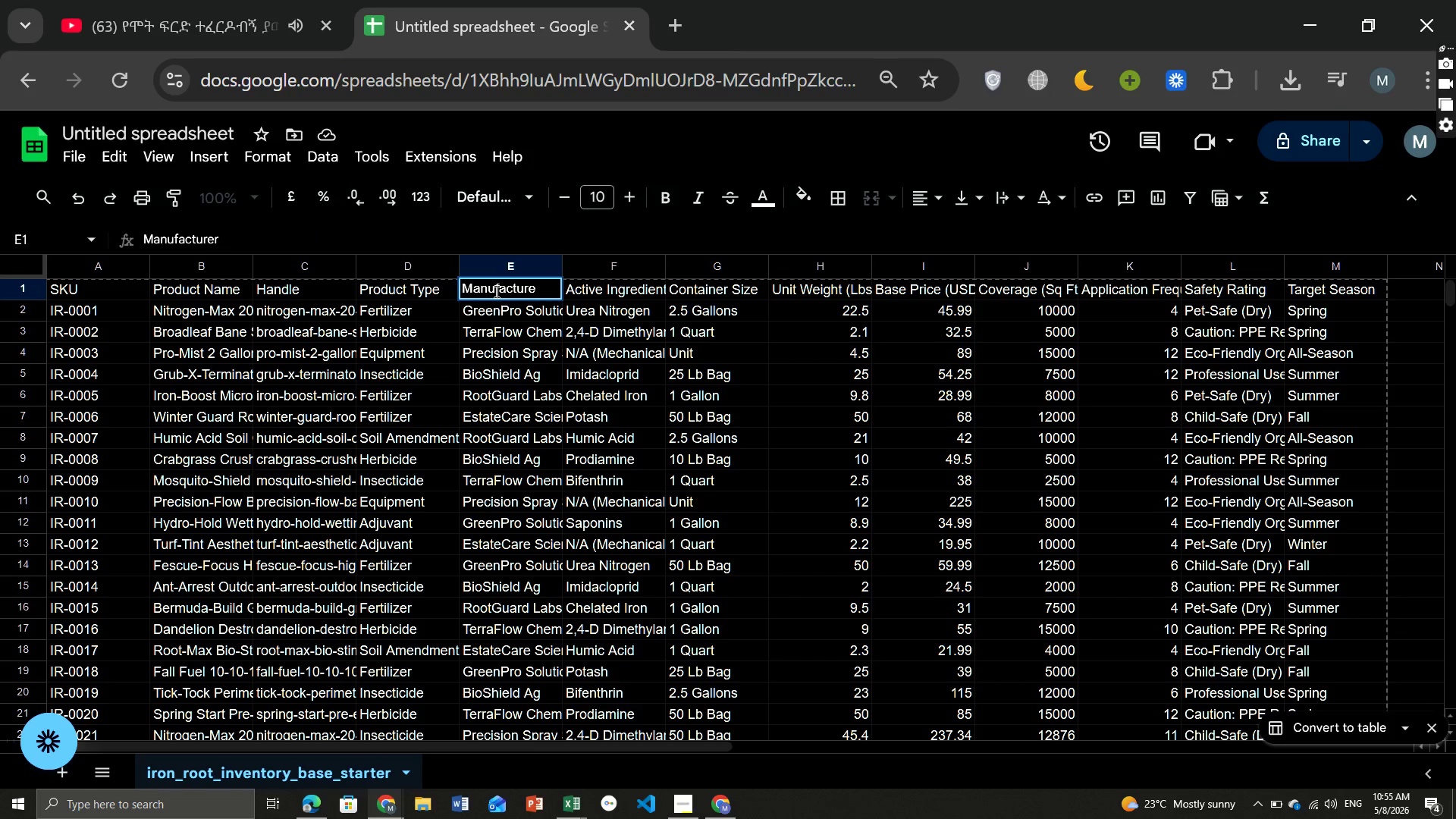 
hold_key(key=Backspace, duration=1.19)
 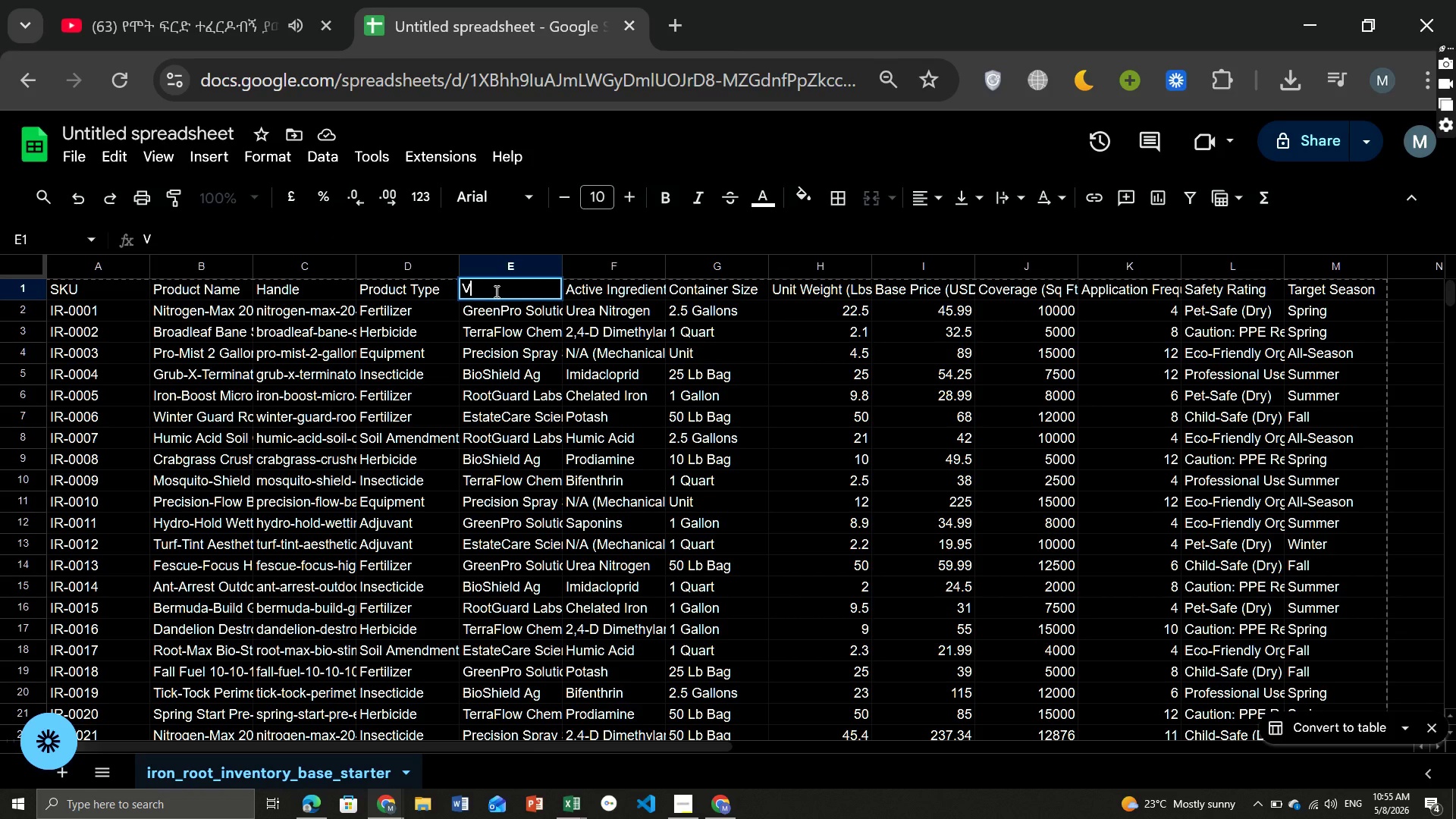 
type(Vendor)
 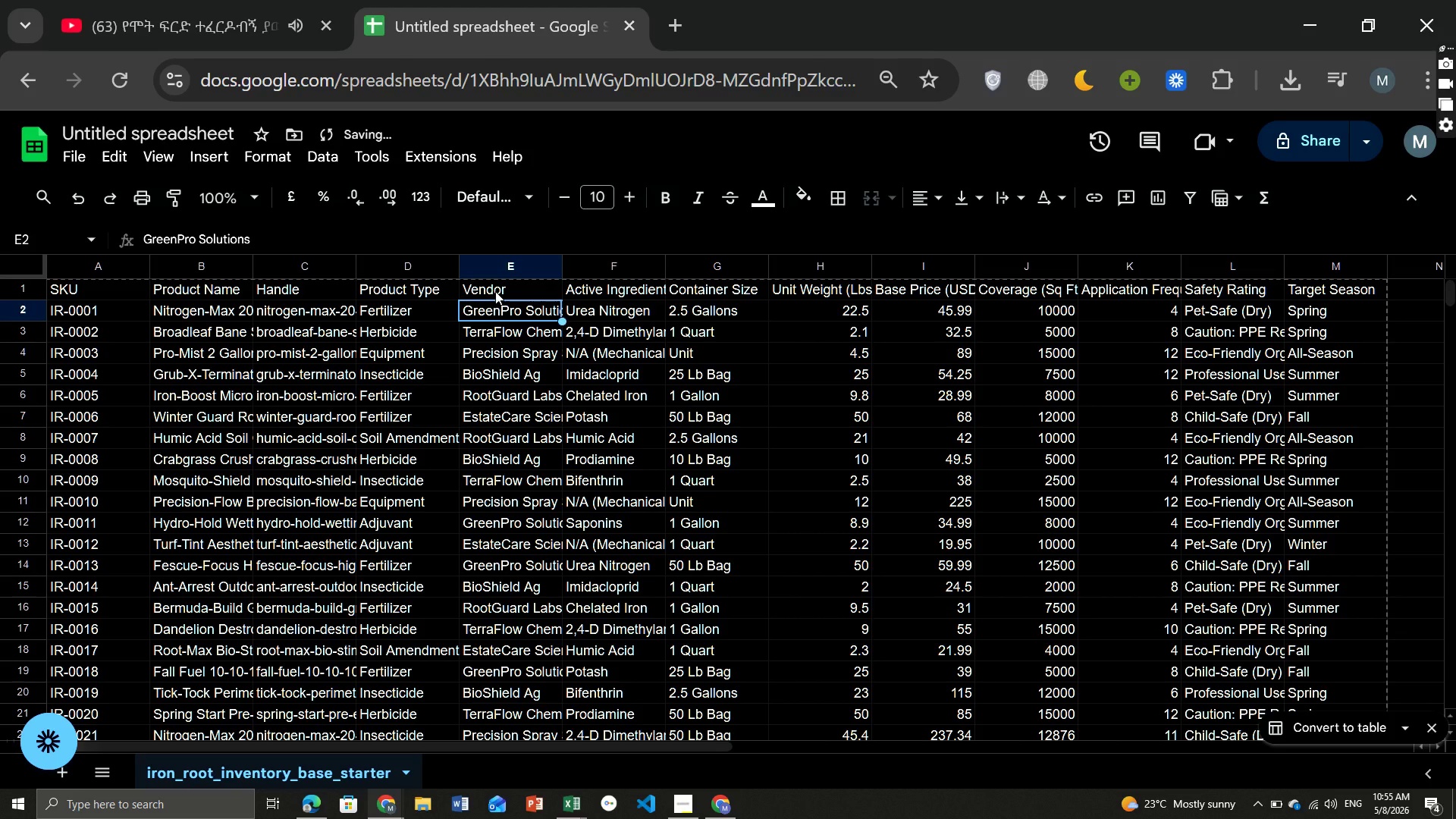 
key(Enter)
 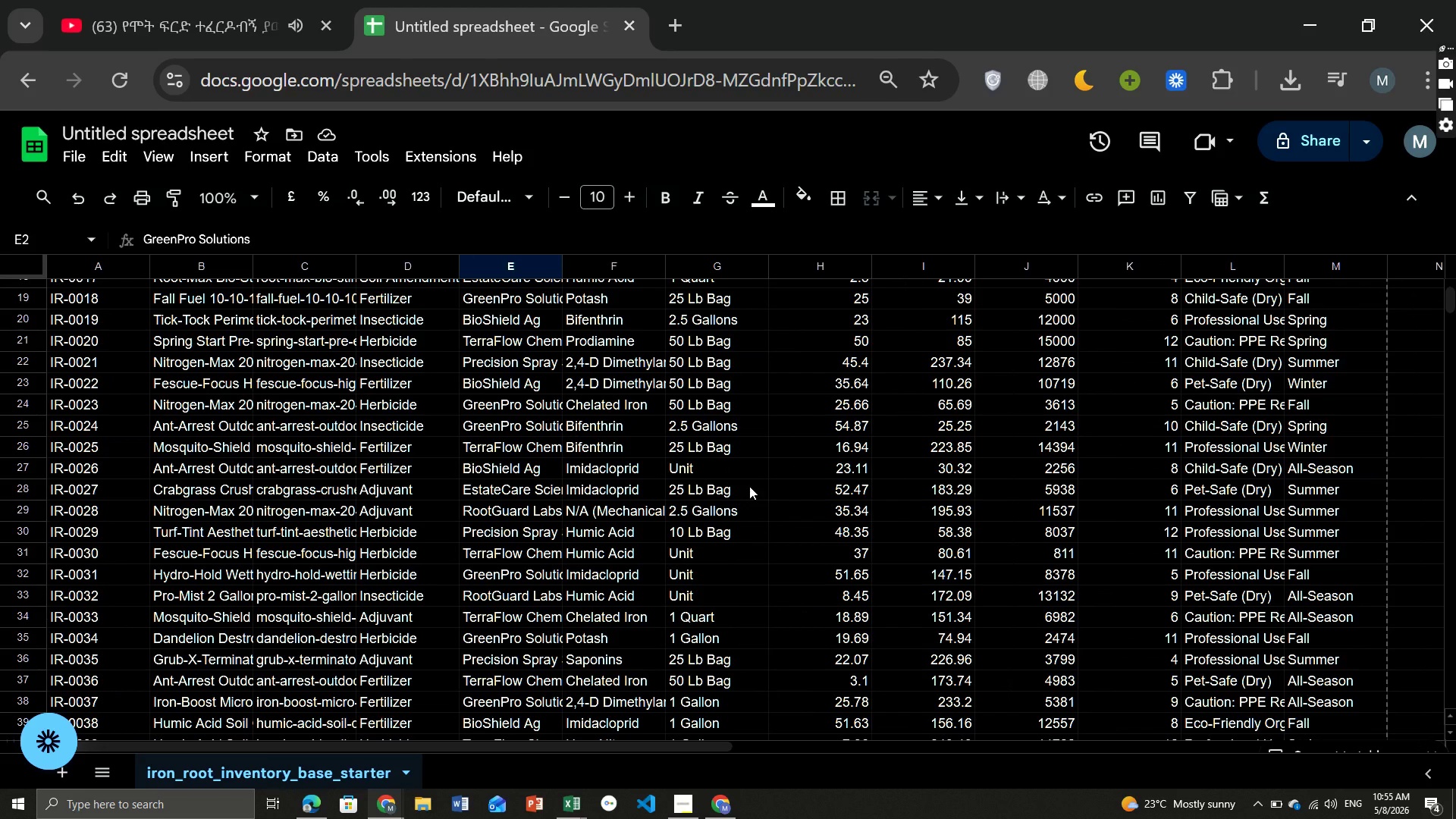 
wait(12.89)
 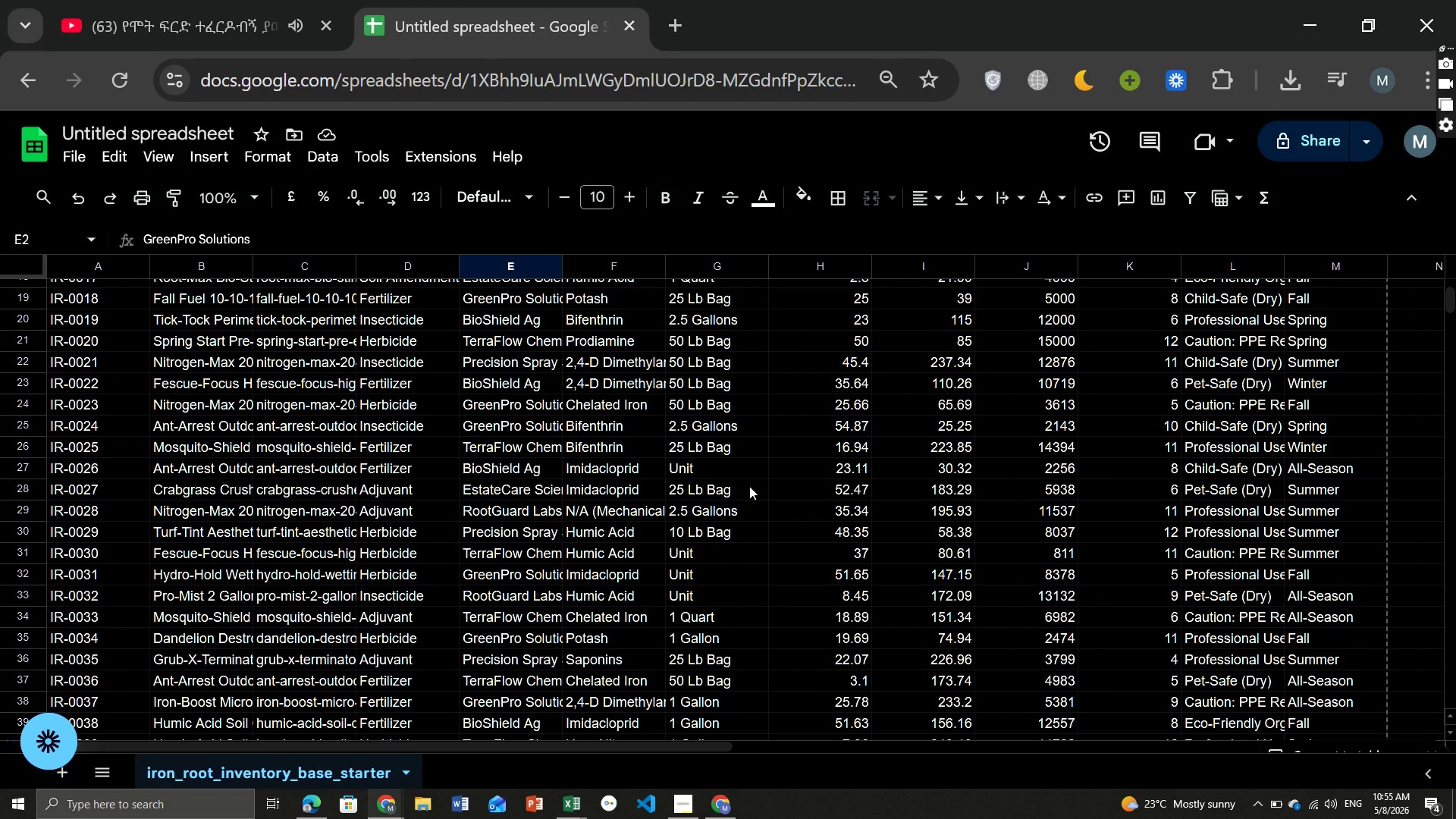 
left_click([71, 151])
 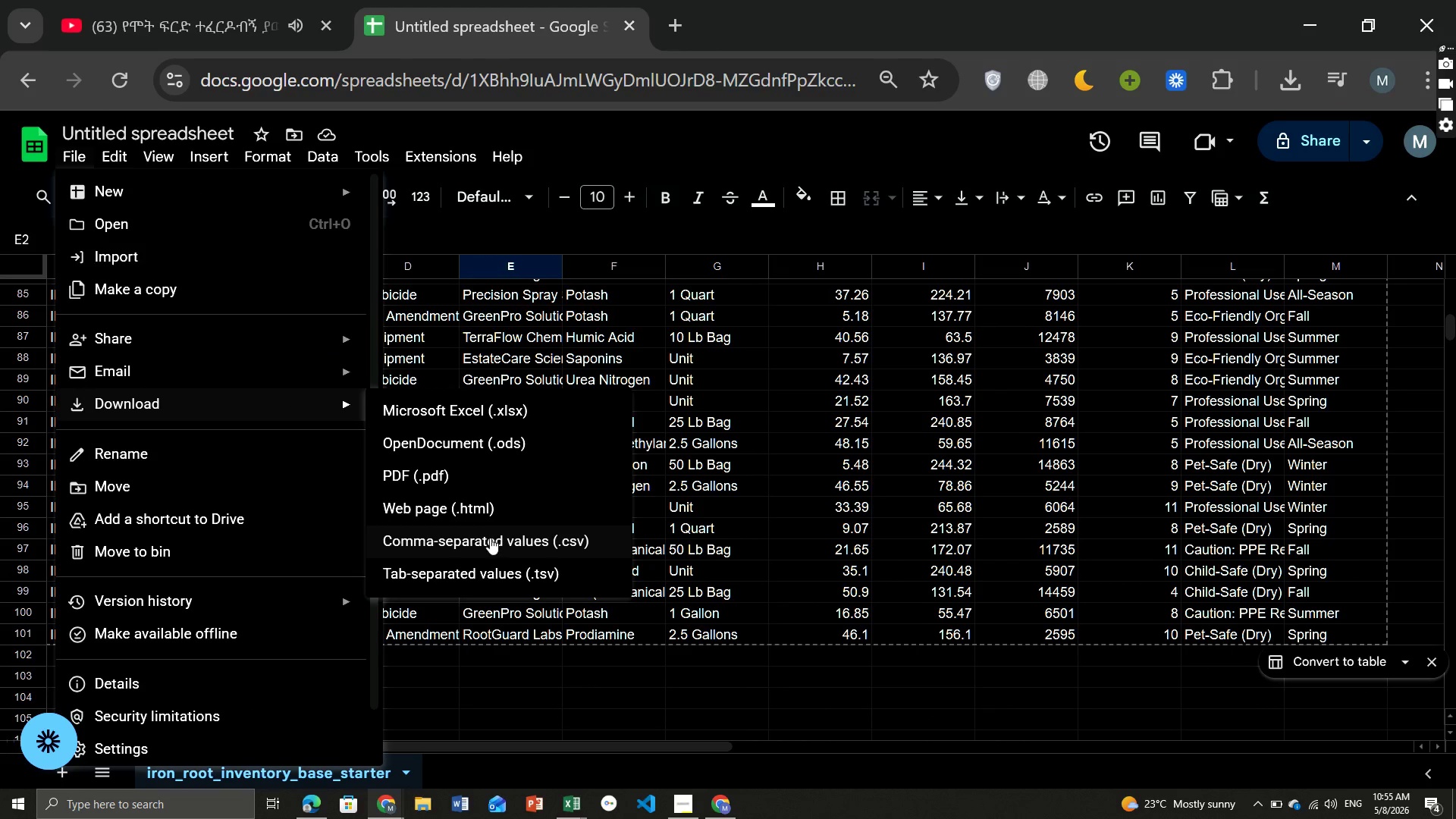 
left_click([488, 539])
 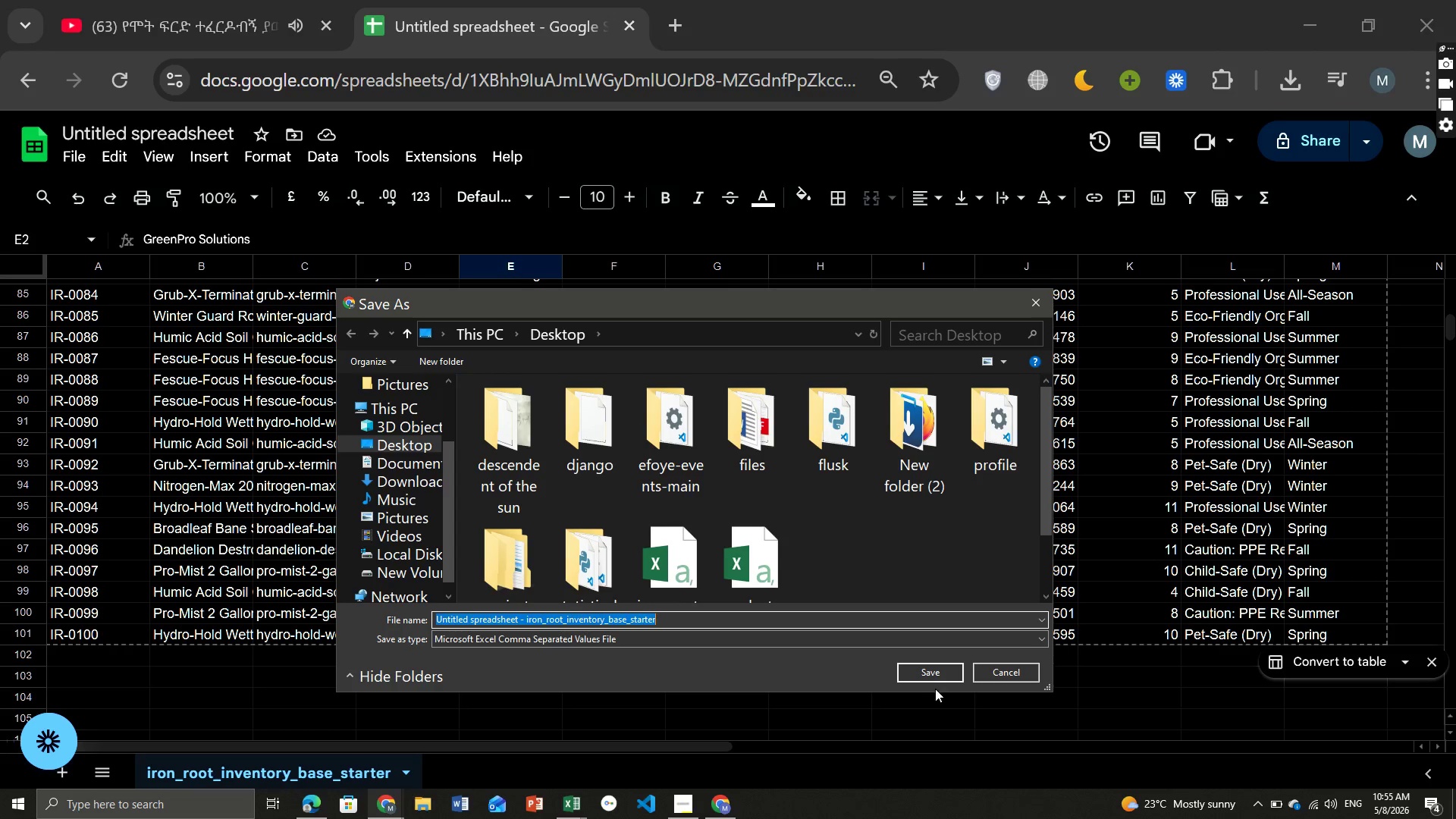 
wait(5.33)
 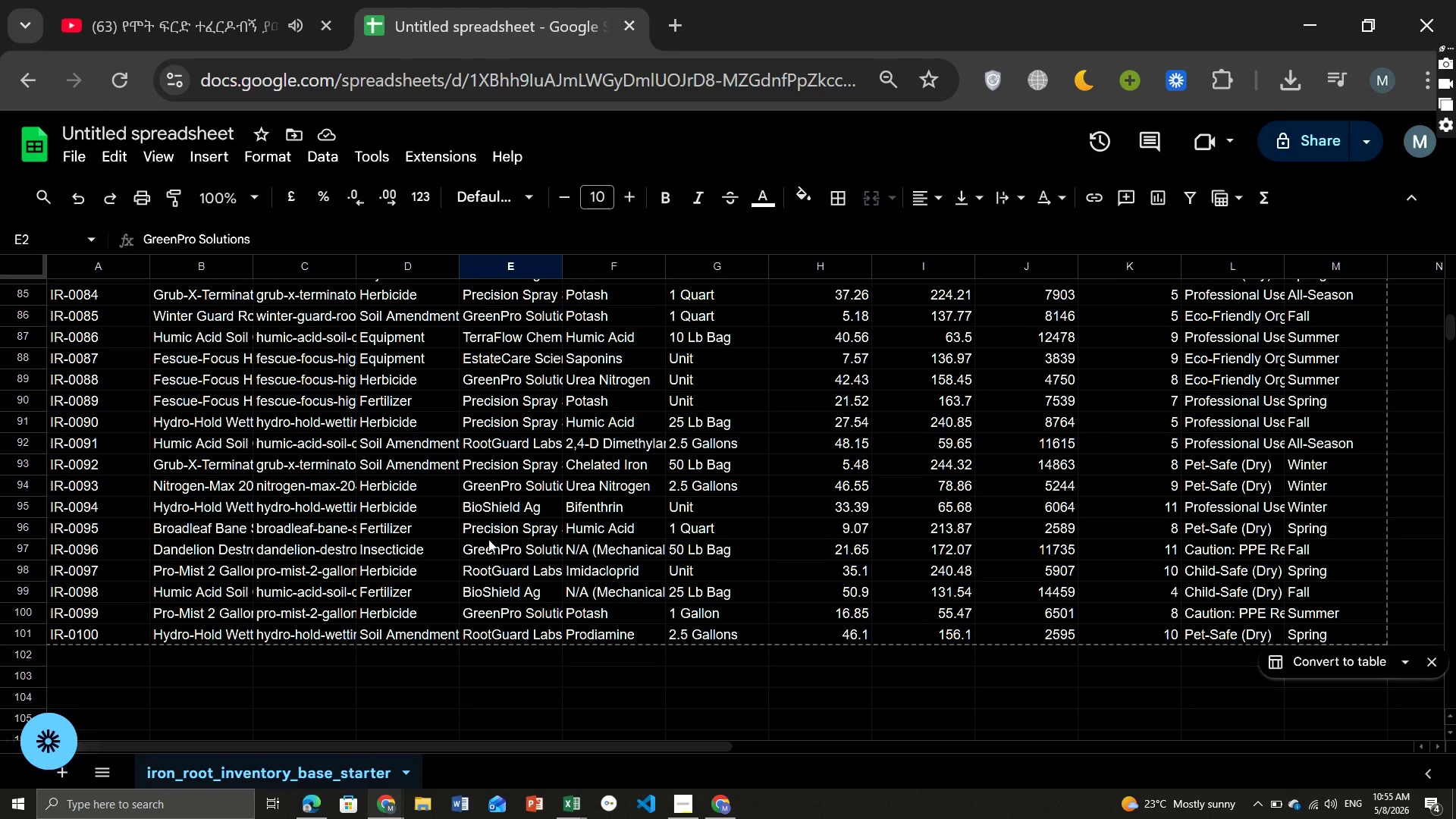 
left_click([928, 677])
 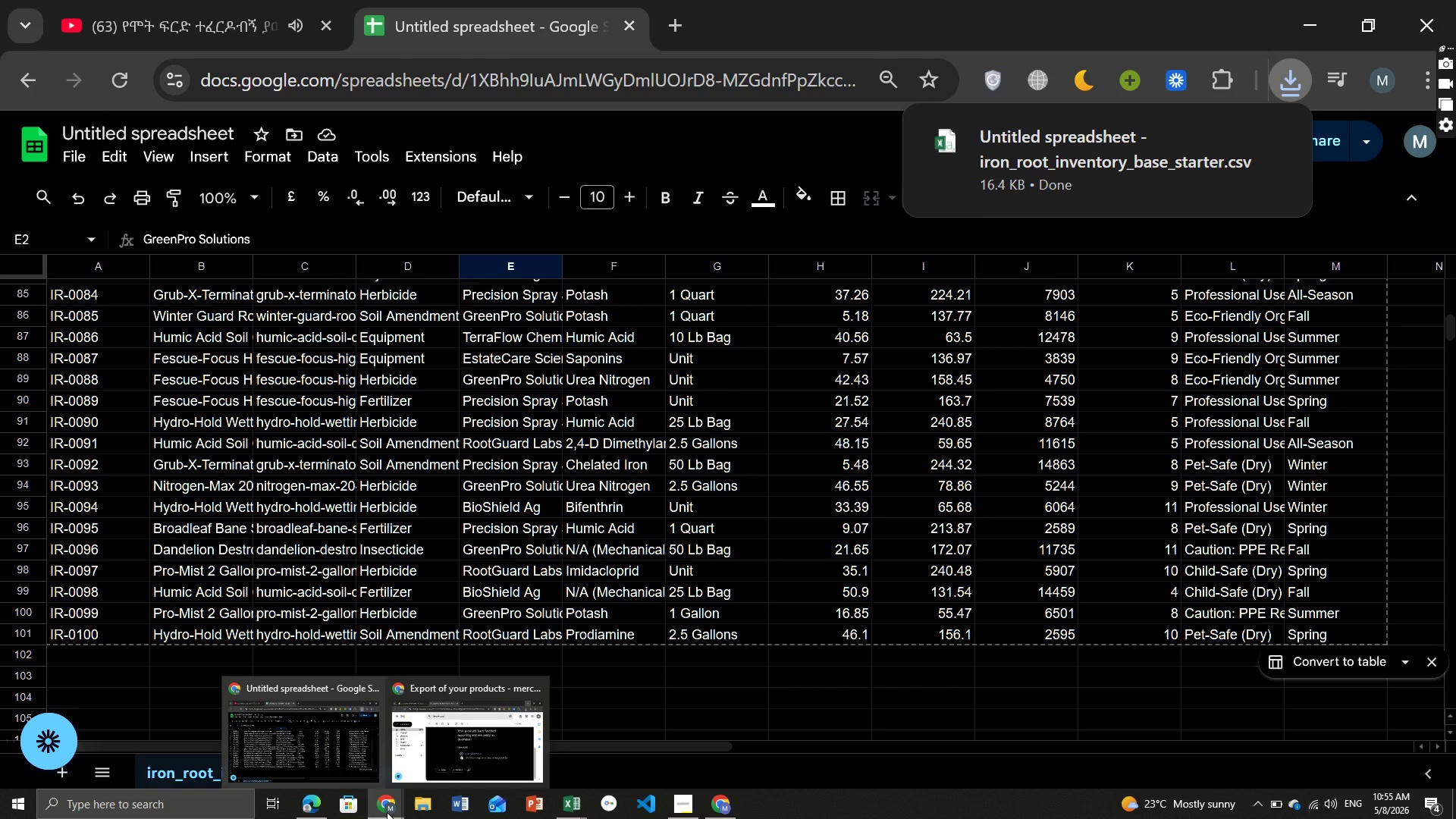 
left_click([445, 756])
 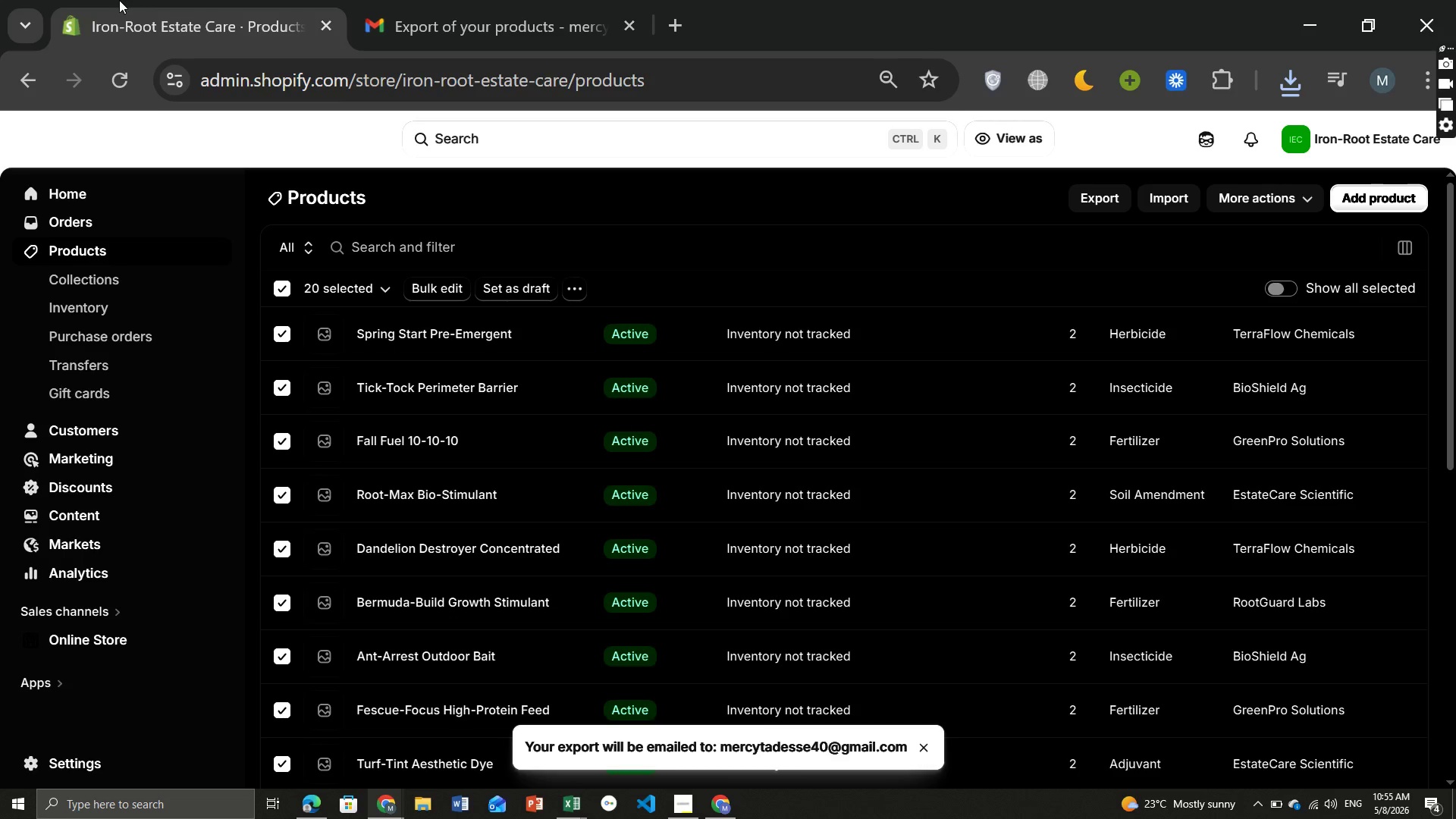 
left_click([119, 0])
 